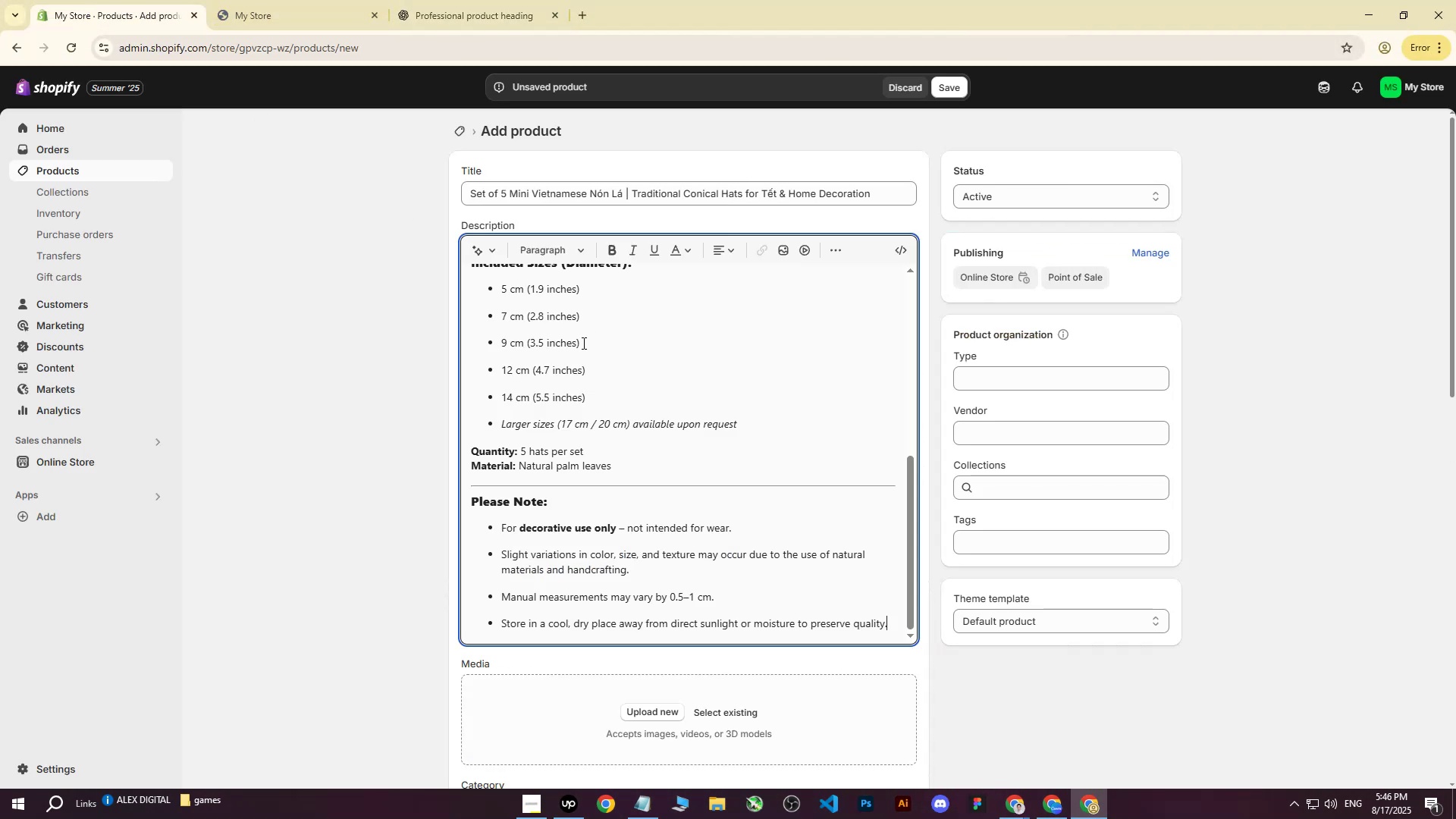 
scroll: coordinate [498, 346], scroll_direction: up, amount: 10.0
 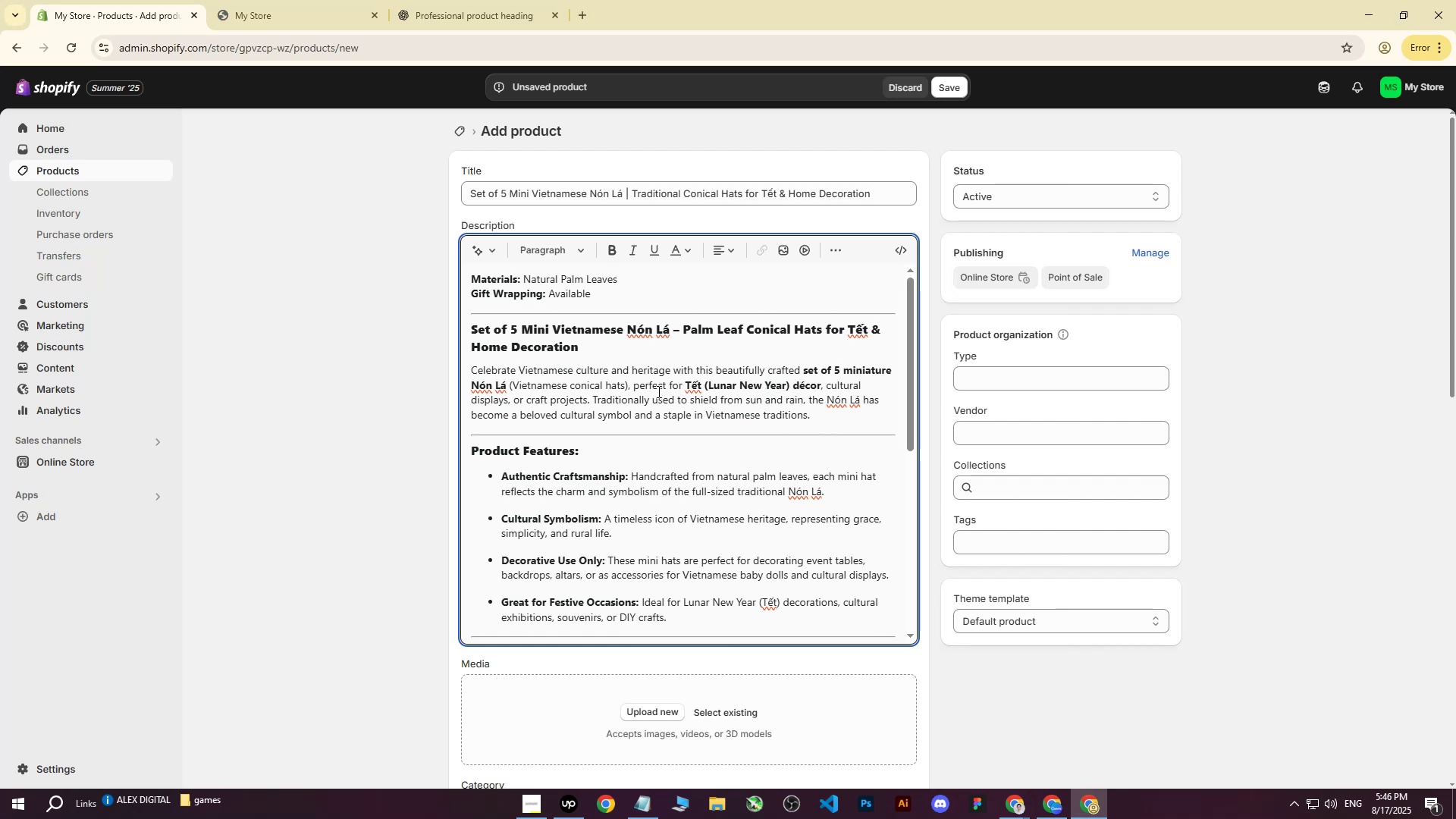 
wait(12.82)
 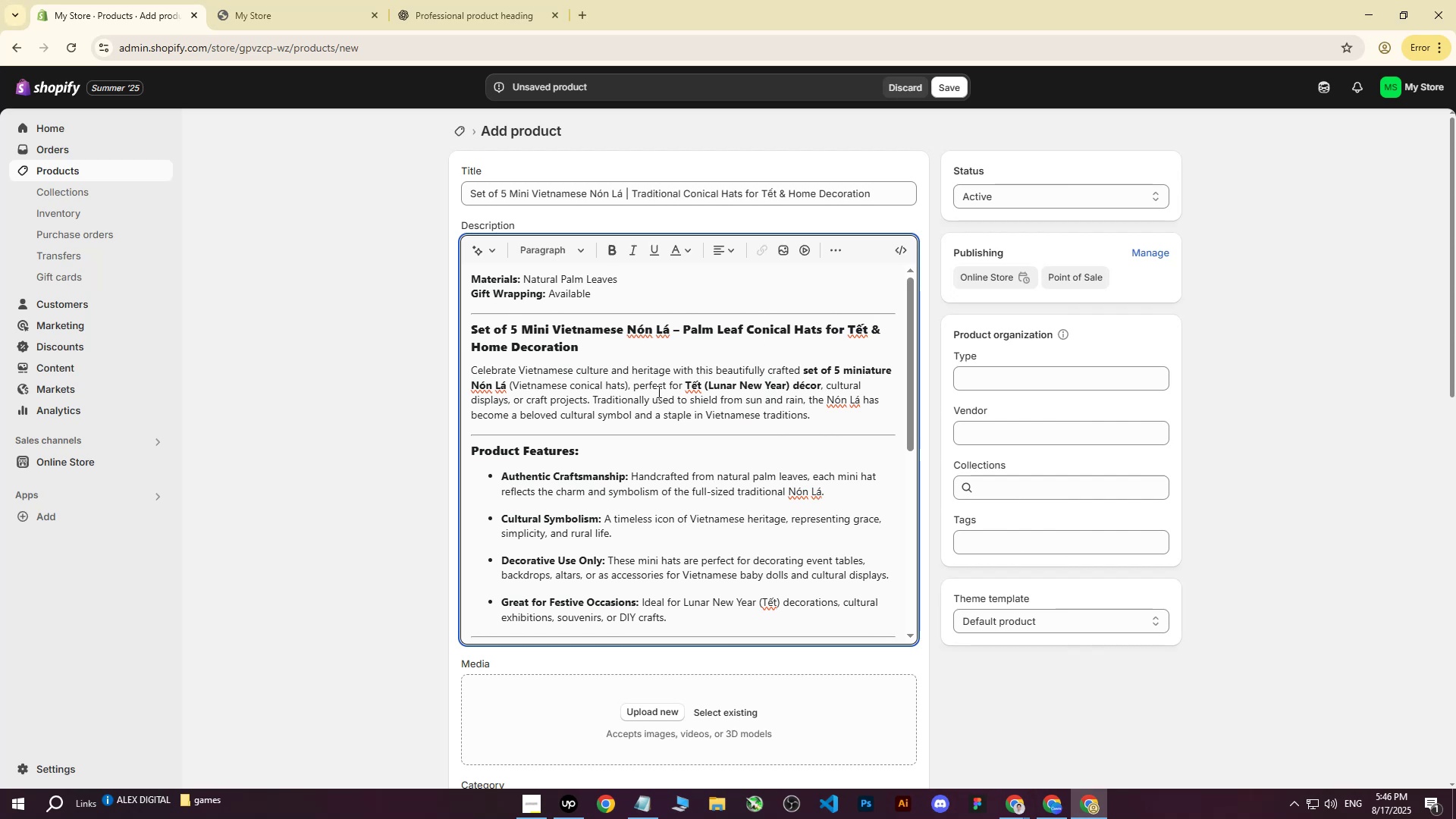 
scroll: coordinate [559, 390], scroll_direction: down, amount: 6.0
 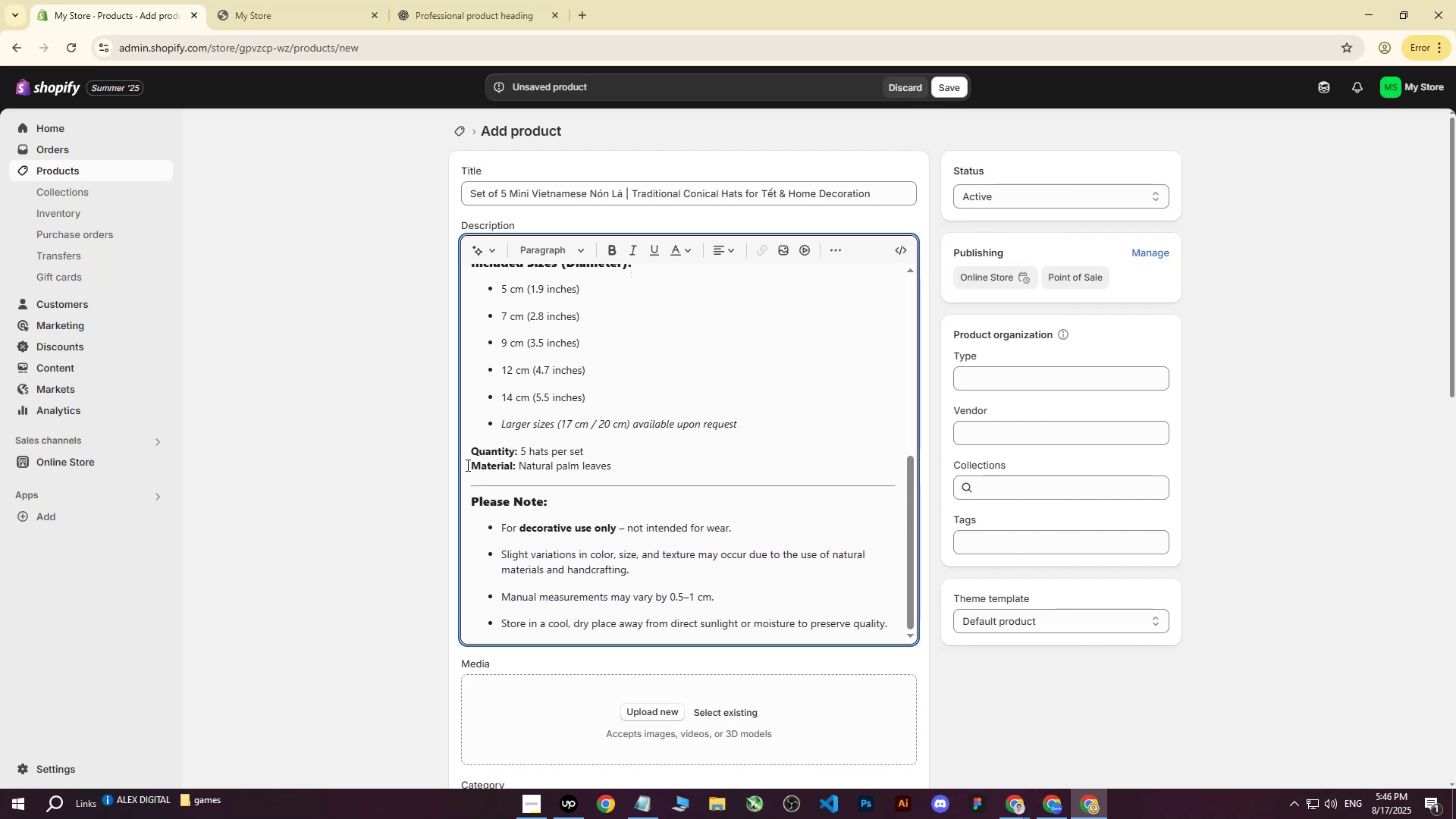 
scroll: coordinate [626, 479], scroll_direction: down, amount: 1.0
 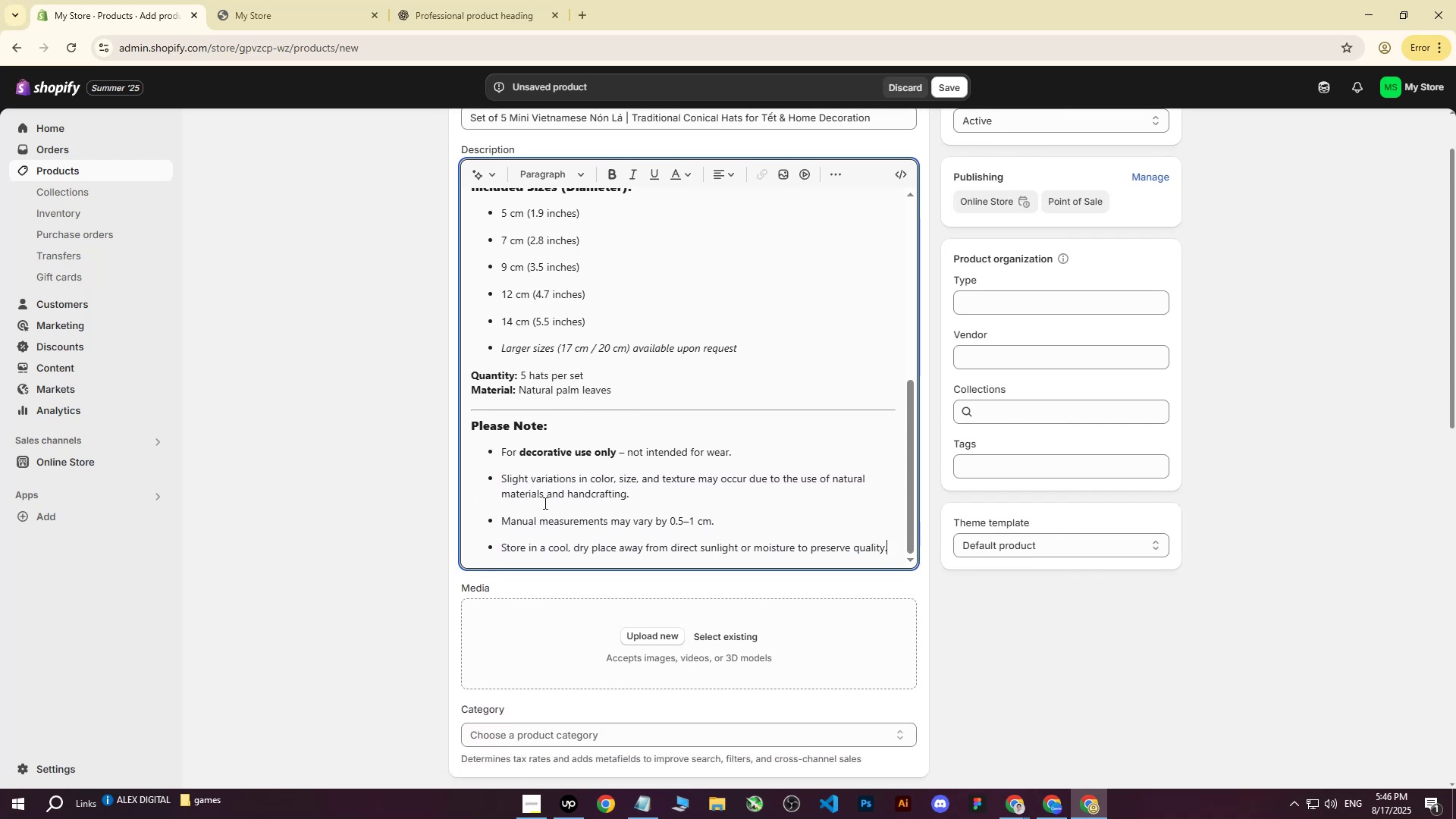 
scroll: coordinate [697, 475], scroll_direction: up, amount: 10.0
 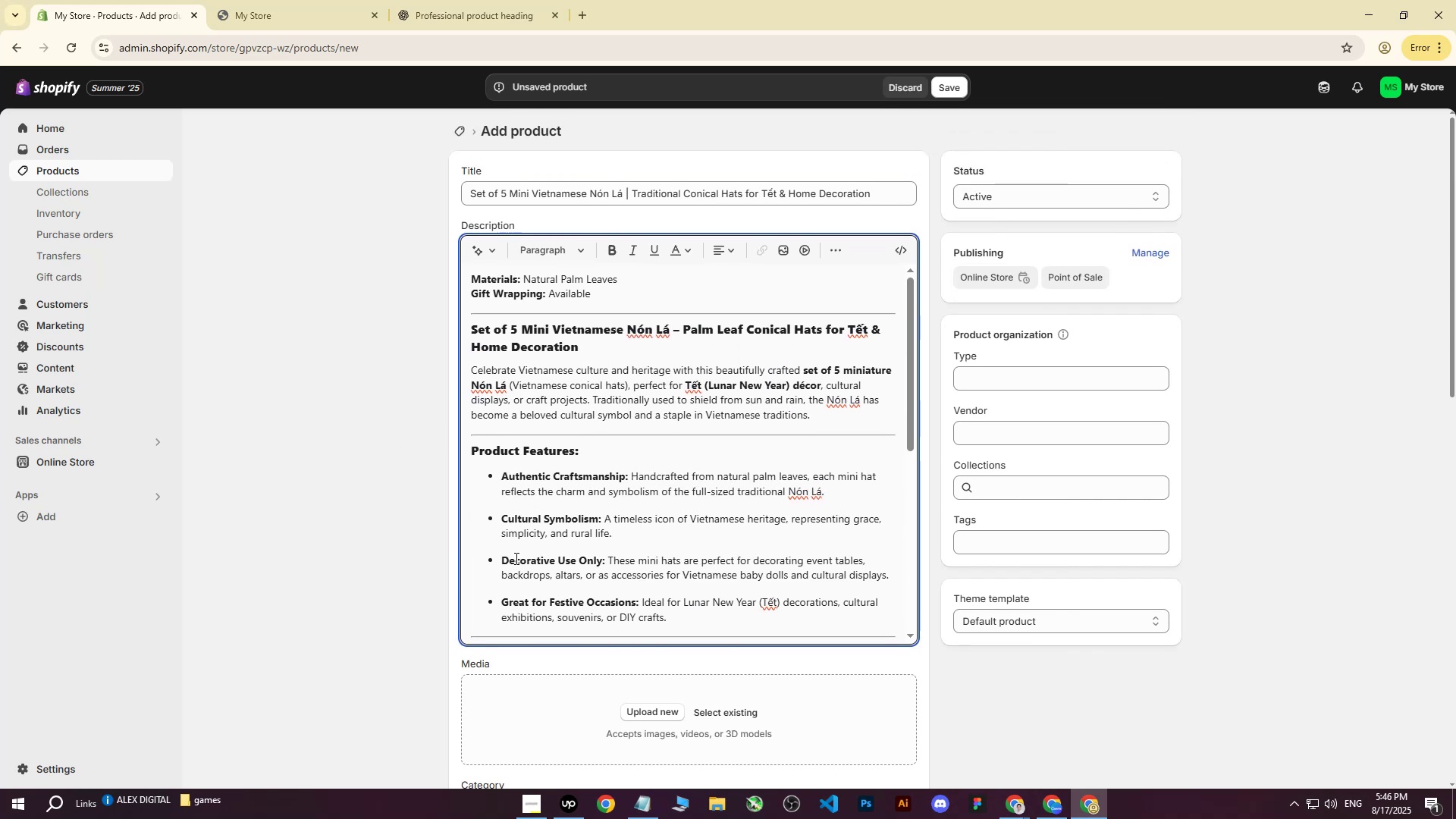 
left_click([635, 707])
 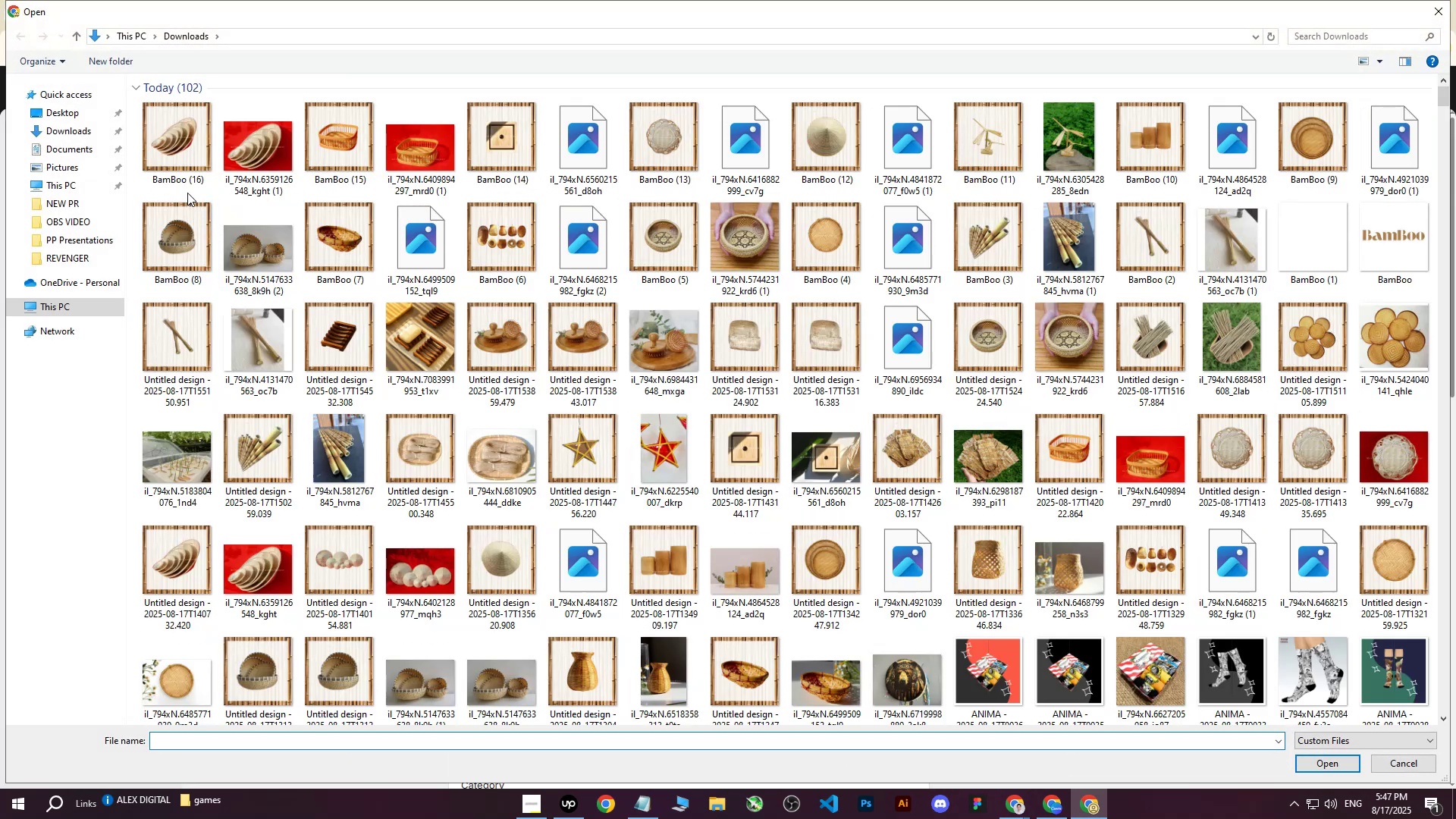 
left_click([174, 152])
 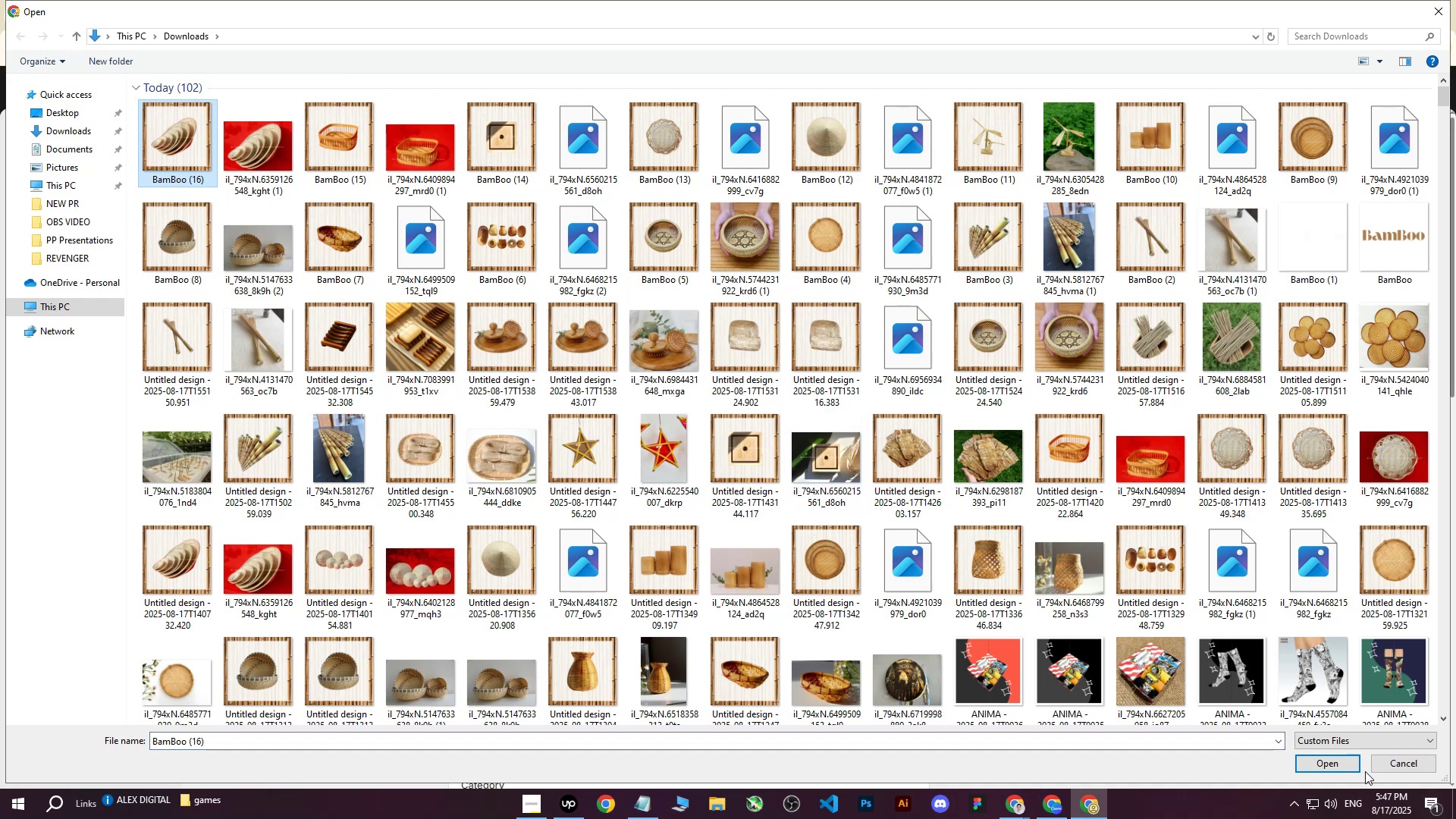 
left_click([1338, 762])
 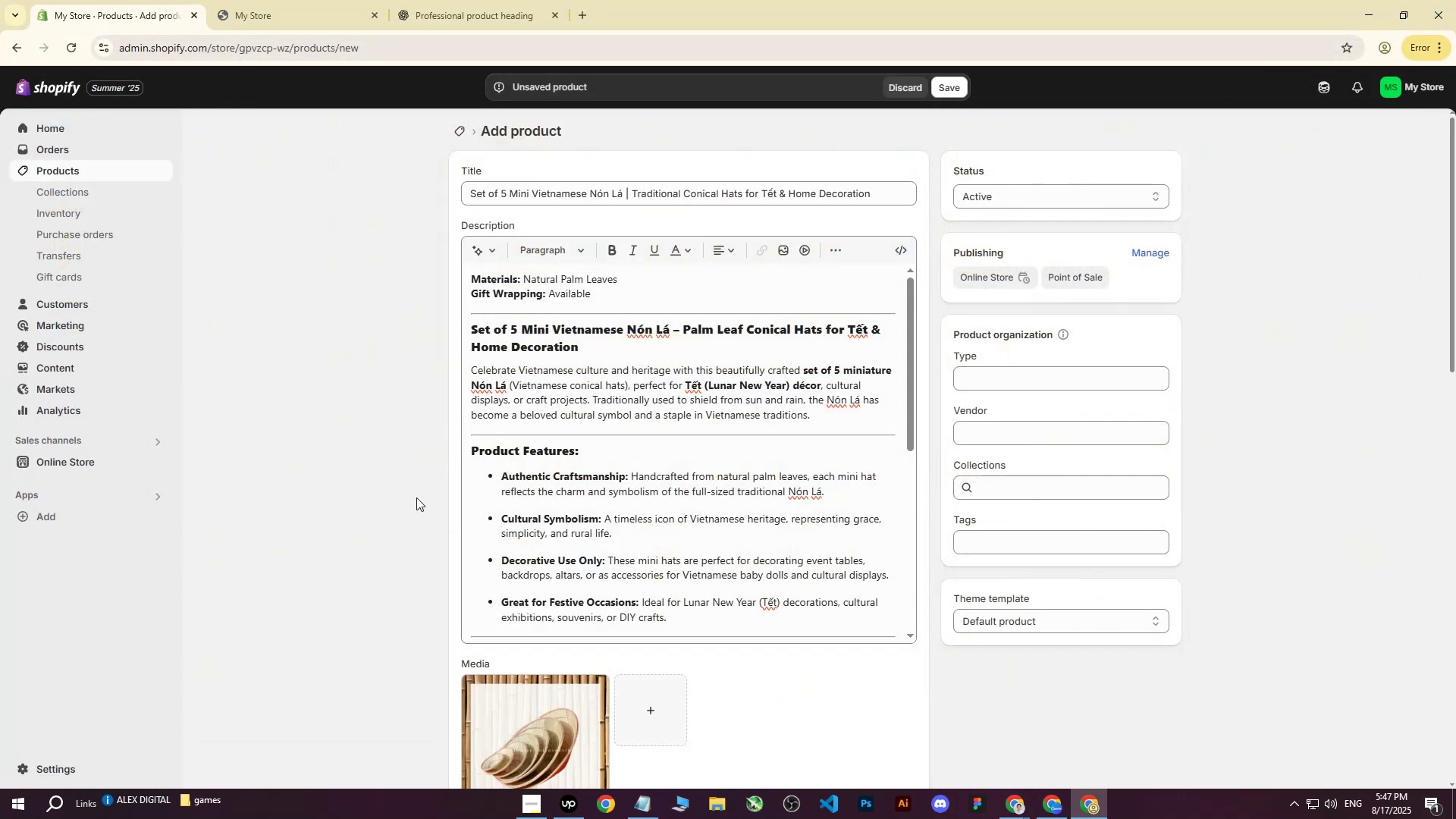 
wait(12.24)
 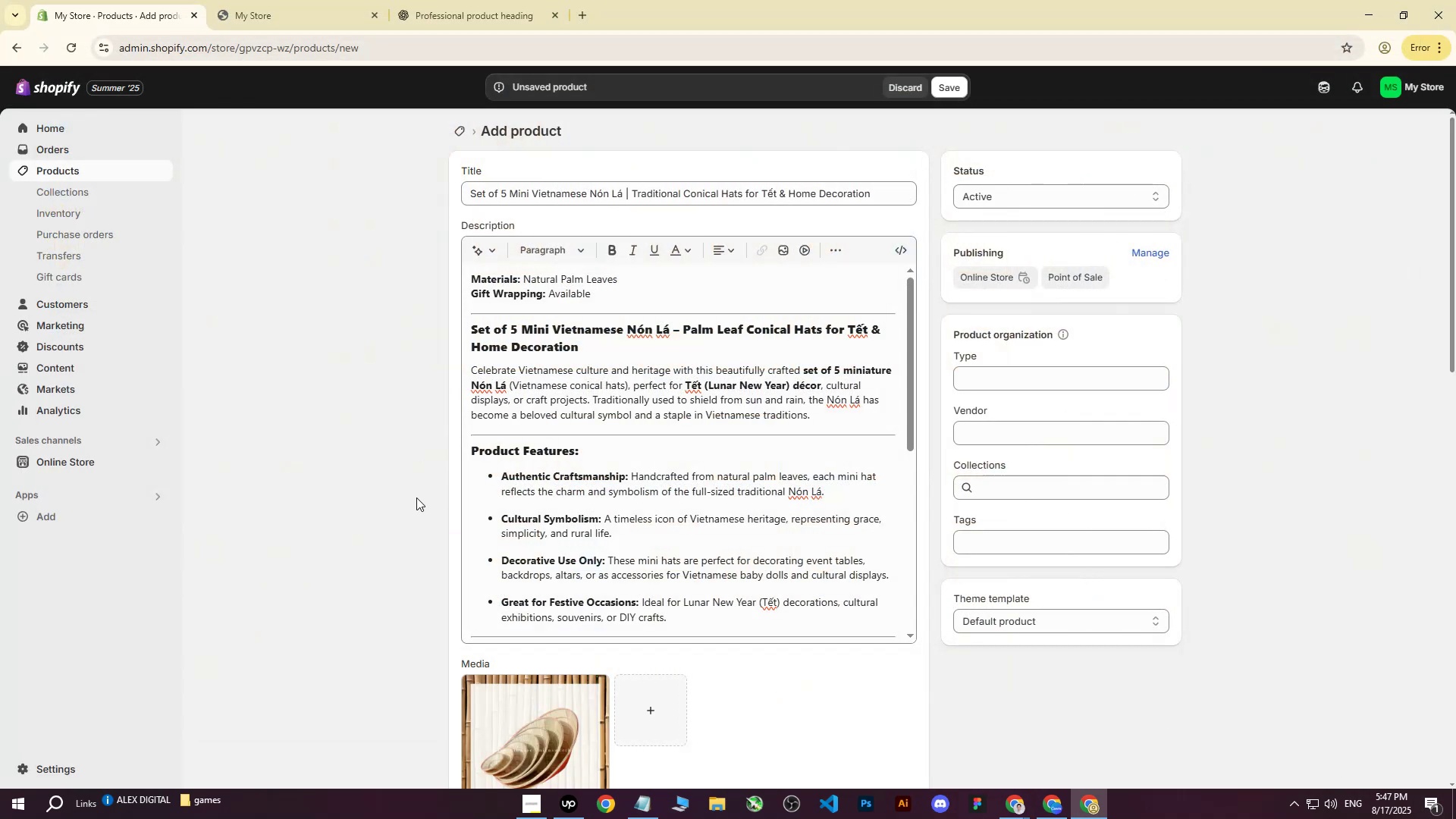 
left_click_drag(start_coordinate=[472, 193], to_coordinate=[936, 196])
 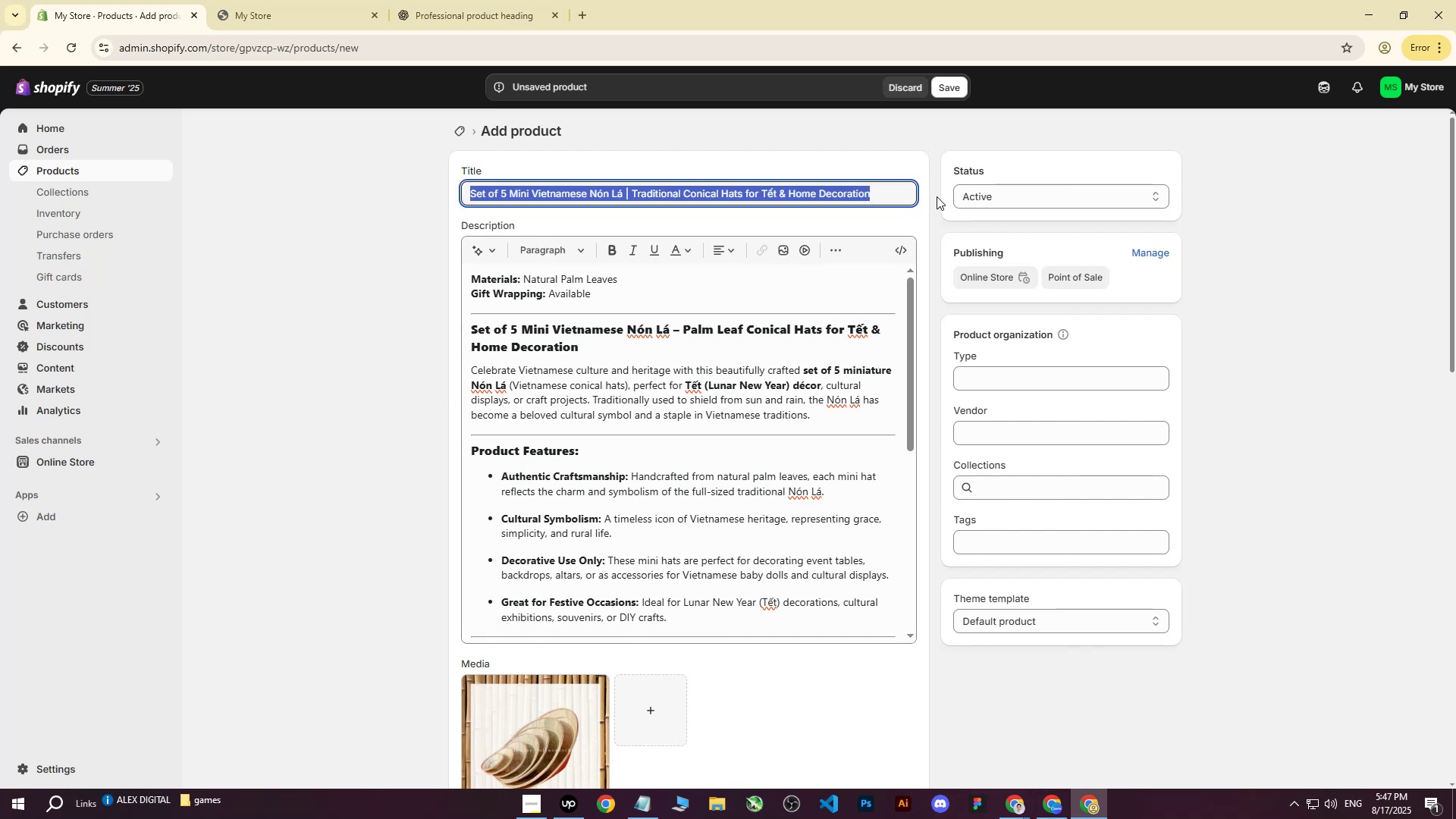 
key(Control+ControlLeft)
 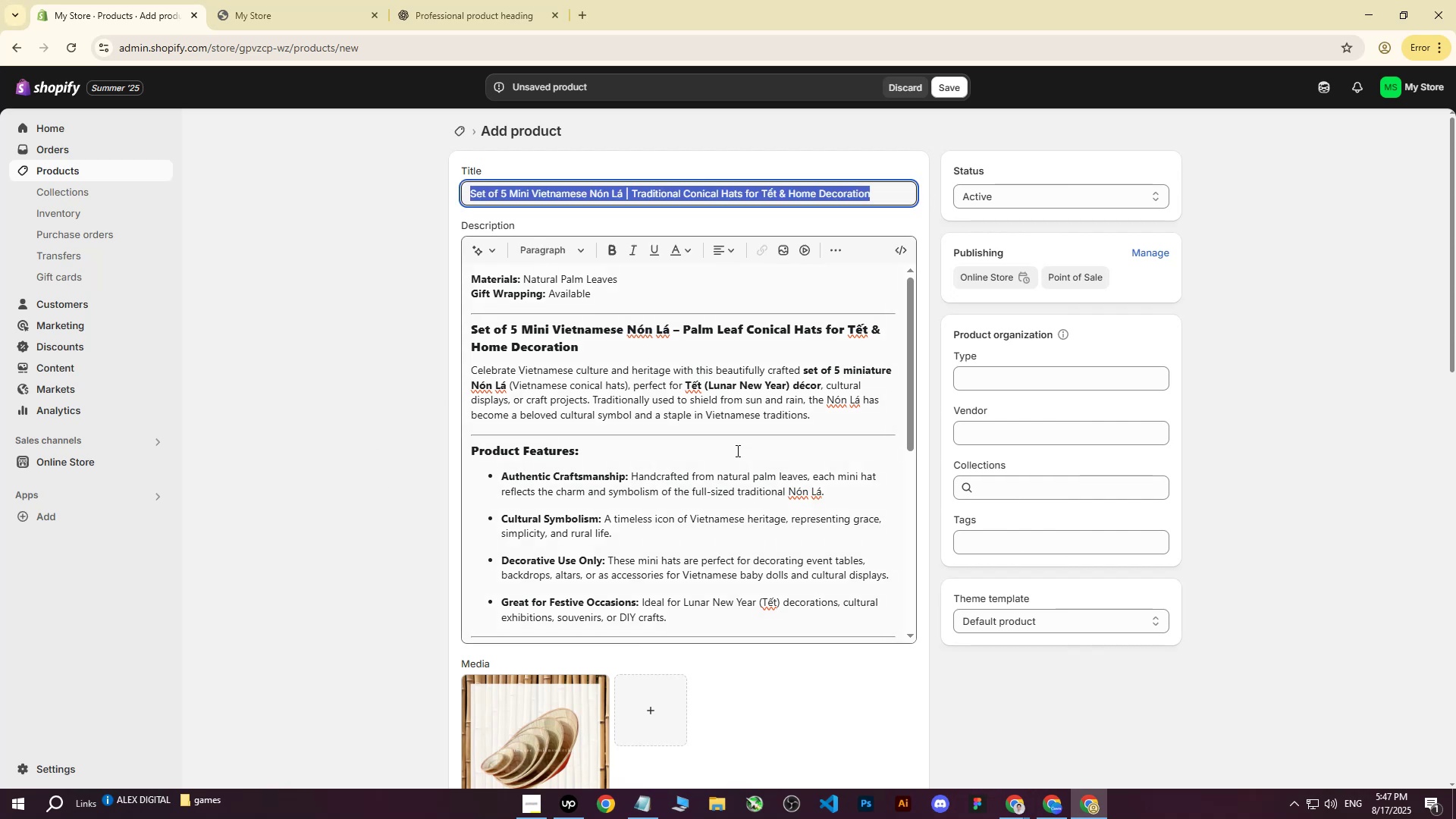 
key(Control+C)
 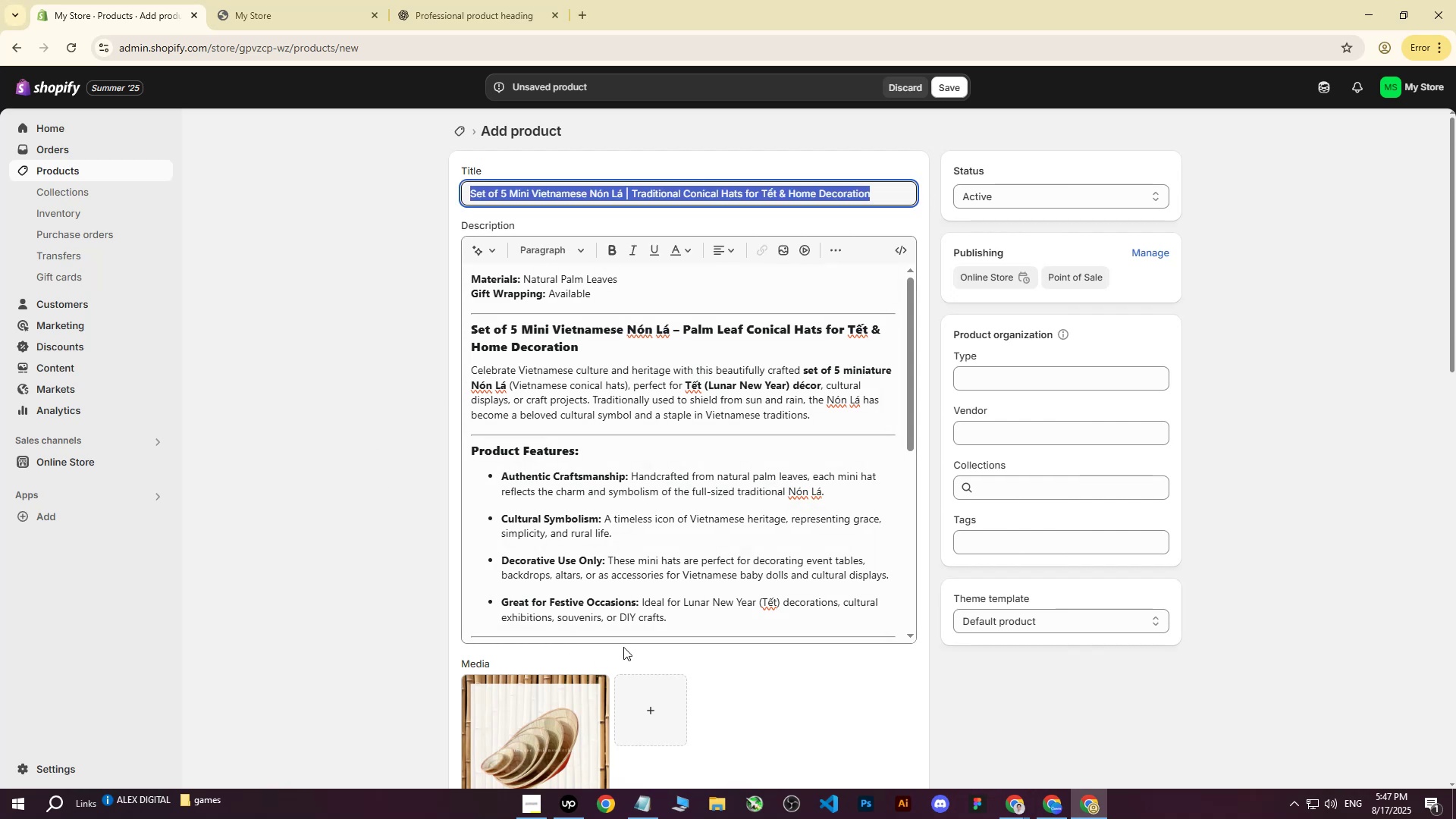 
scroll: coordinate [648, 645], scroll_direction: down, amount: 2.0
 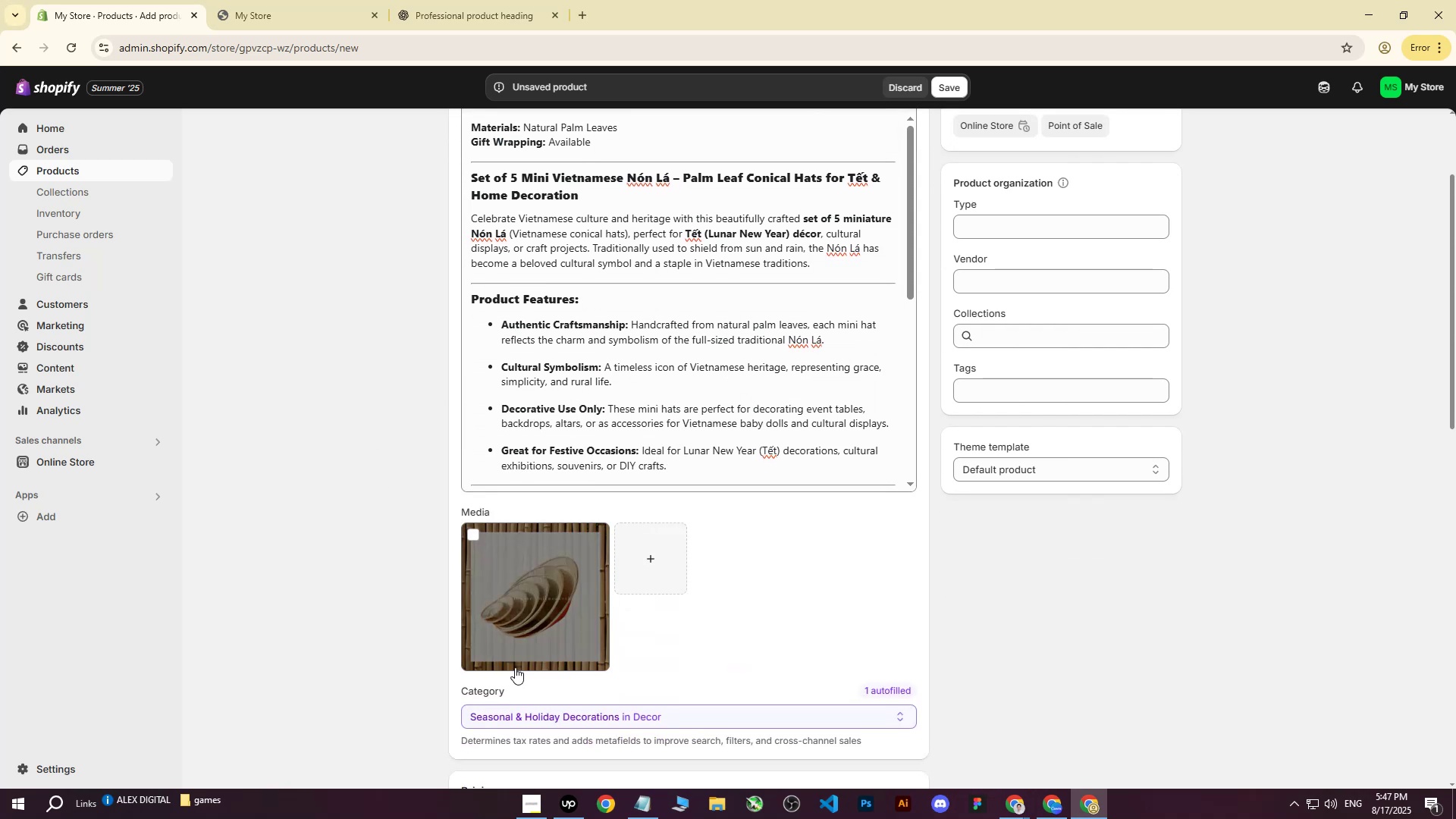 
left_click([515, 667])
 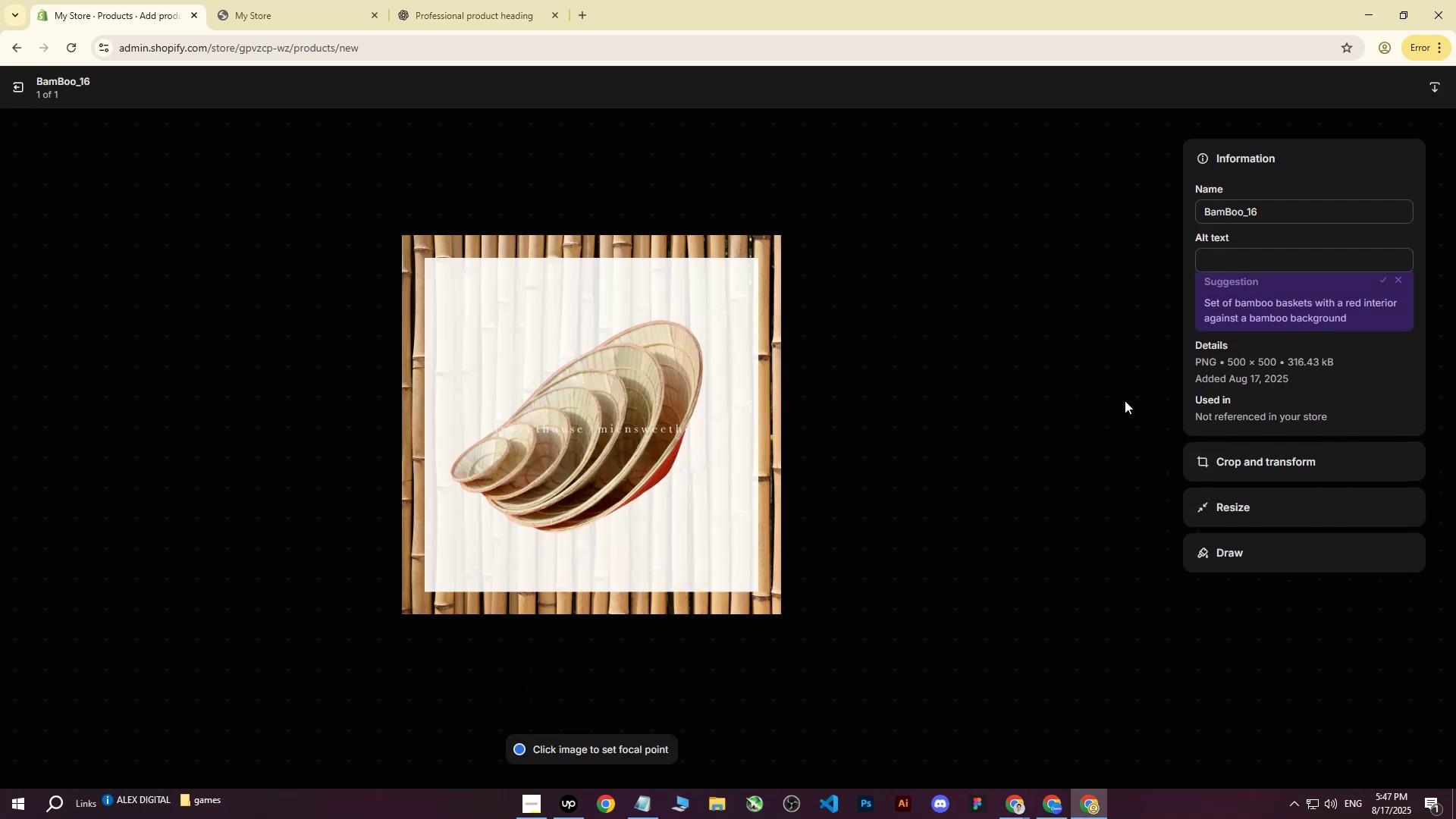 
left_click([1238, 271])
 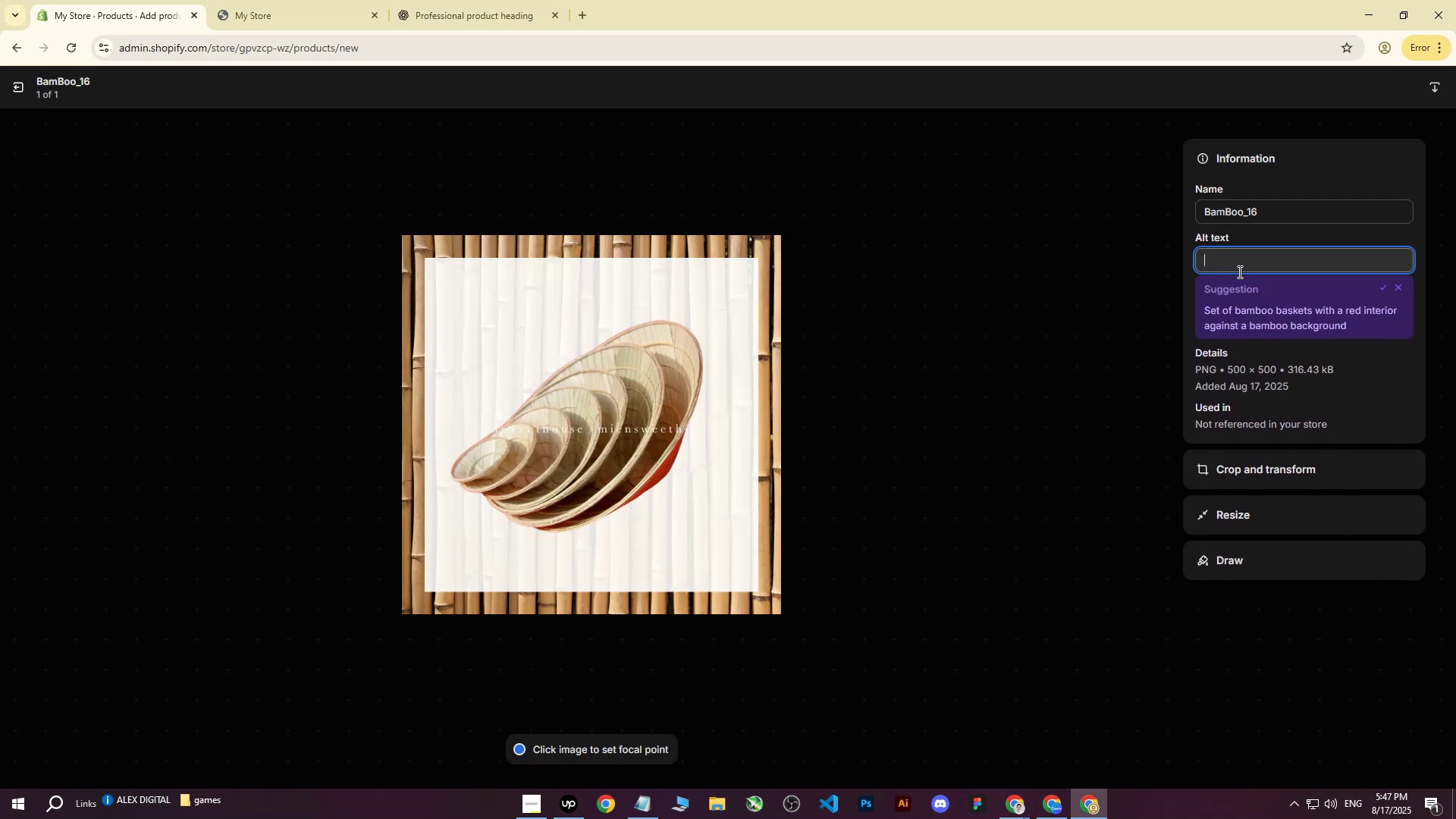 
key(Control+ControlLeft)
 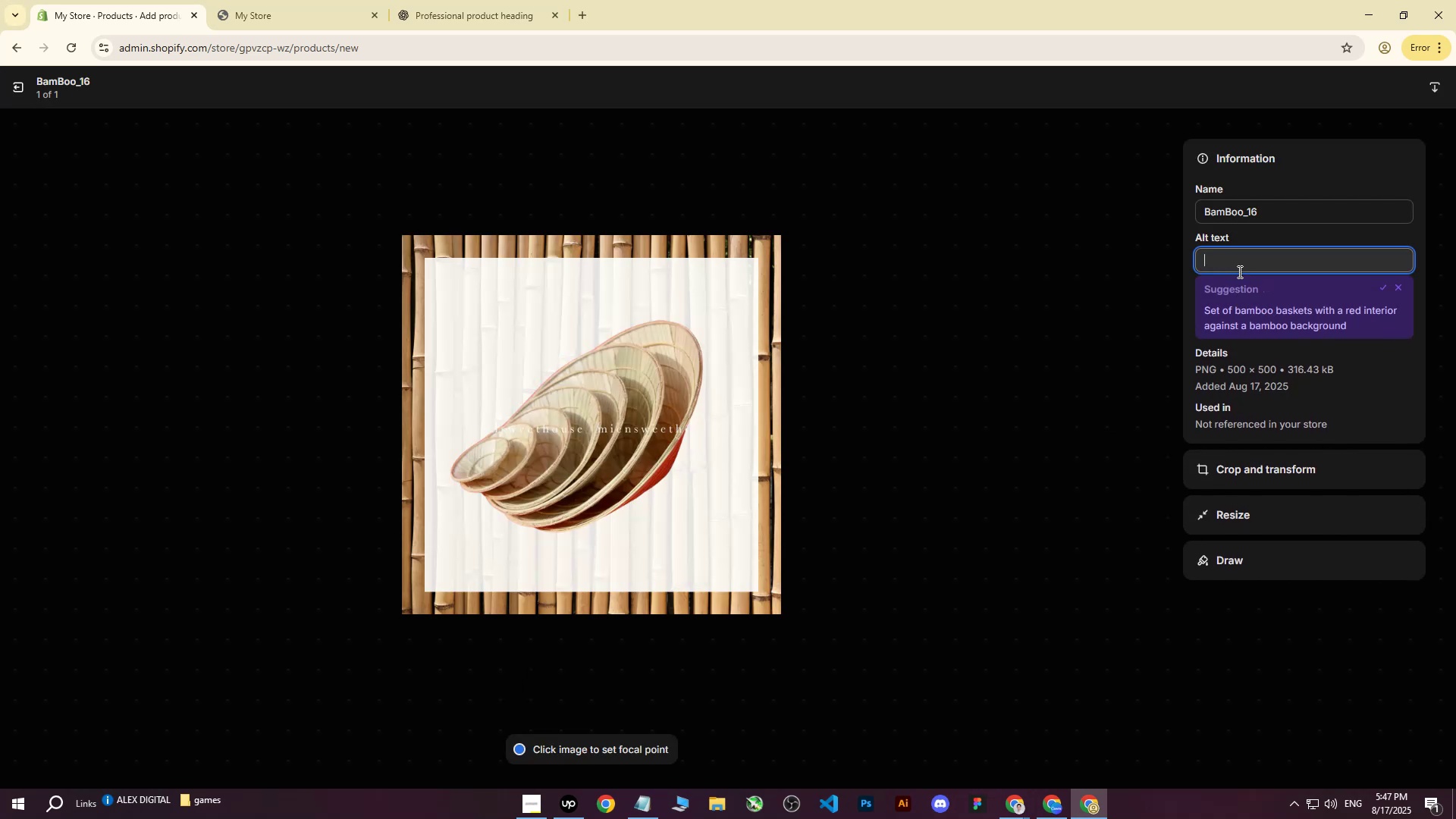 
key(Control+V)
 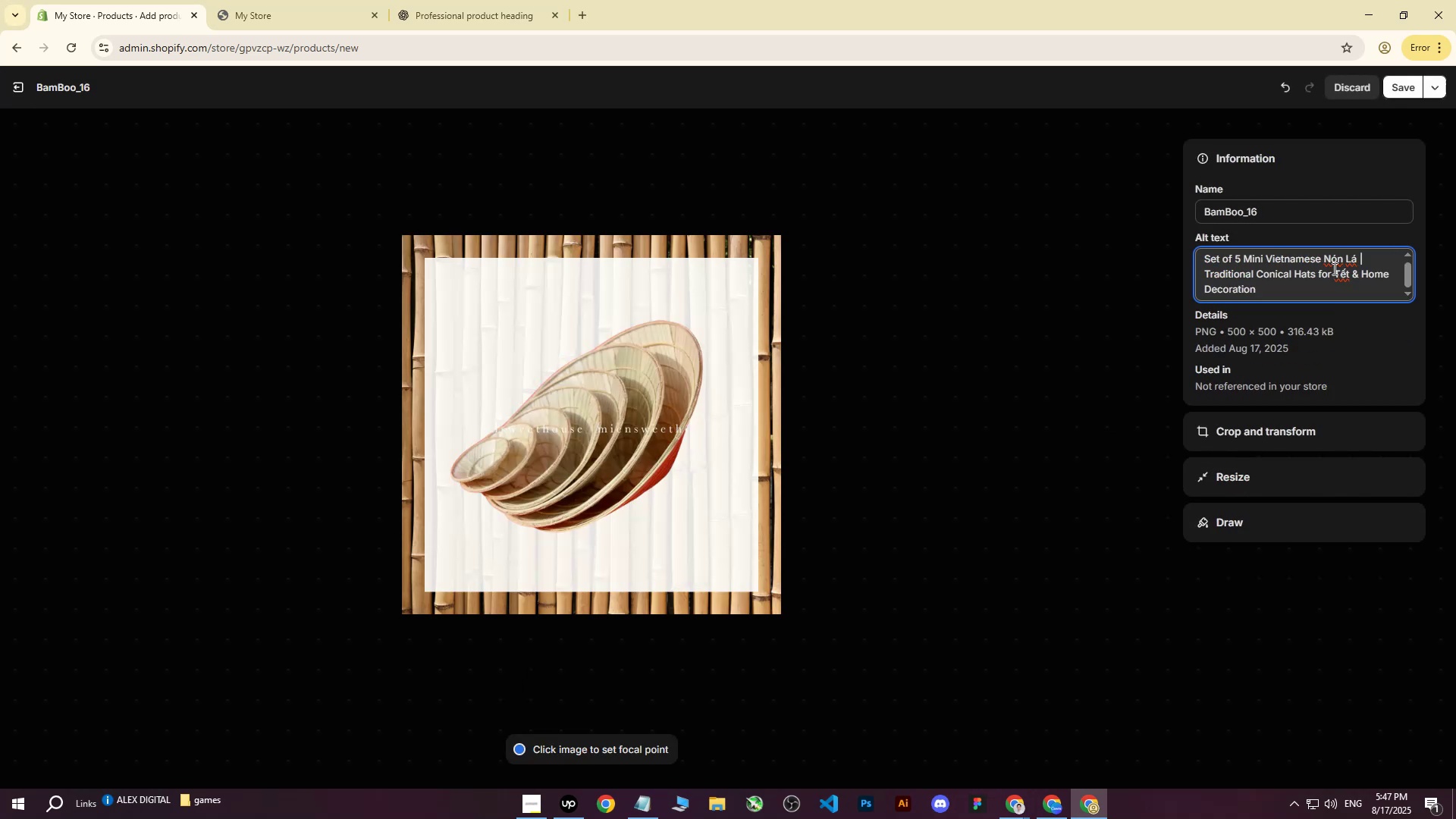 
left_click_drag(start_coordinate=[1330, 295], to_coordinate=[1360, 259])
 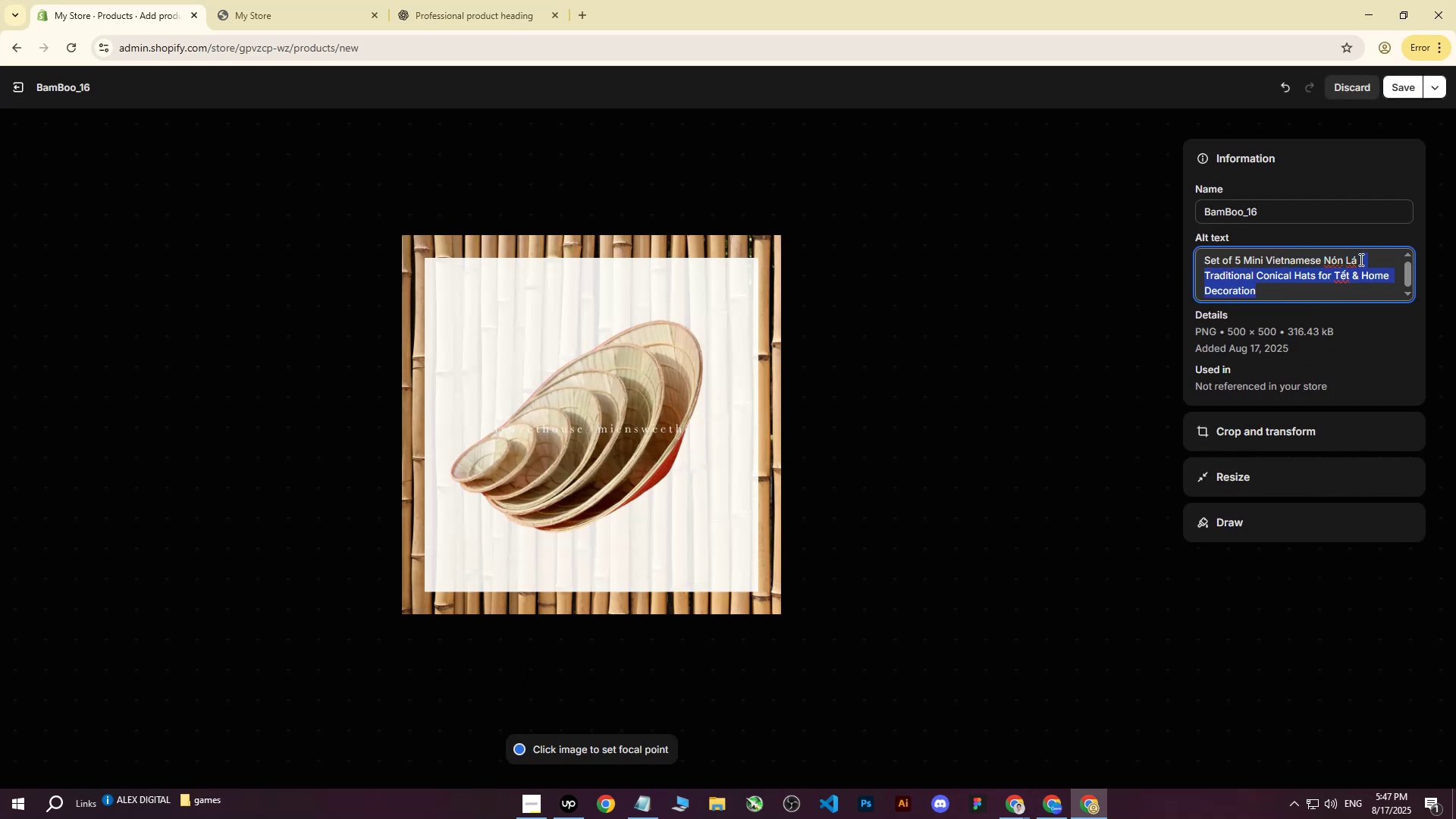 
key(Backspace)
type(on white background and bamboo.)
 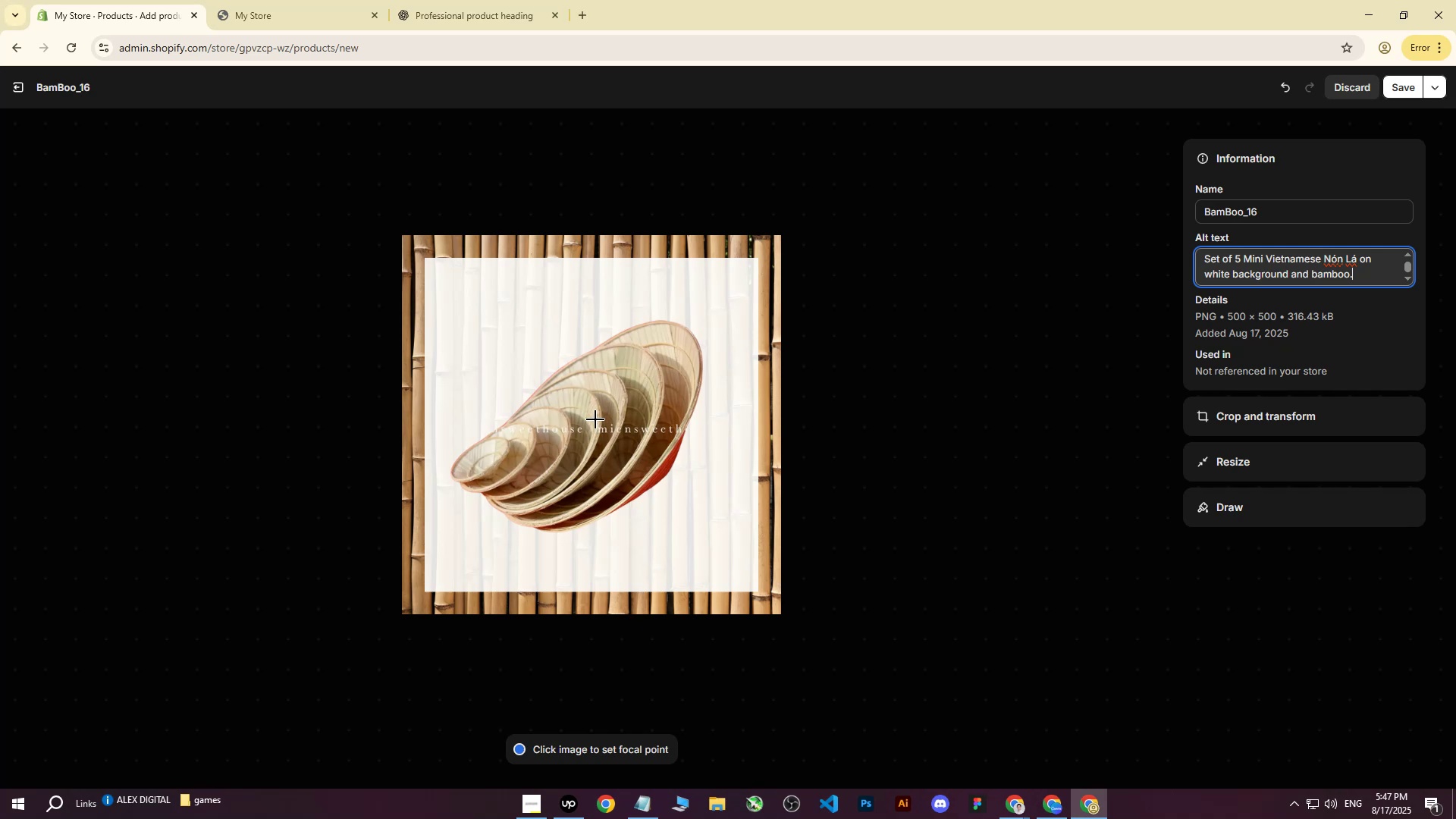 
double_click([595, 425])
 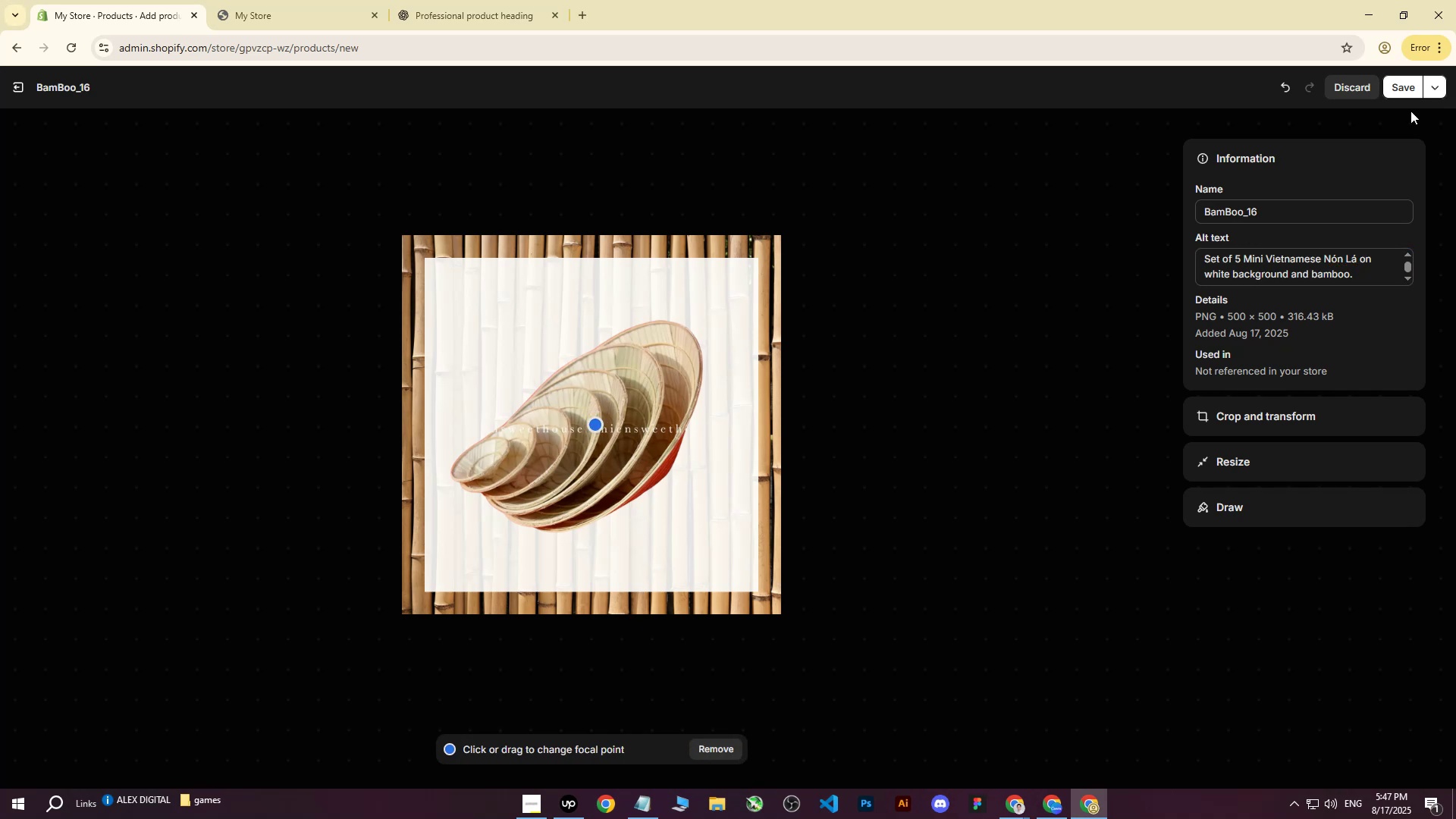 
left_click([1406, 95])
 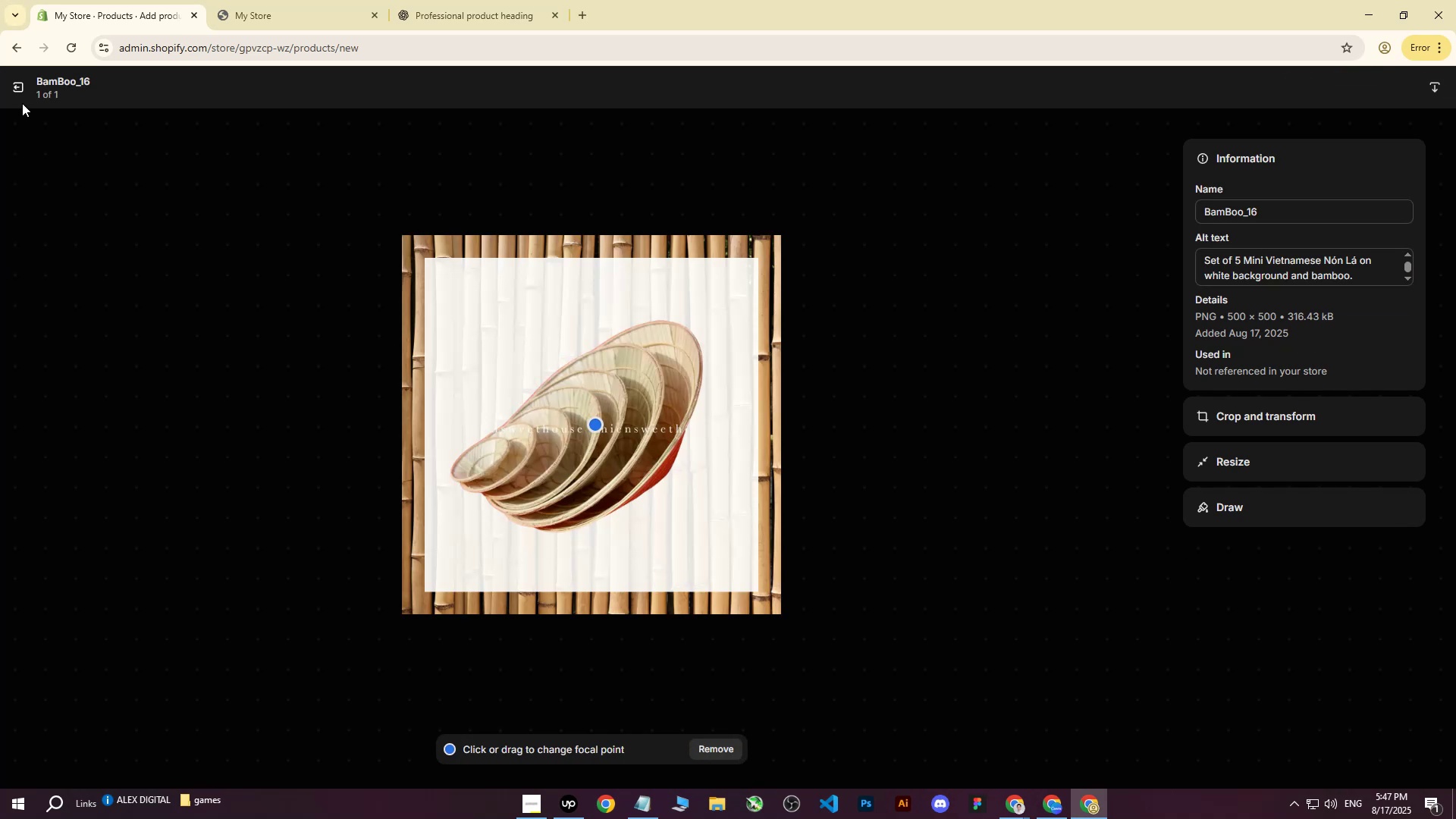 
left_click([20, 99])
 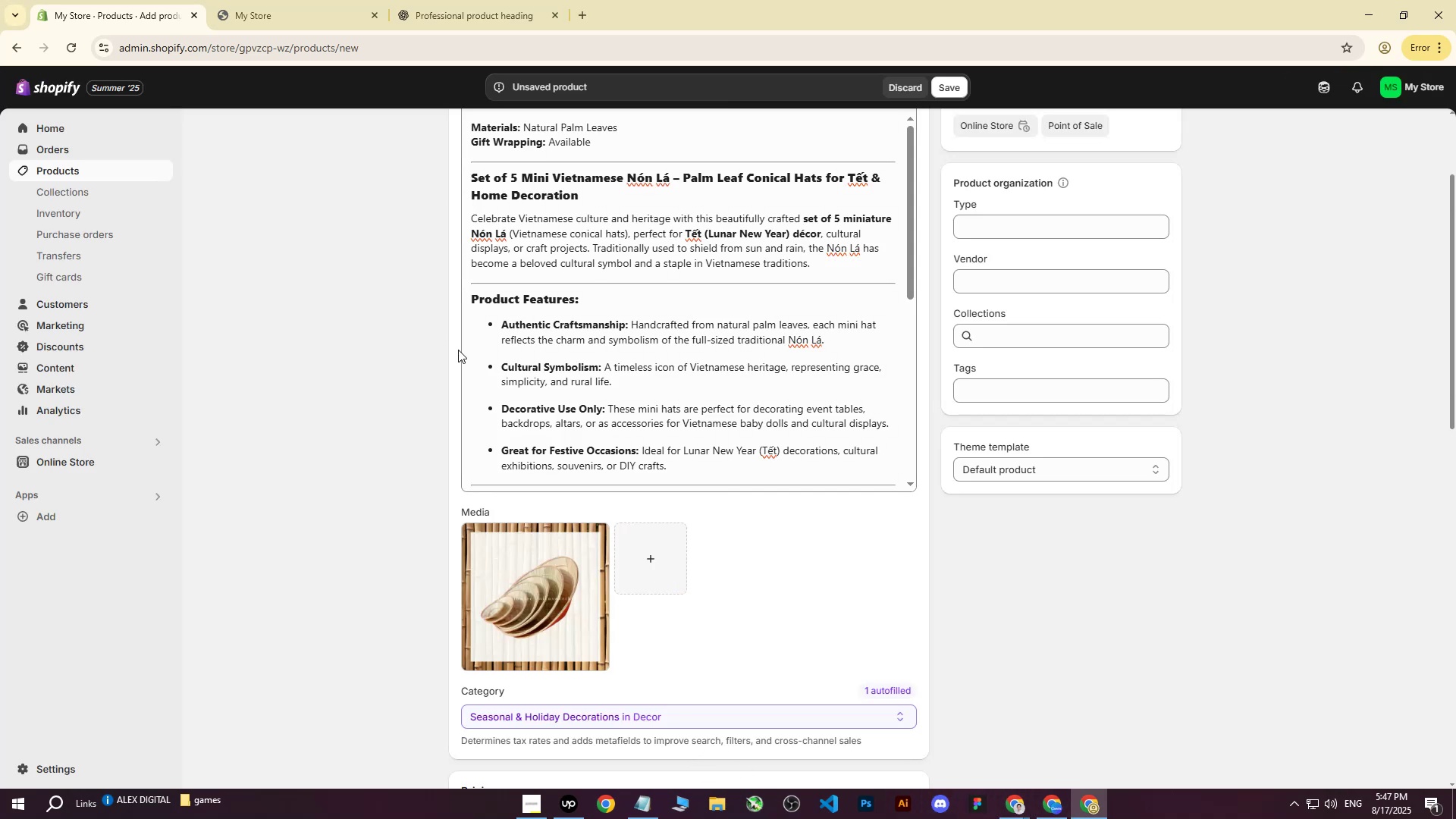 
wait(5.32)
 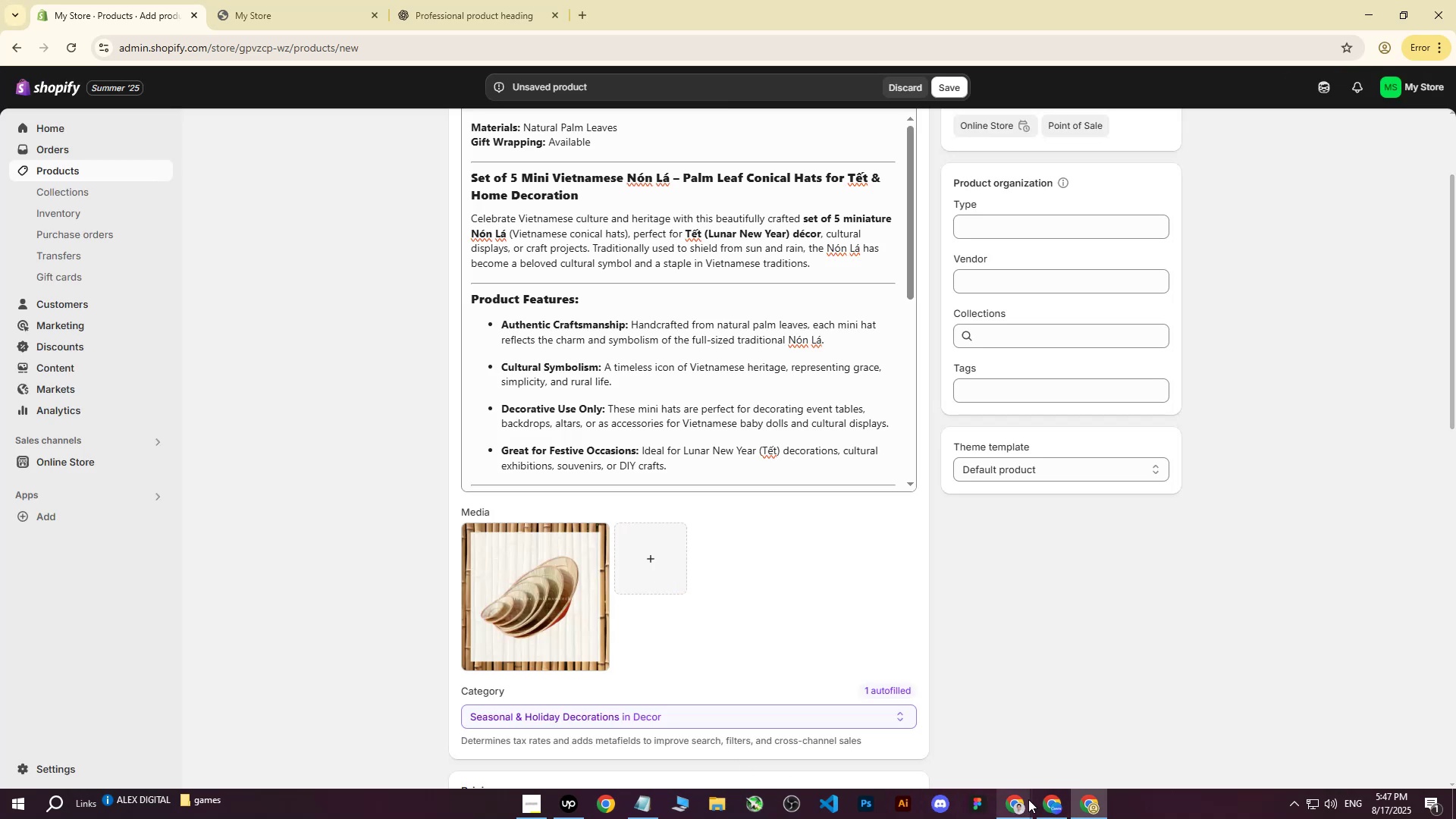 
left_click([1021, 808])
 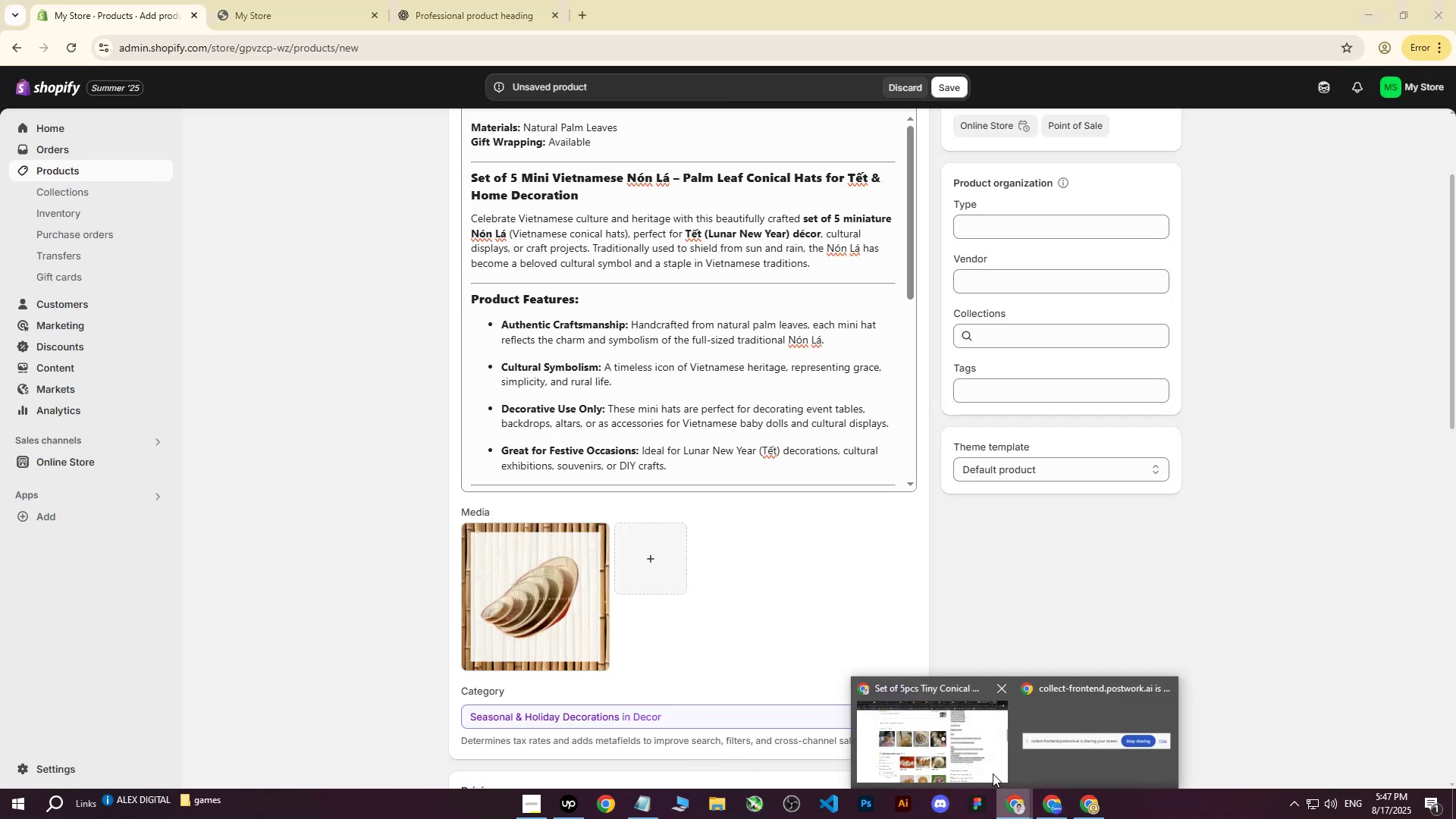 
left_click([952, 733])
 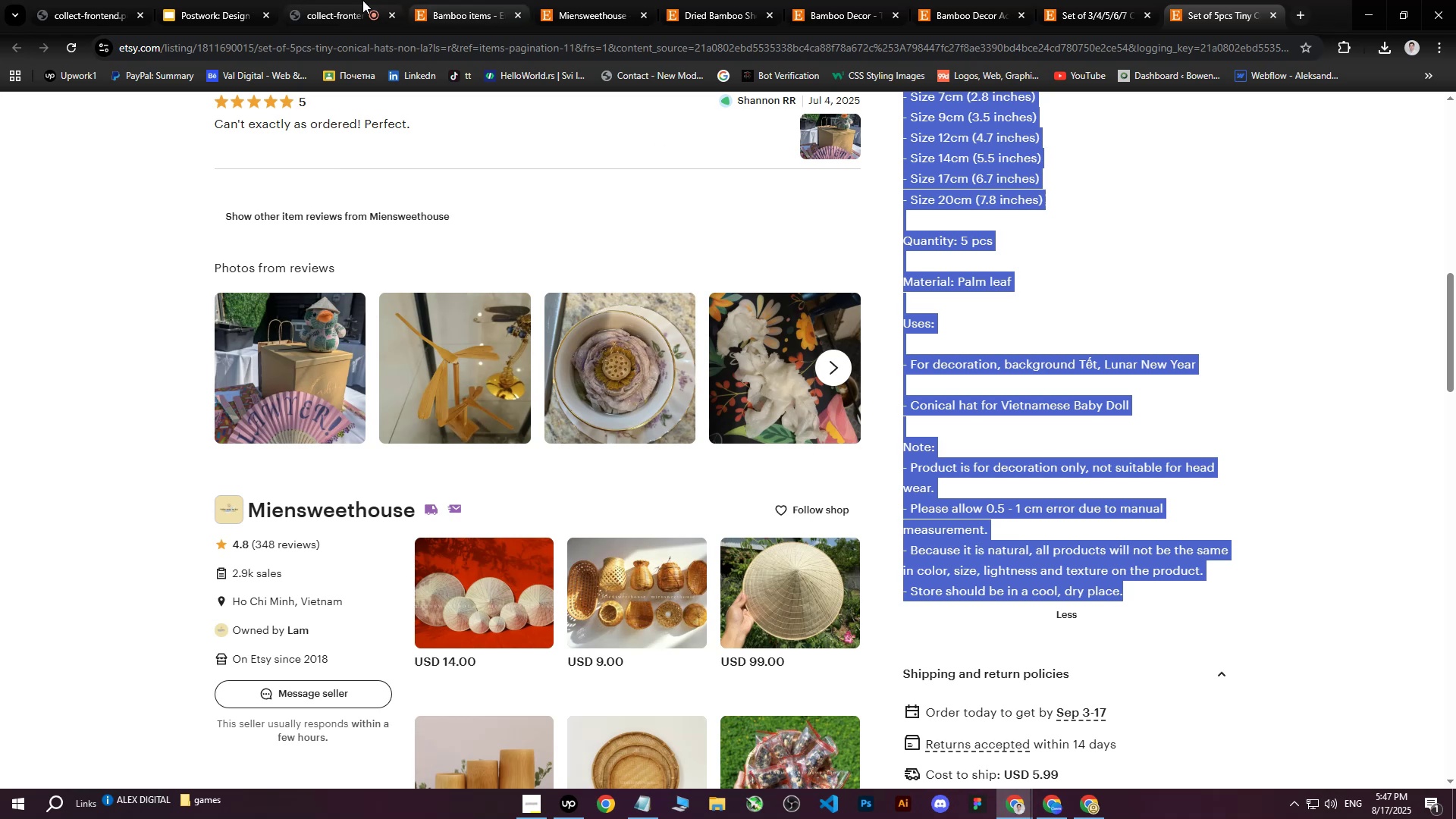 
left_click([359, 0])
 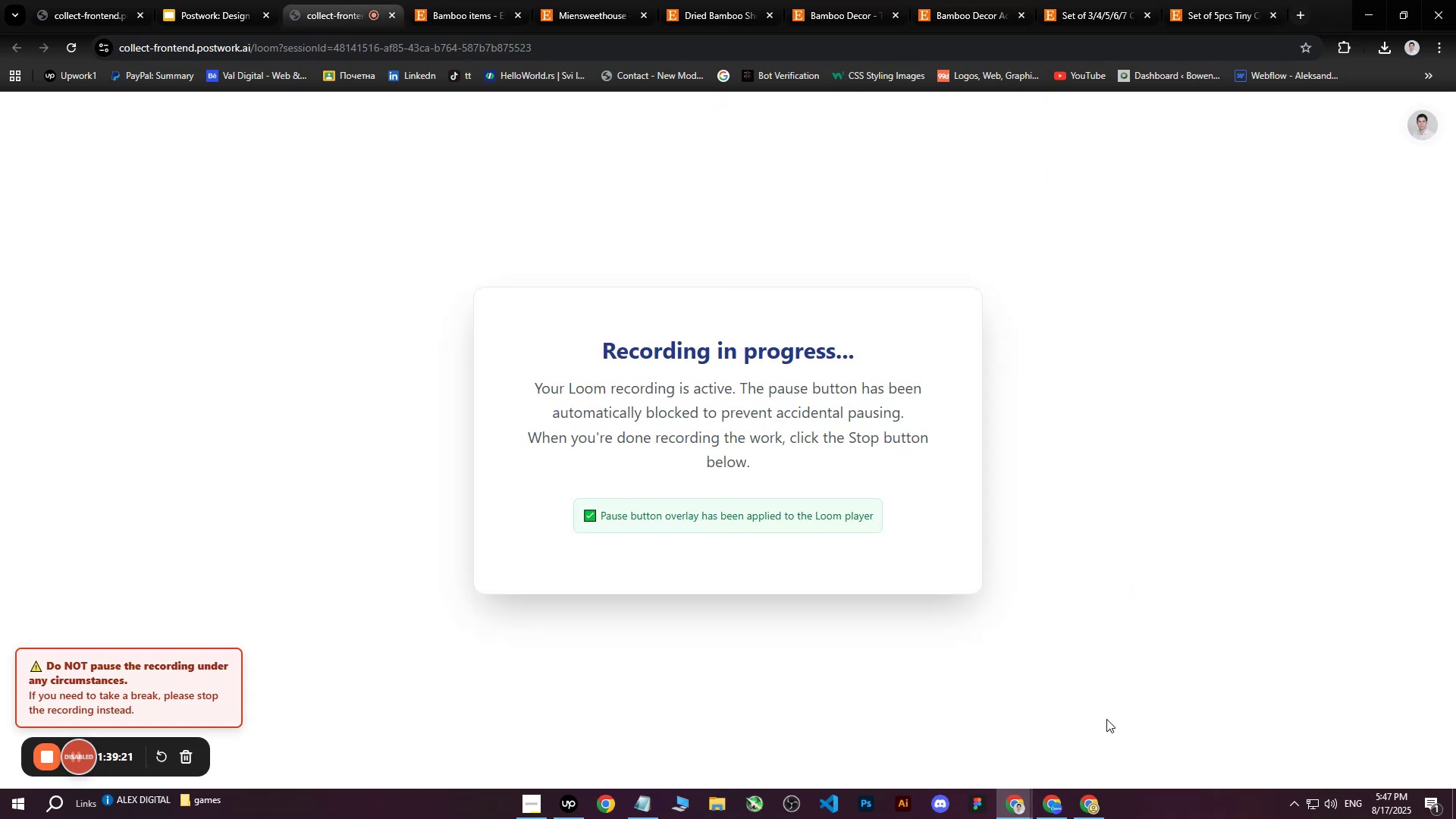 
left_click([1094, 798])
 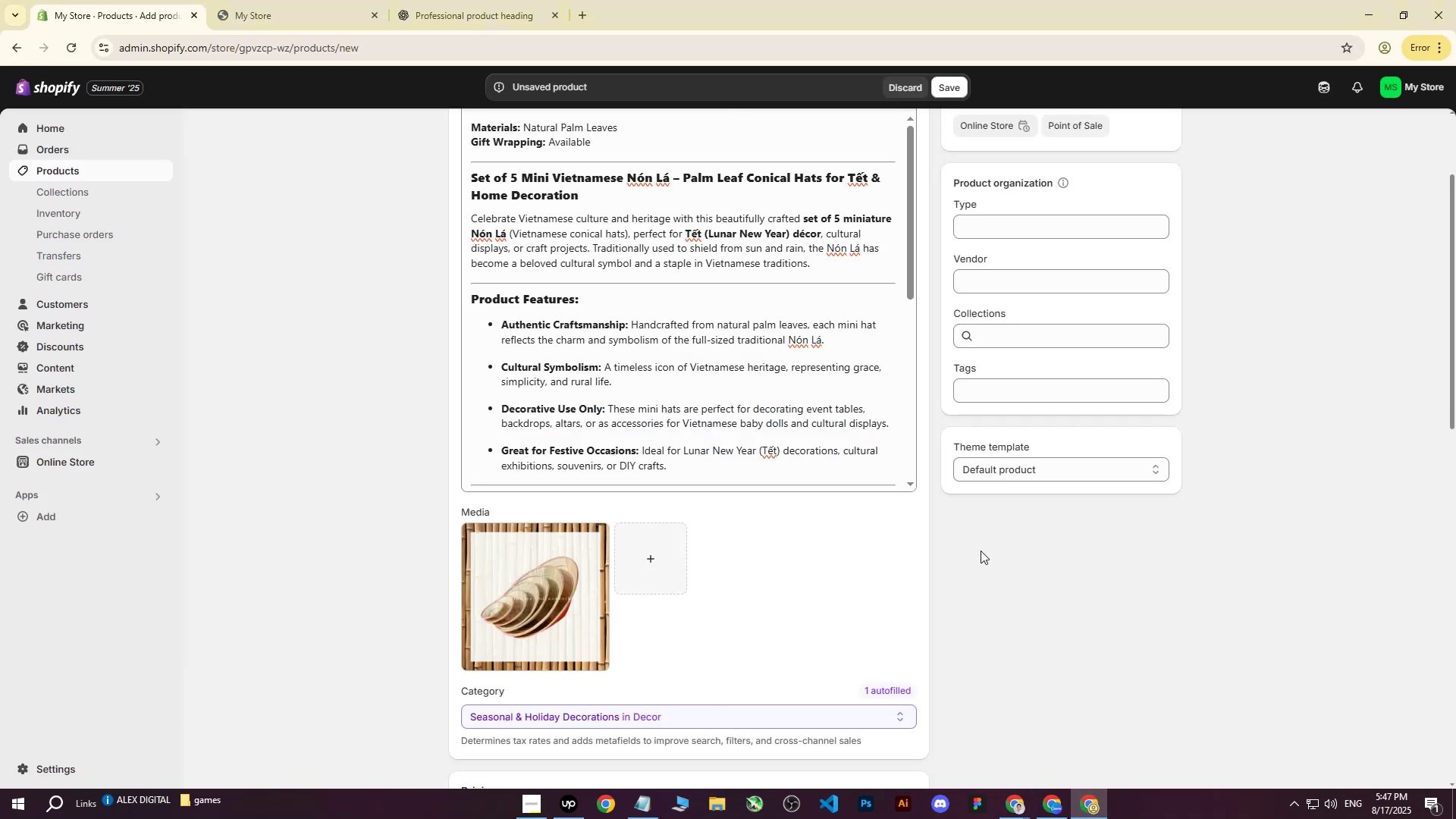 
scroll: coordinate [977, 464], scroll_direction: down, amount: 6.0
 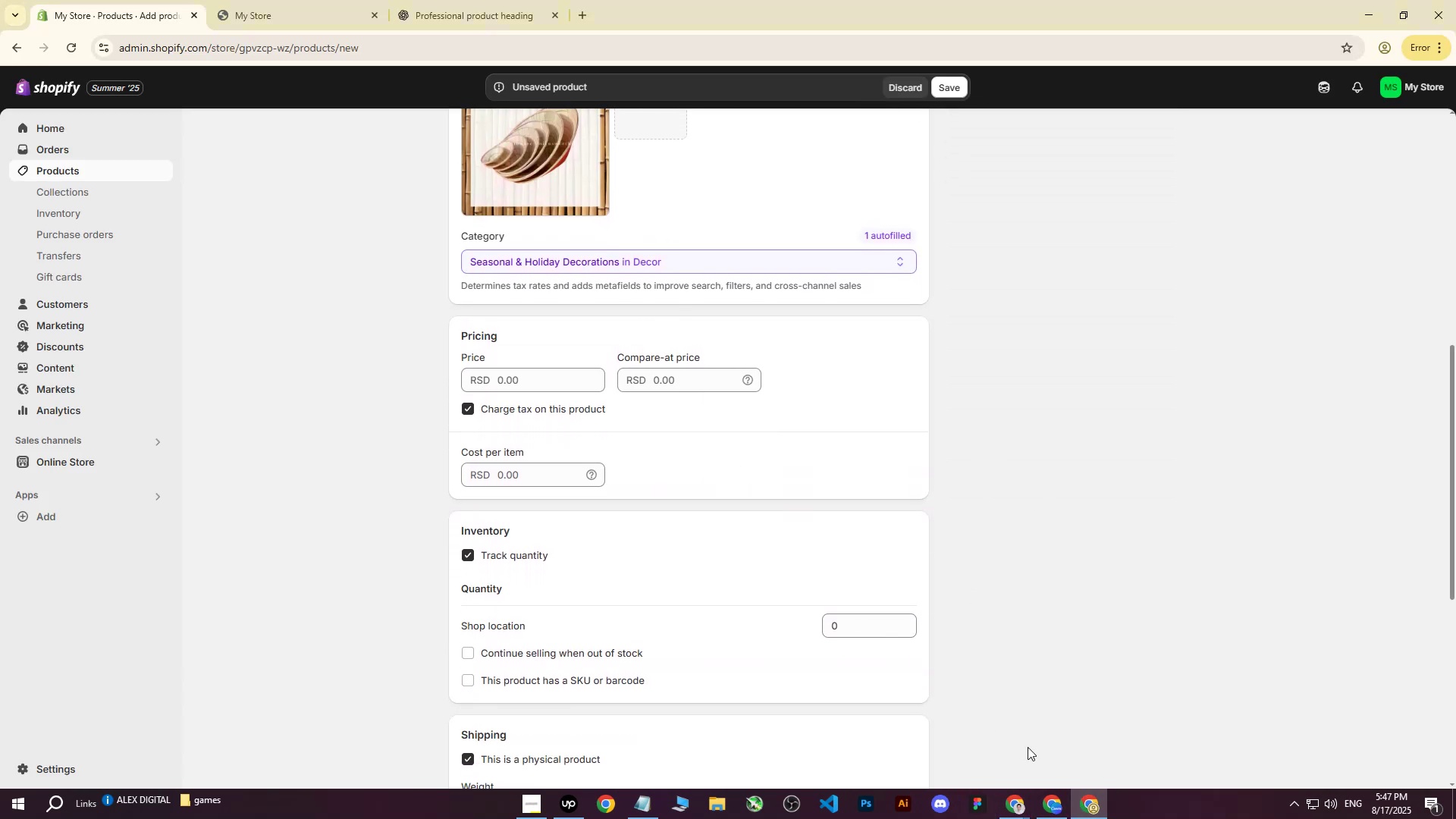 
double_click([944, 742])
 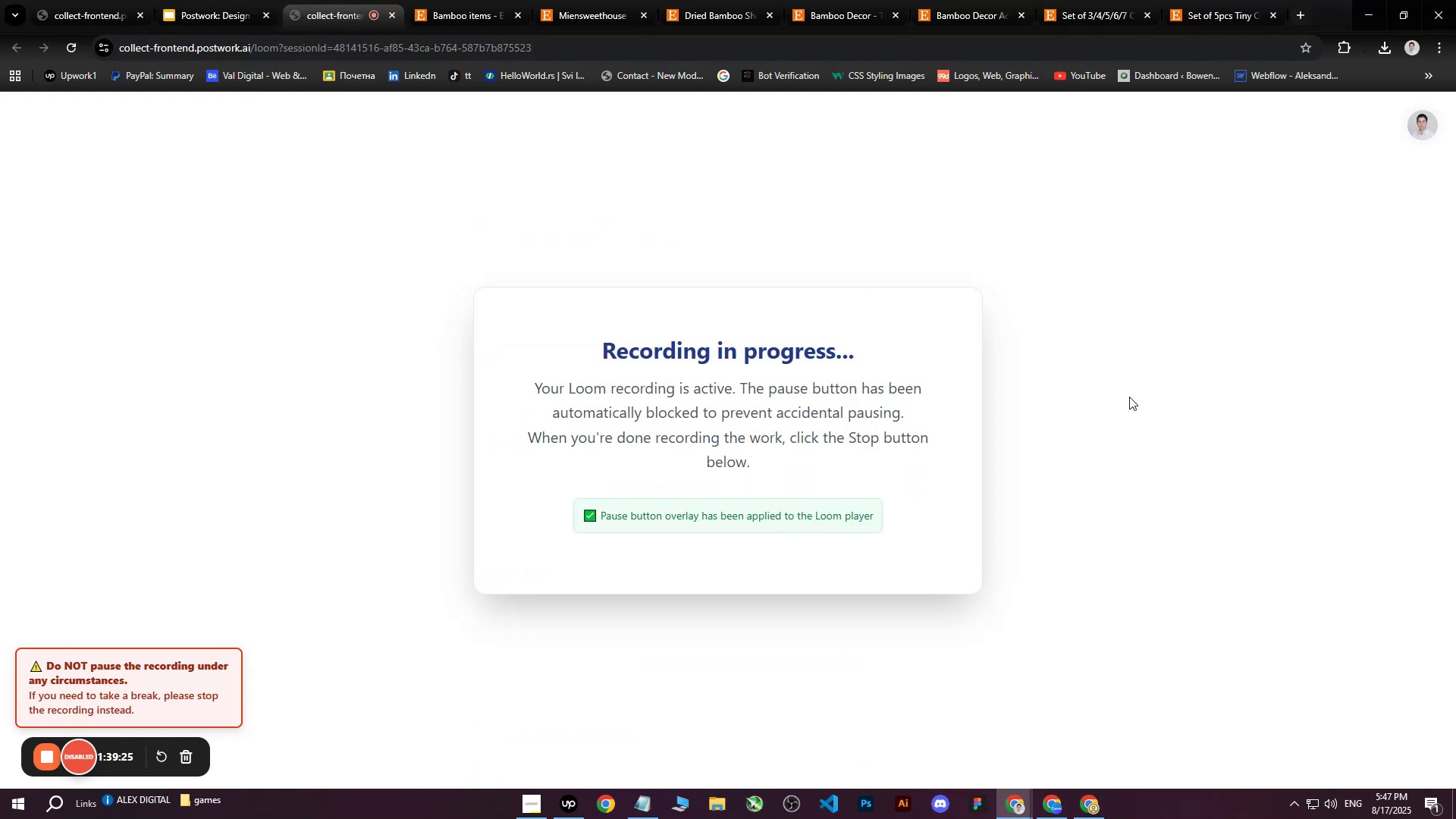 
scroll: coordinate [1131, 397], scroll_direction: up, amount: 8.0
 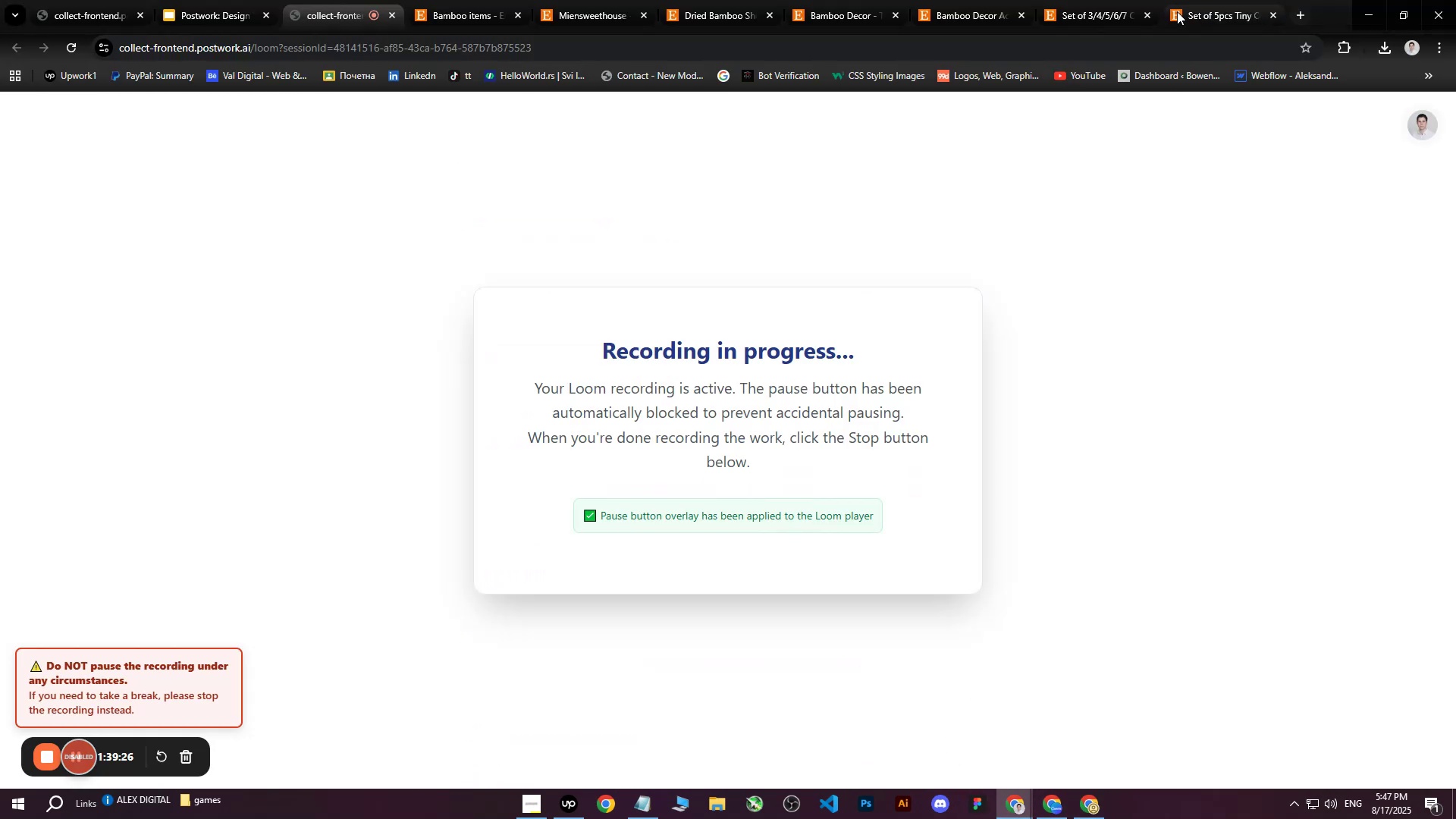 
left_click([1178, 0])
 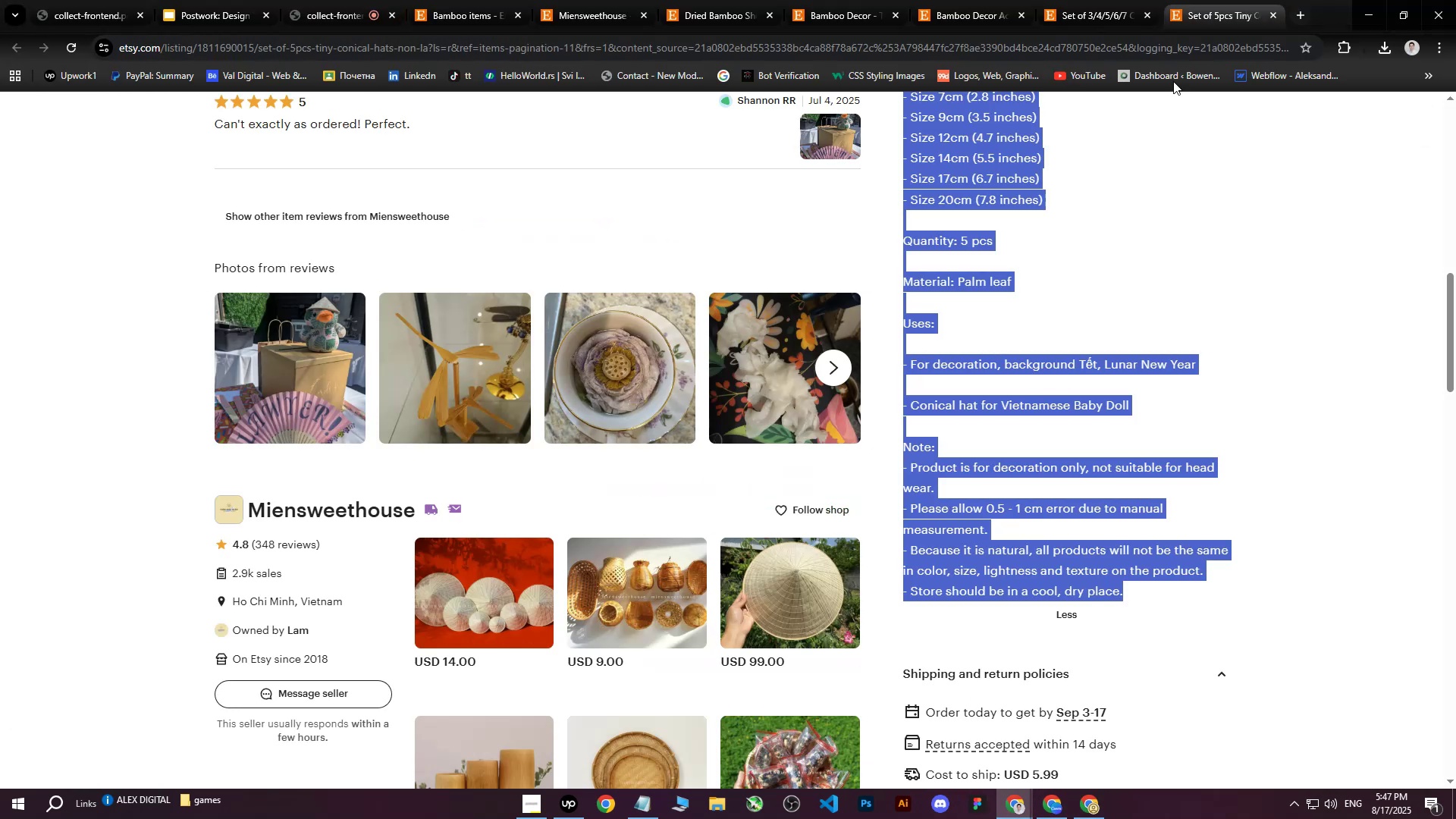 
scroll: coordinate [1133, 466], scroll_direction: up, amount: 20.0
 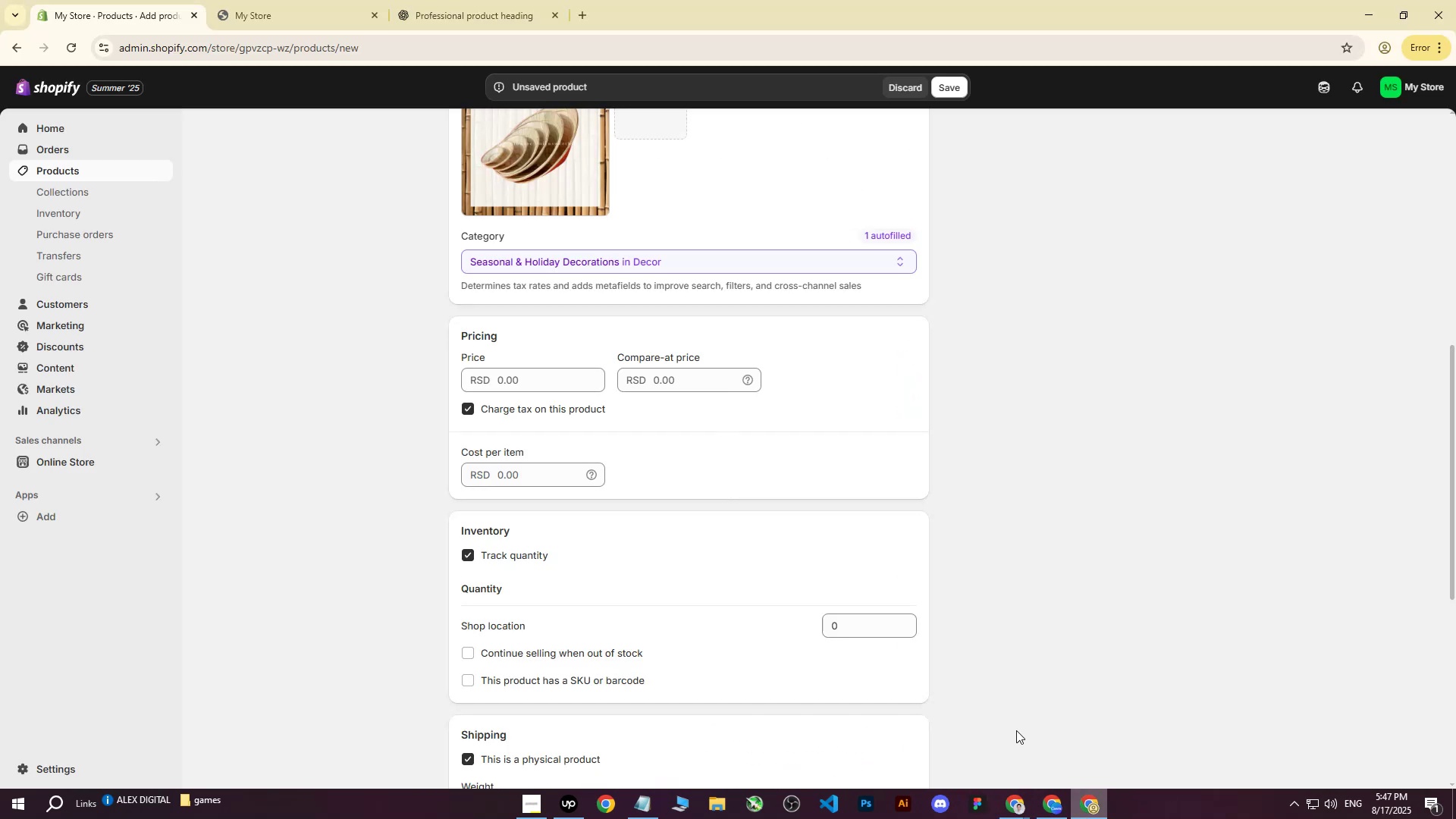 
left_click([512, 368])
 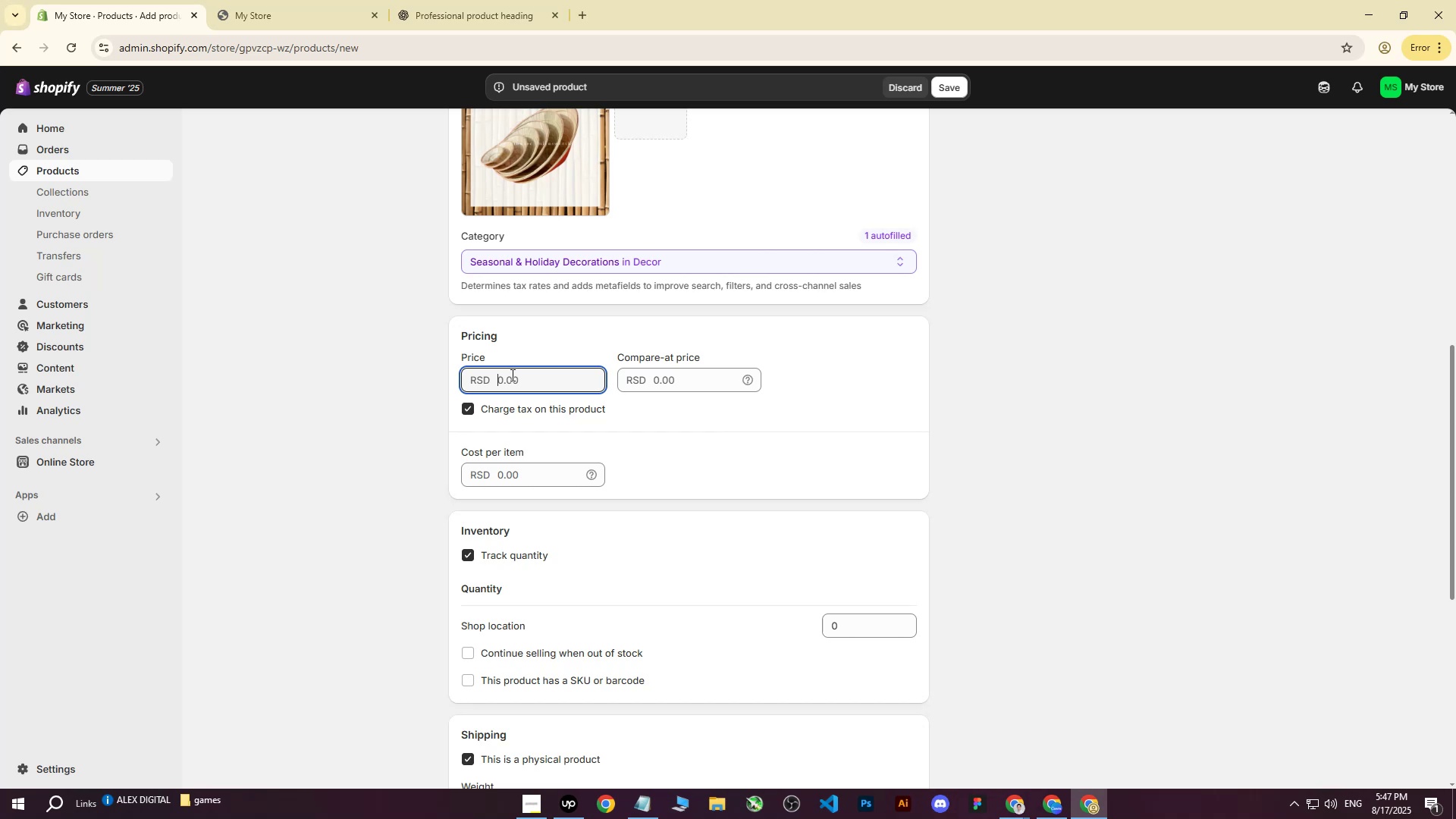 
type(2500)
key(Tab)
key(Tab)
key(Tab)
key(Tab)
type(1800)
 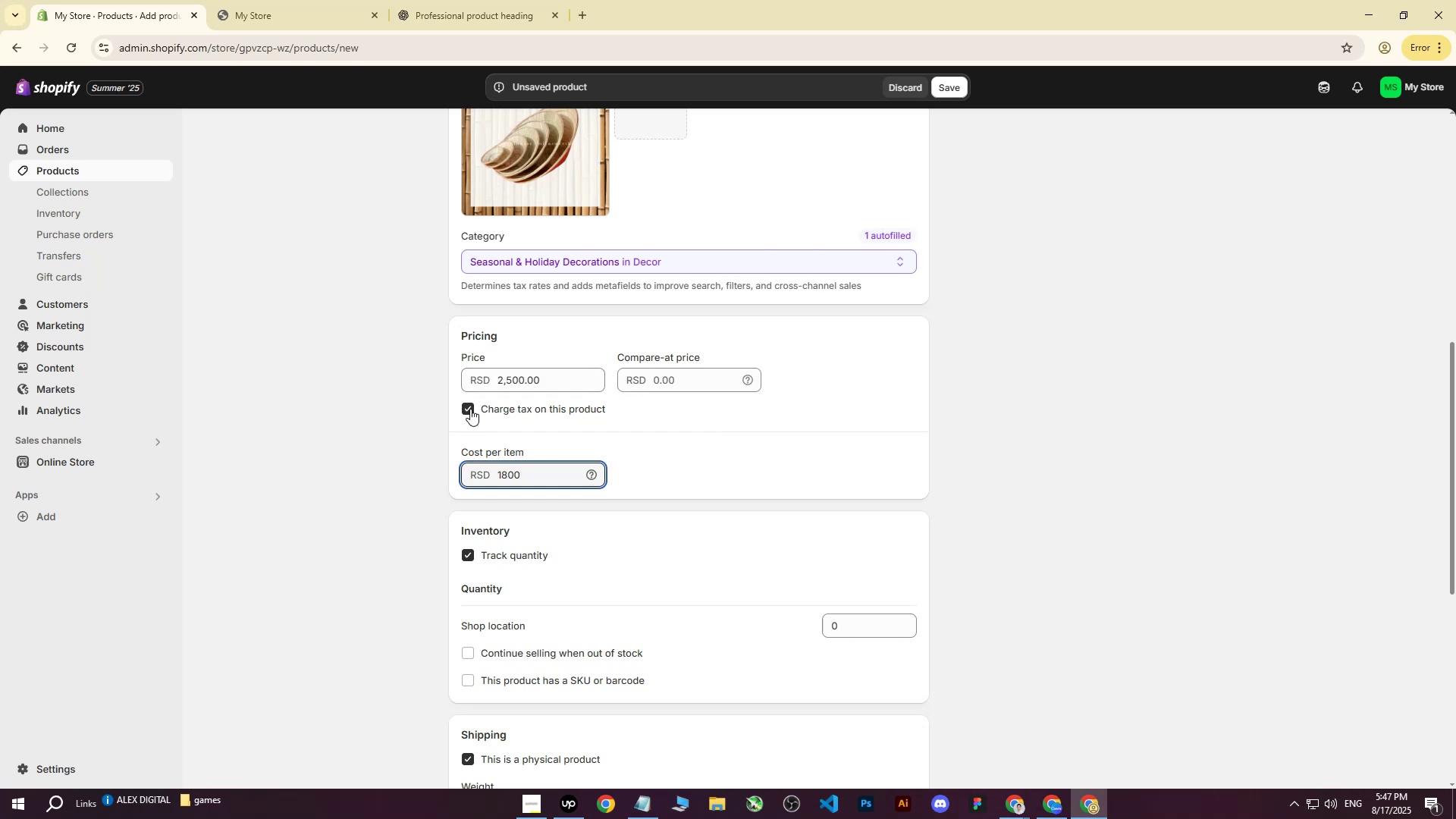 
left_click([392, 426])
 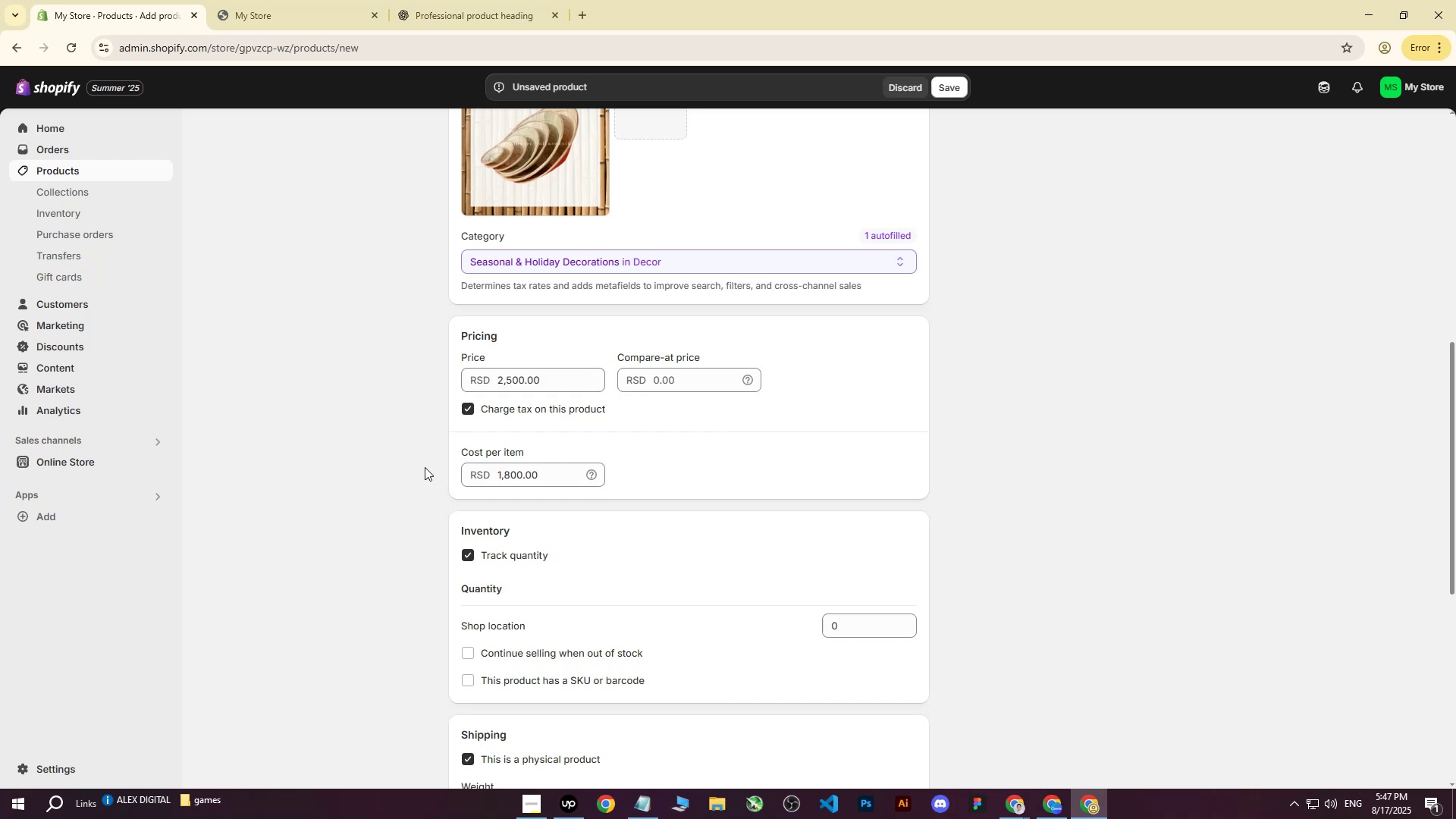 
scroll: coordinate [433, 459], scroll_direction: down, amount: 2.0
 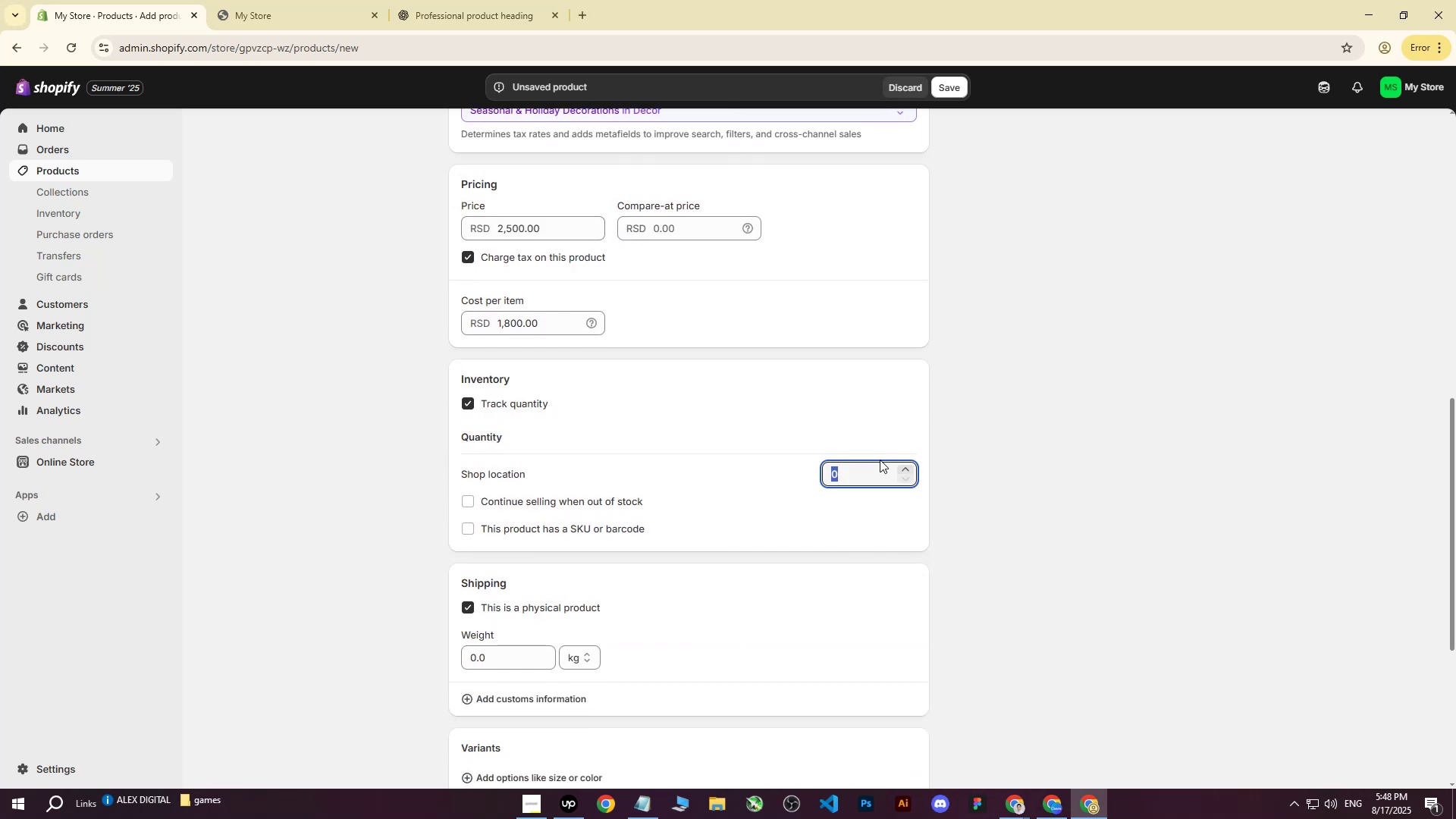 
type(180)
 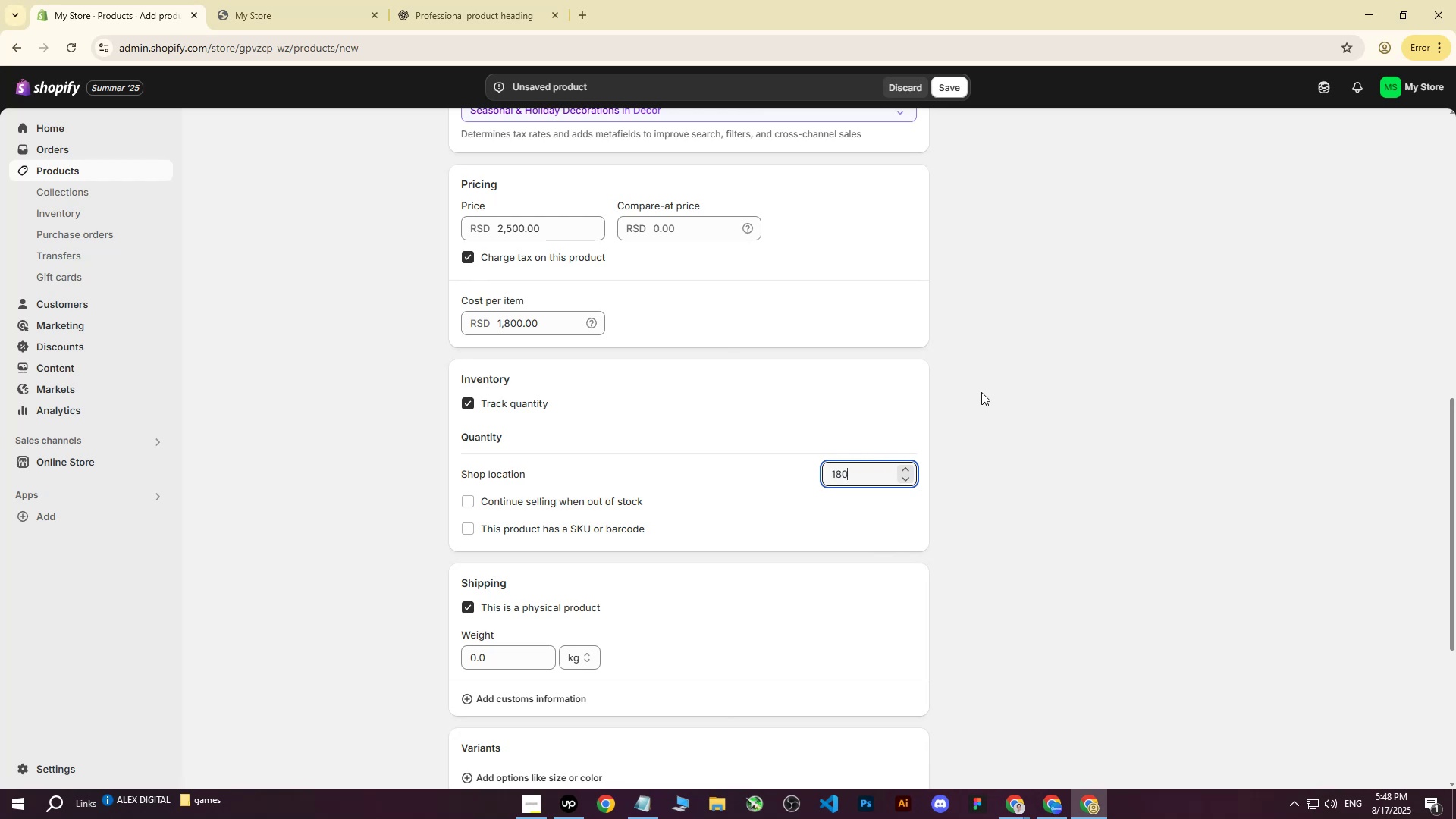 
left_click([981, 392])
 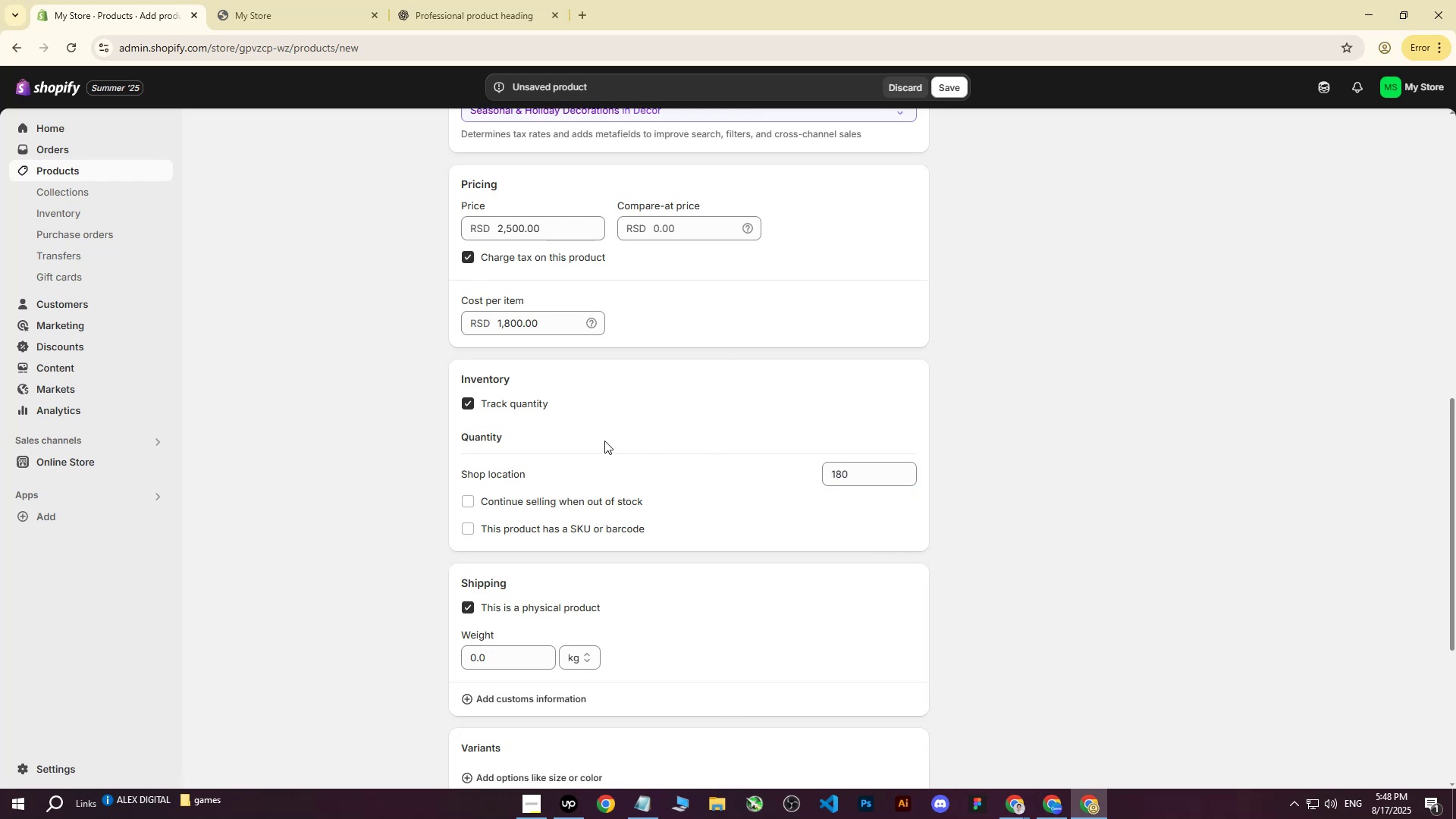 
wait(10.93)
 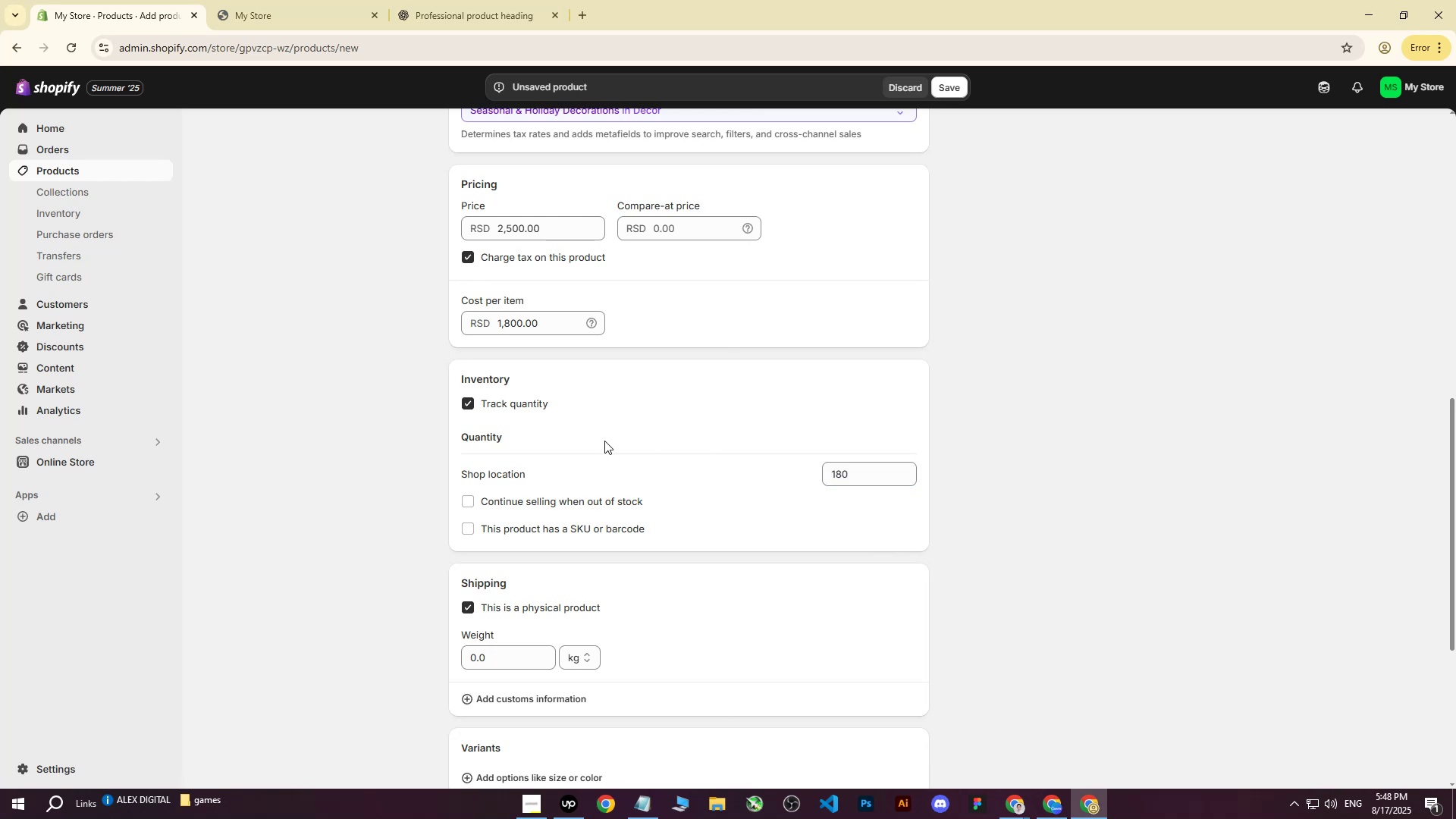 
scroll: coordinate [596, 468], scroll_direction: down, amount: 1.0
 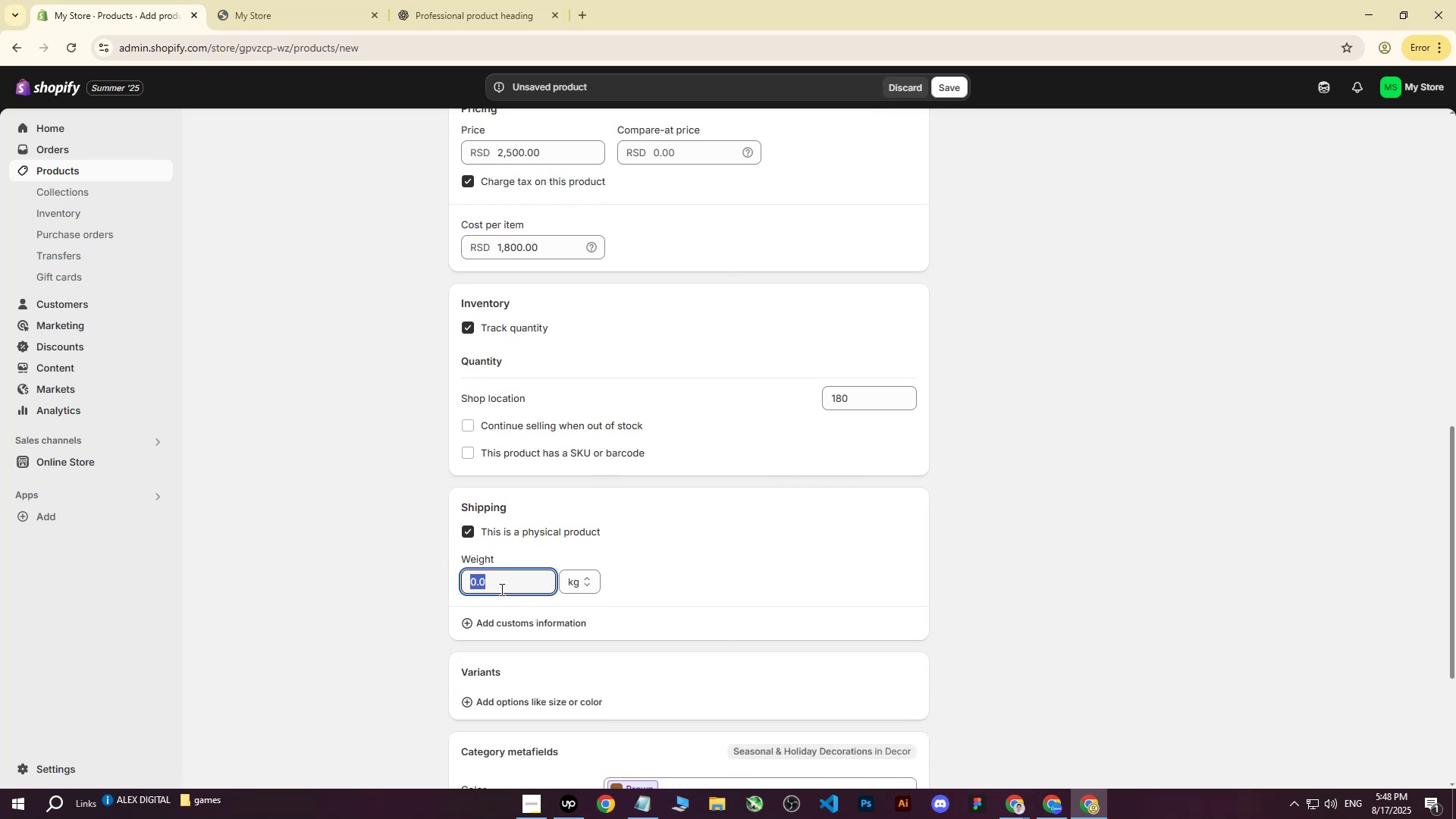 
double_click([502, 580])
 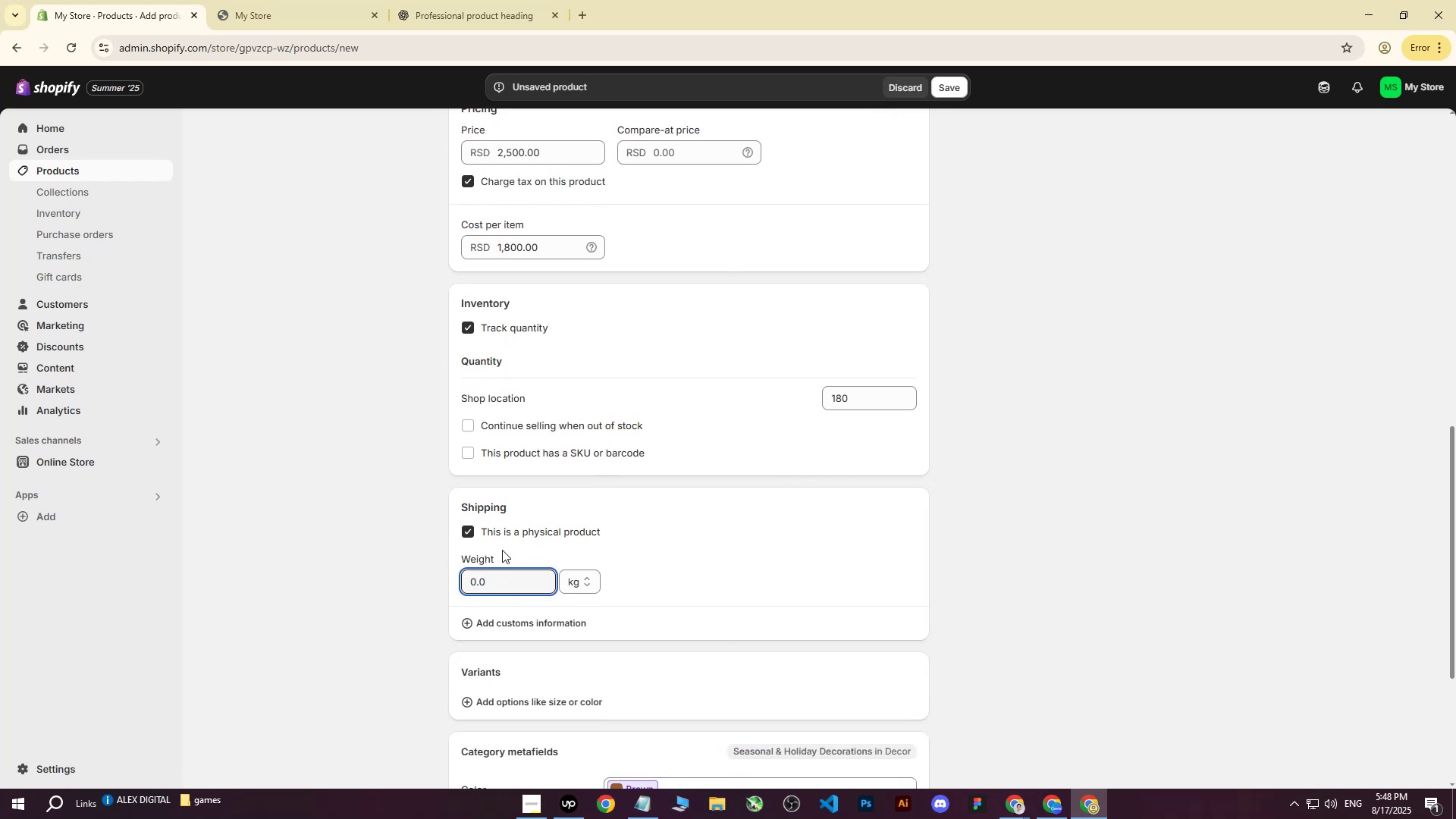 
wait(9.94)
 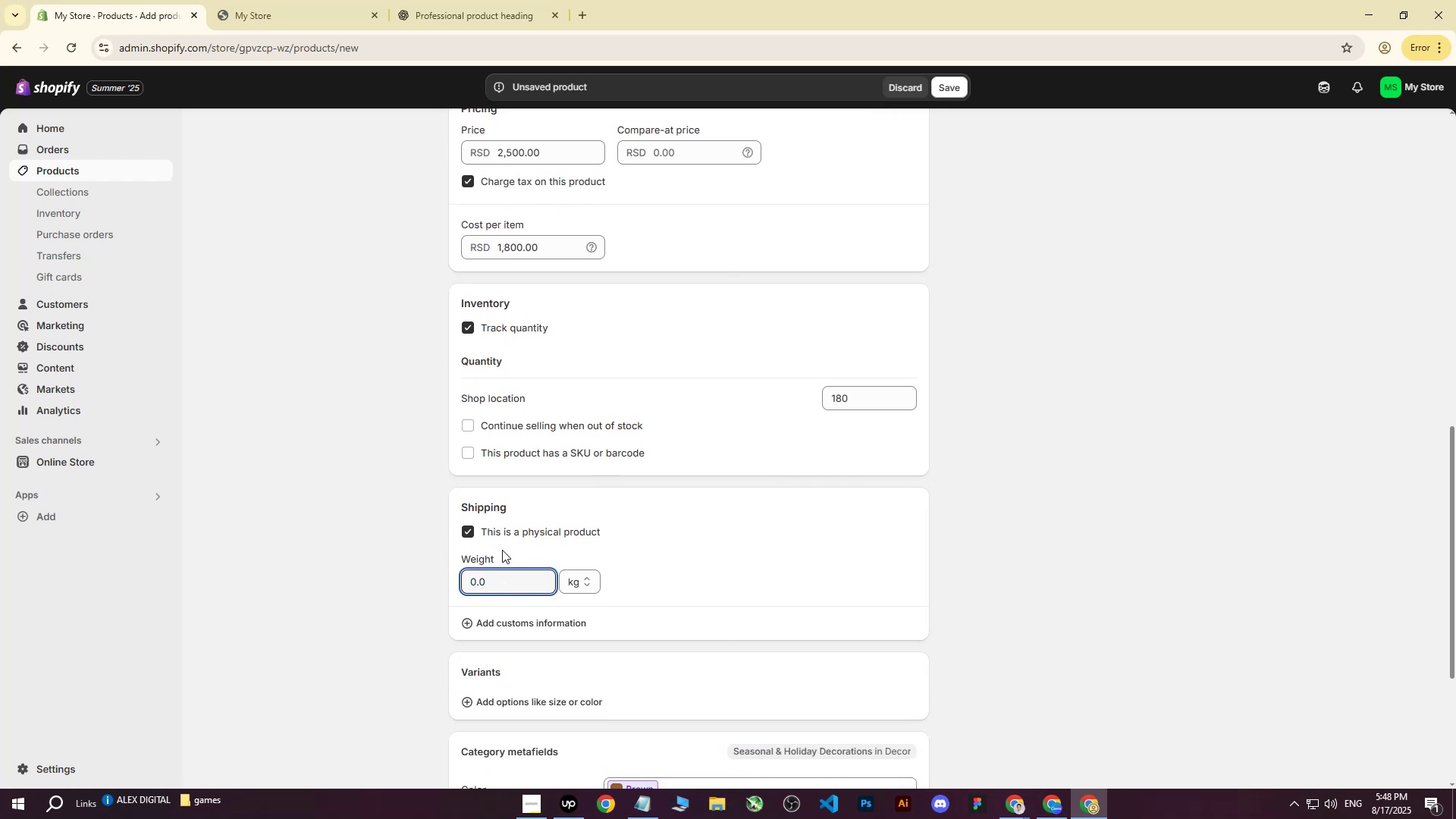 
double_click([160, 0])
 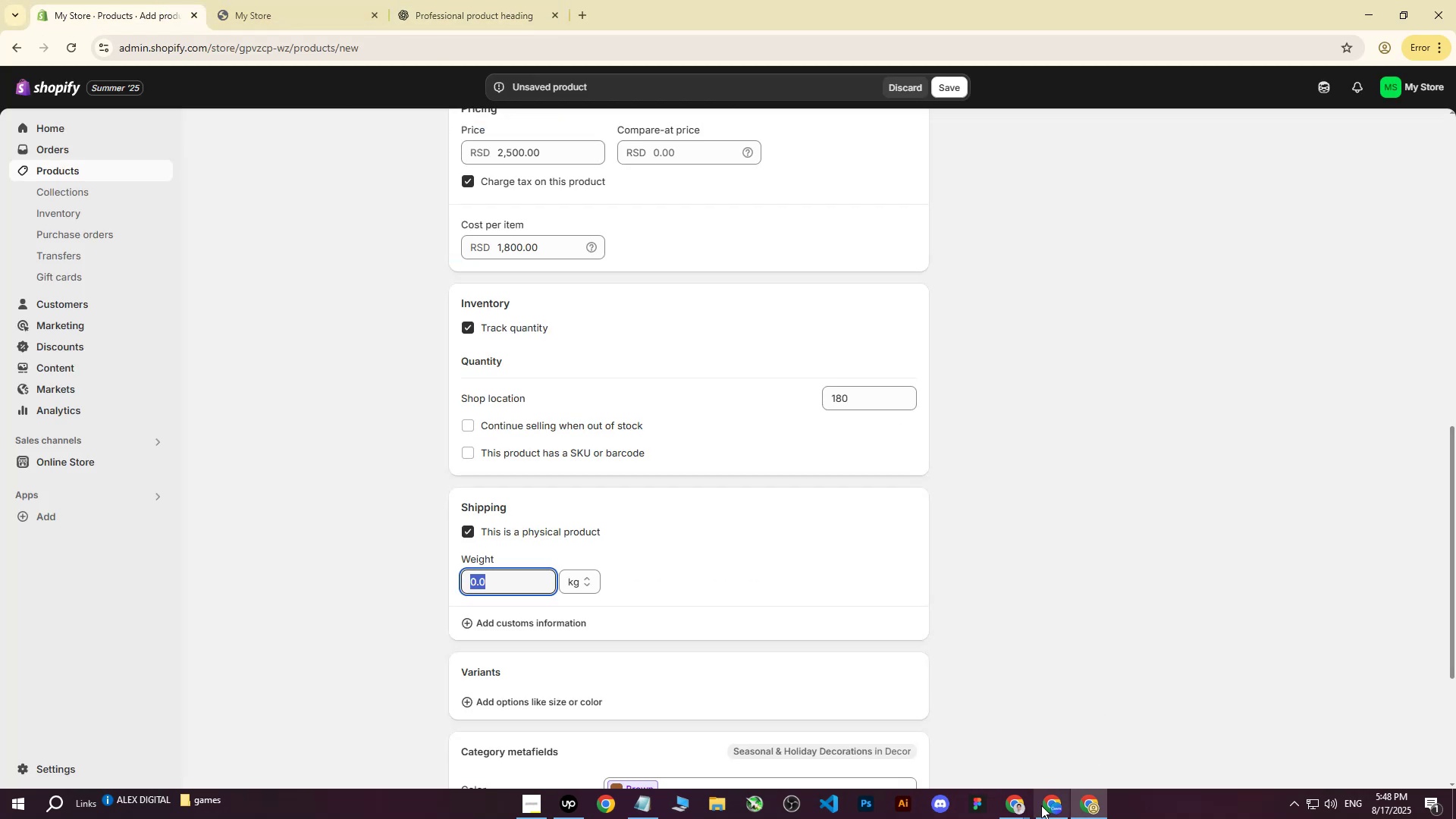 
left_click([1015, 806])
 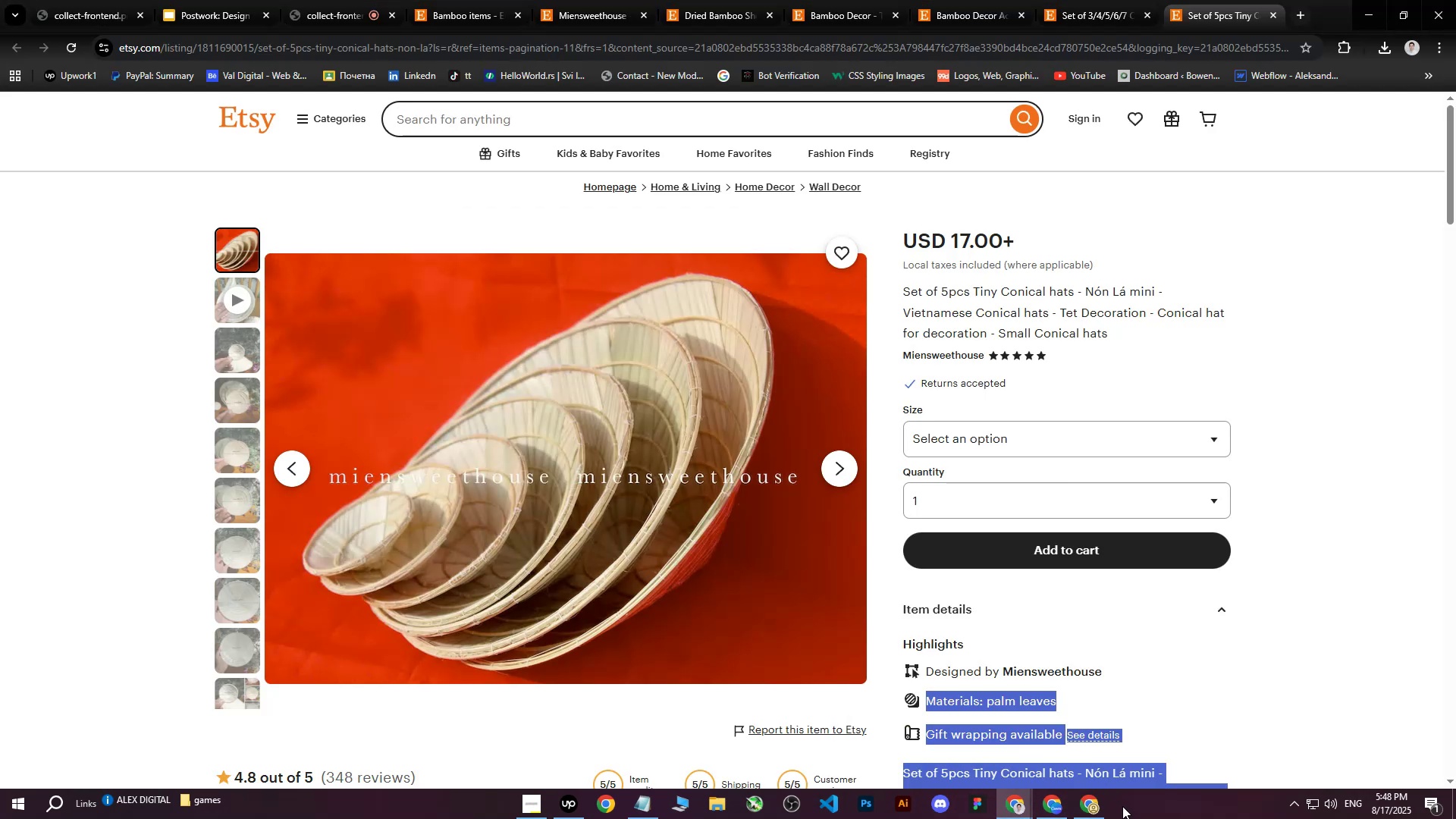 
left_click([1090, 801])
 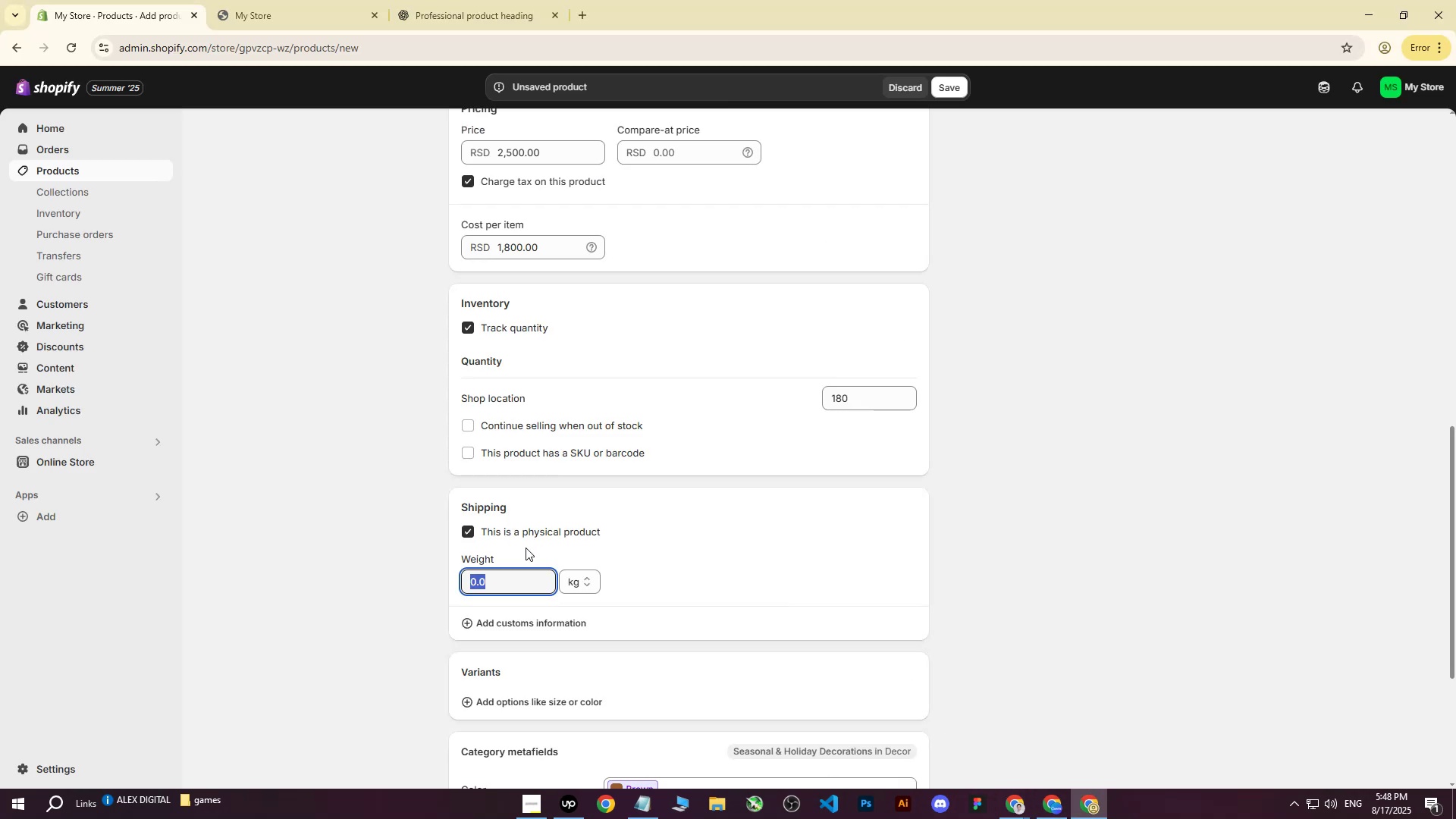 
scroll: coordinate [535, 554], scroll_direction: down, amount: 1.0
 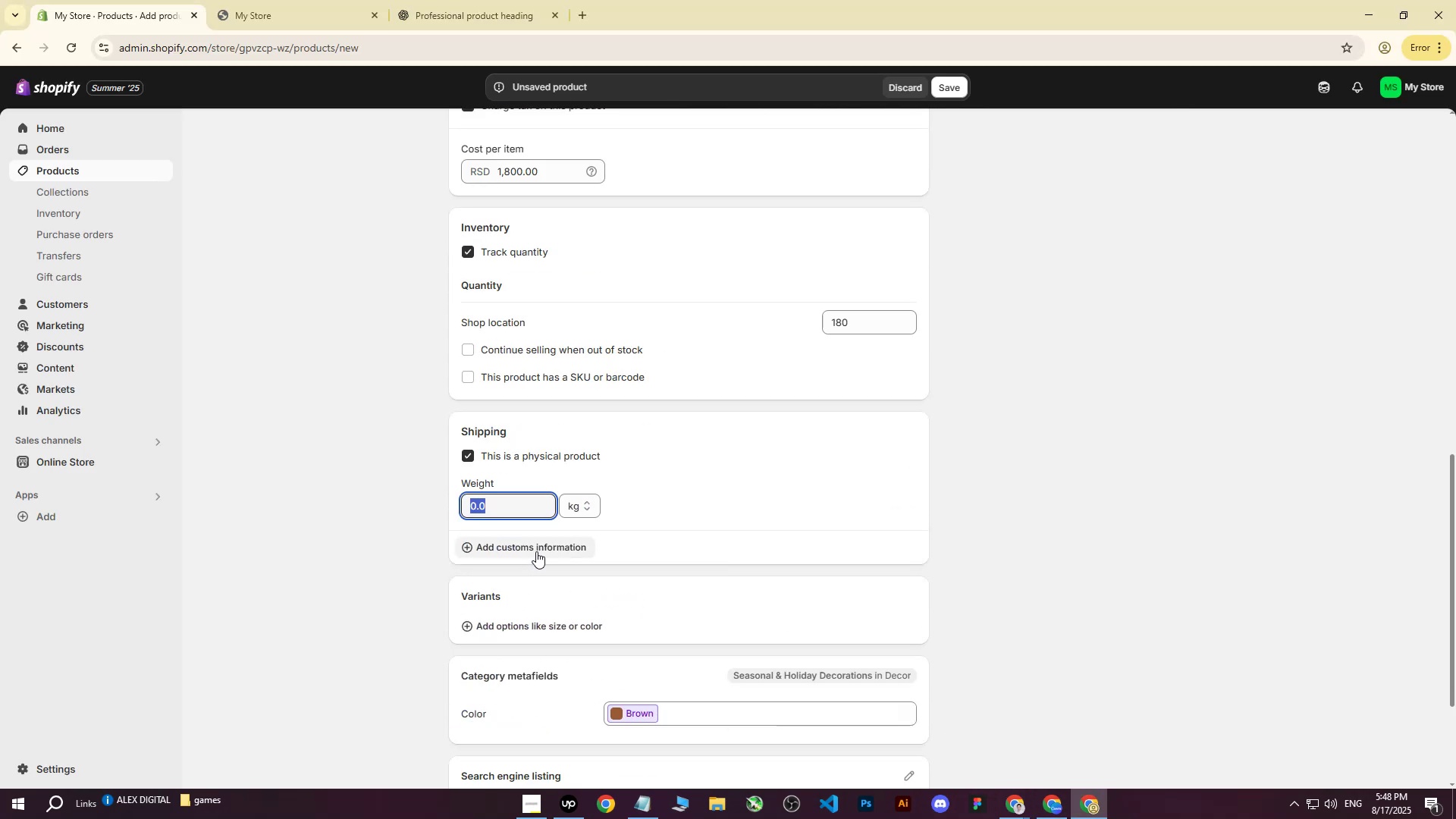 
type(78)
 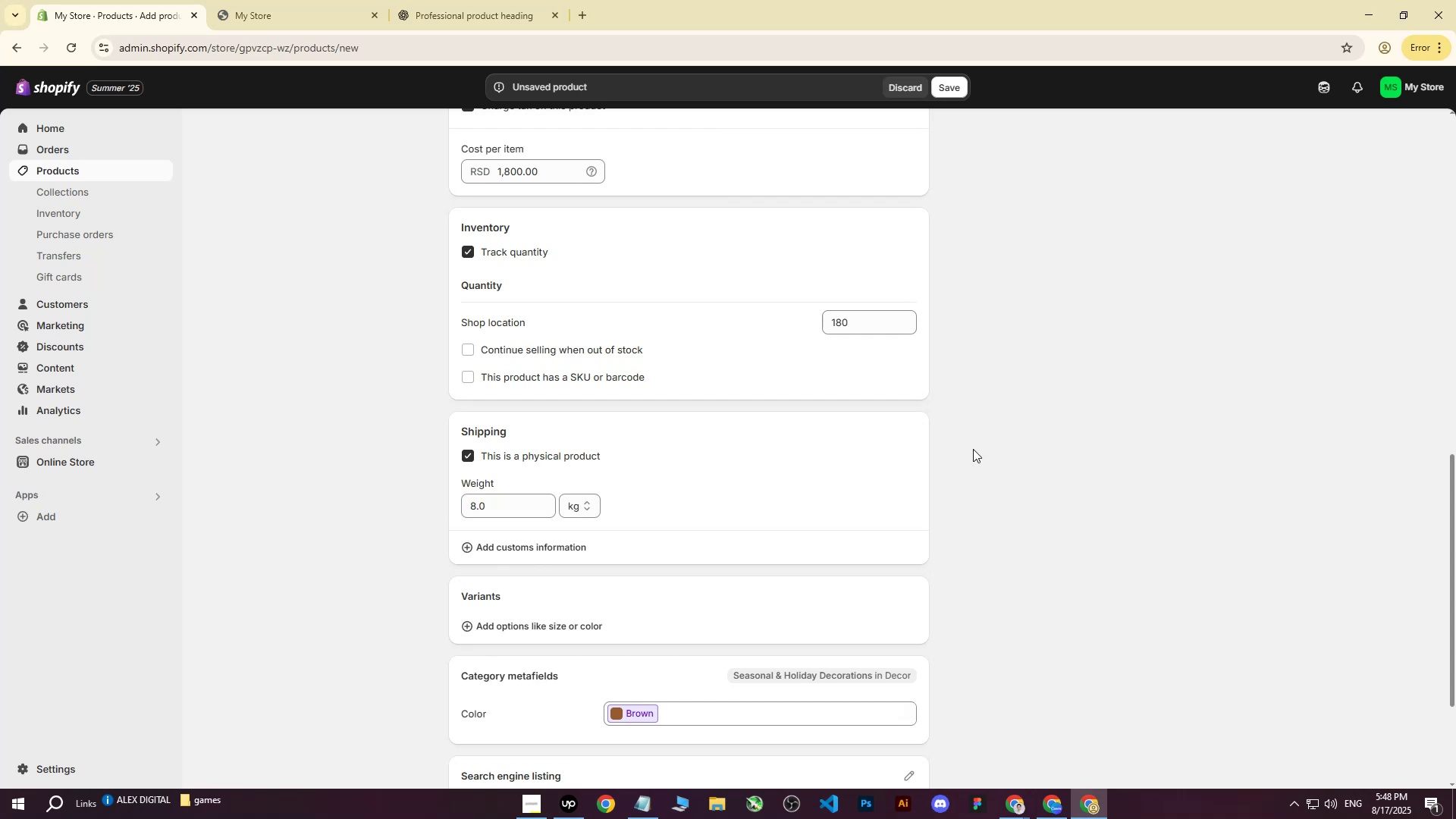 
left_click_drag(start_coordinate=[508, 501], to_coordinate=[449, 504])
 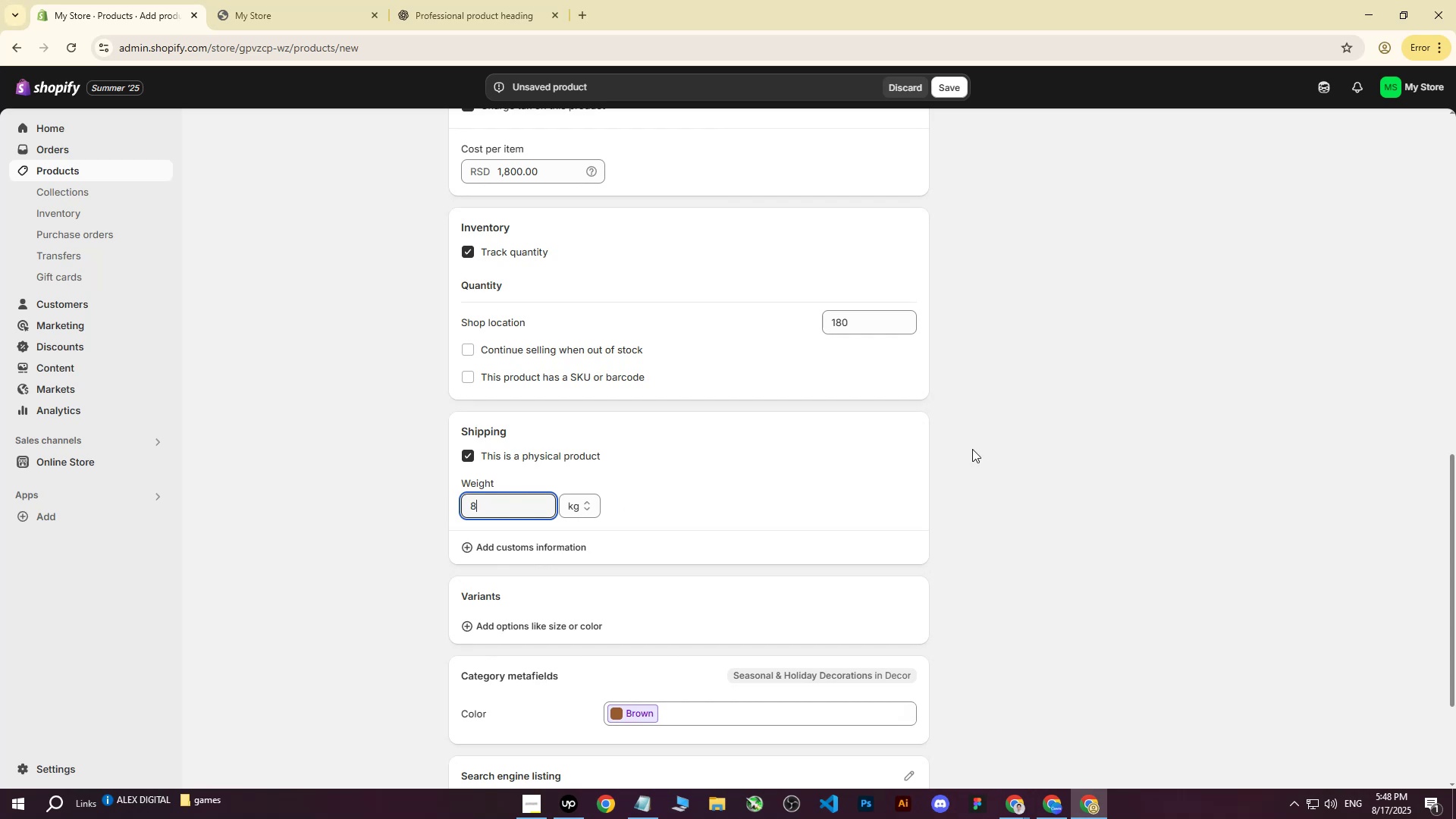 
double_click([973, 449])
 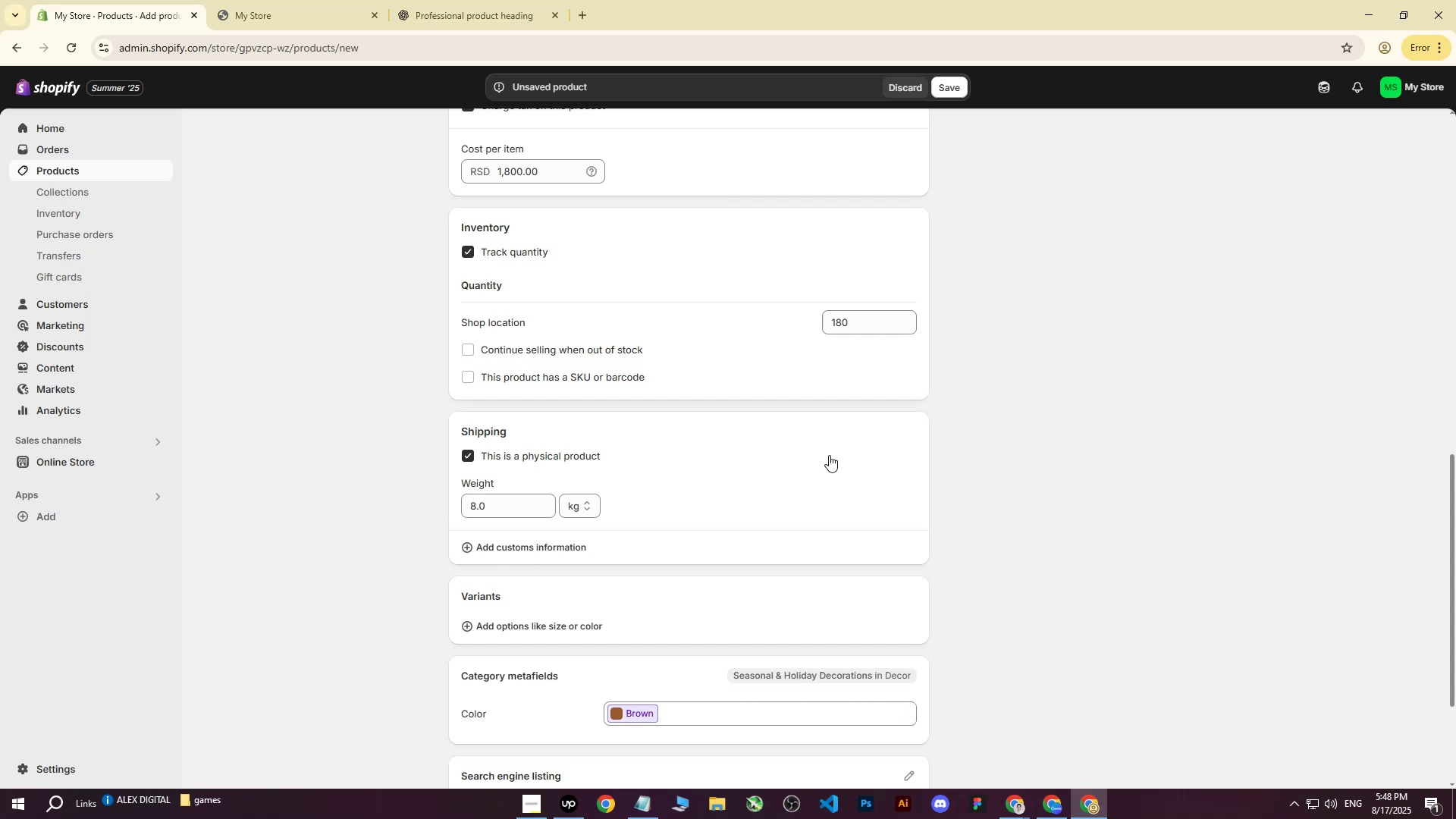 
wait(6.94)
 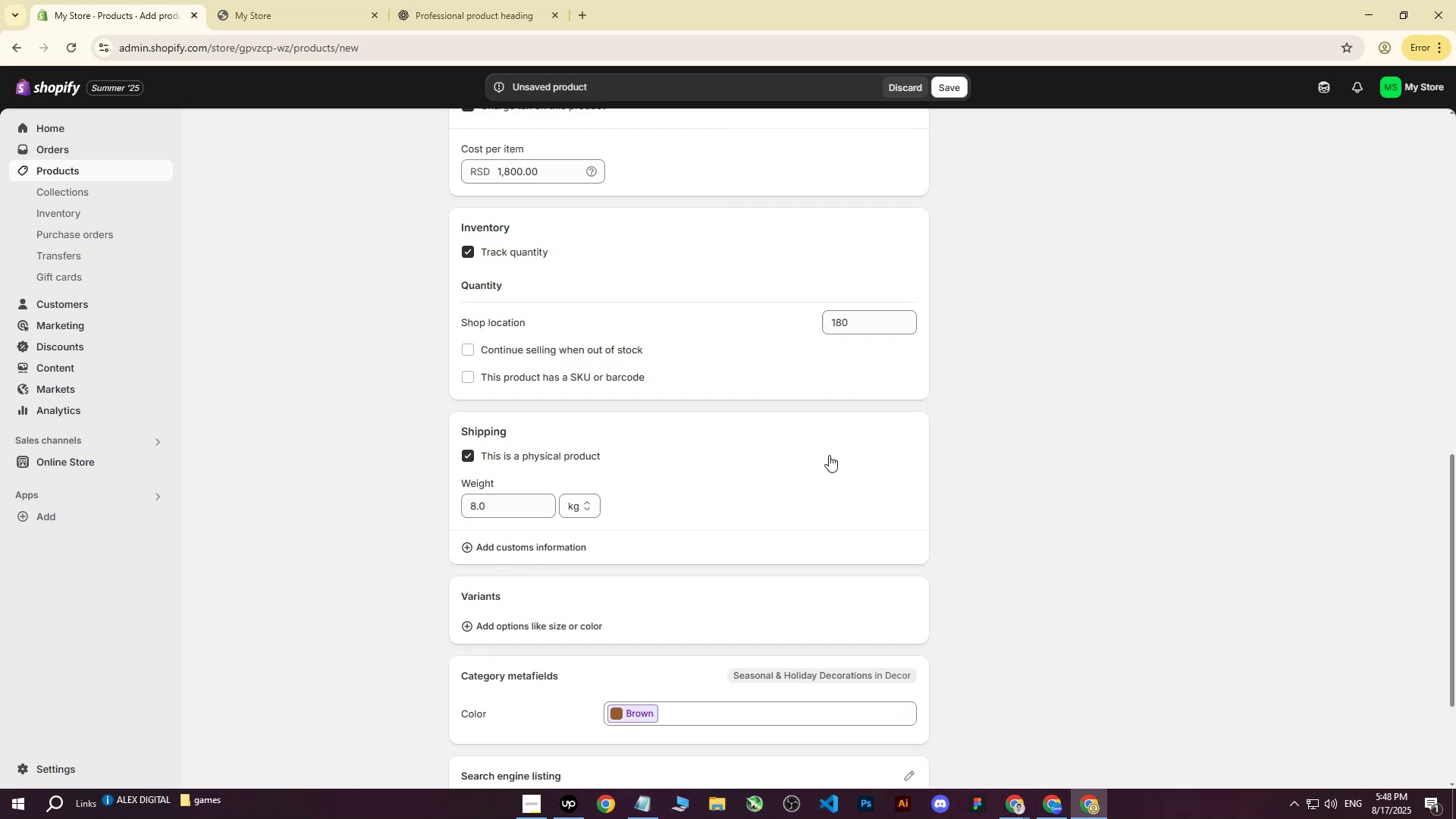 
scroll: coordinate [983, 482], scroll_direction: down, amount: 3.0
 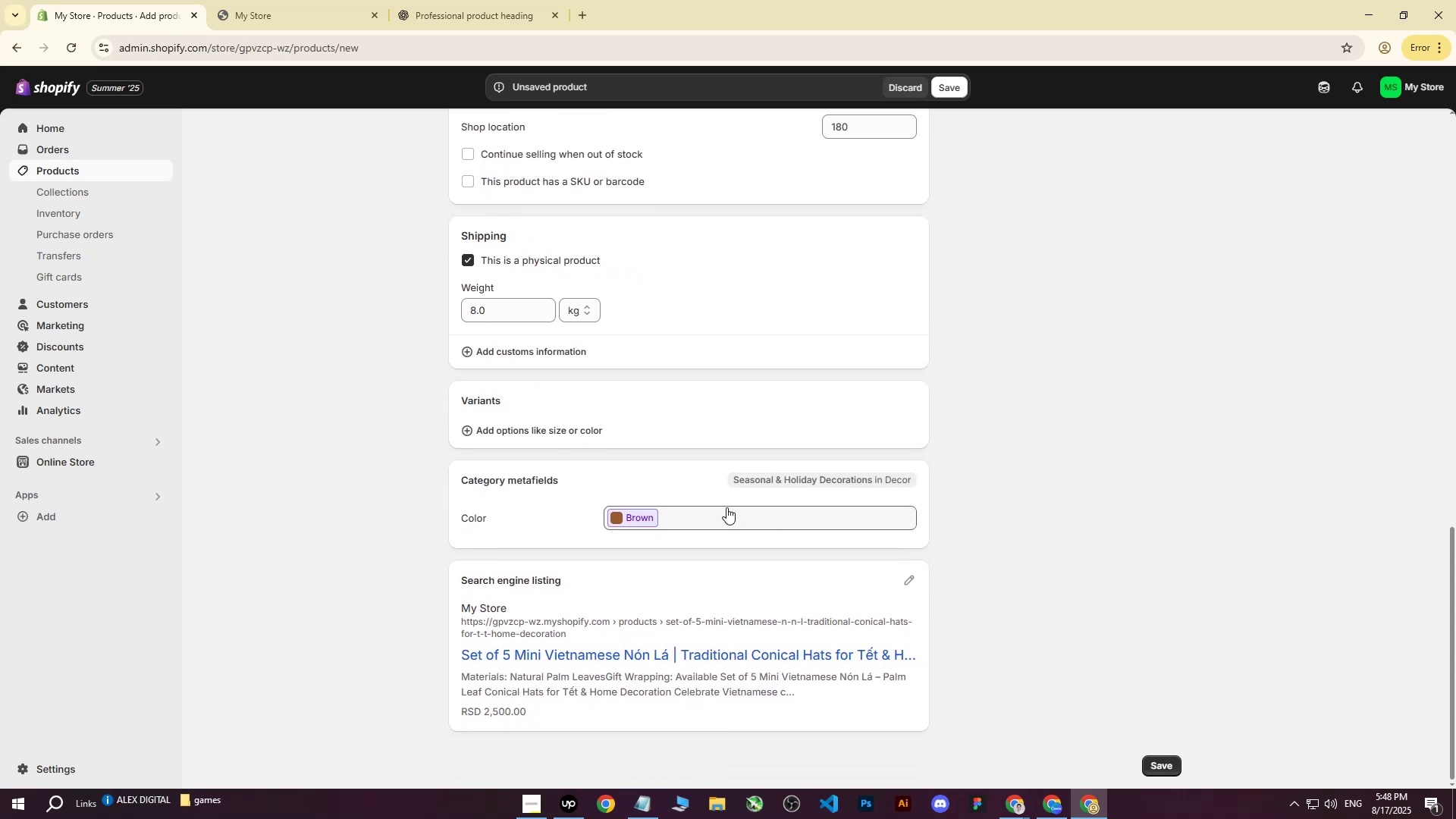 
left_click([726, 507])
 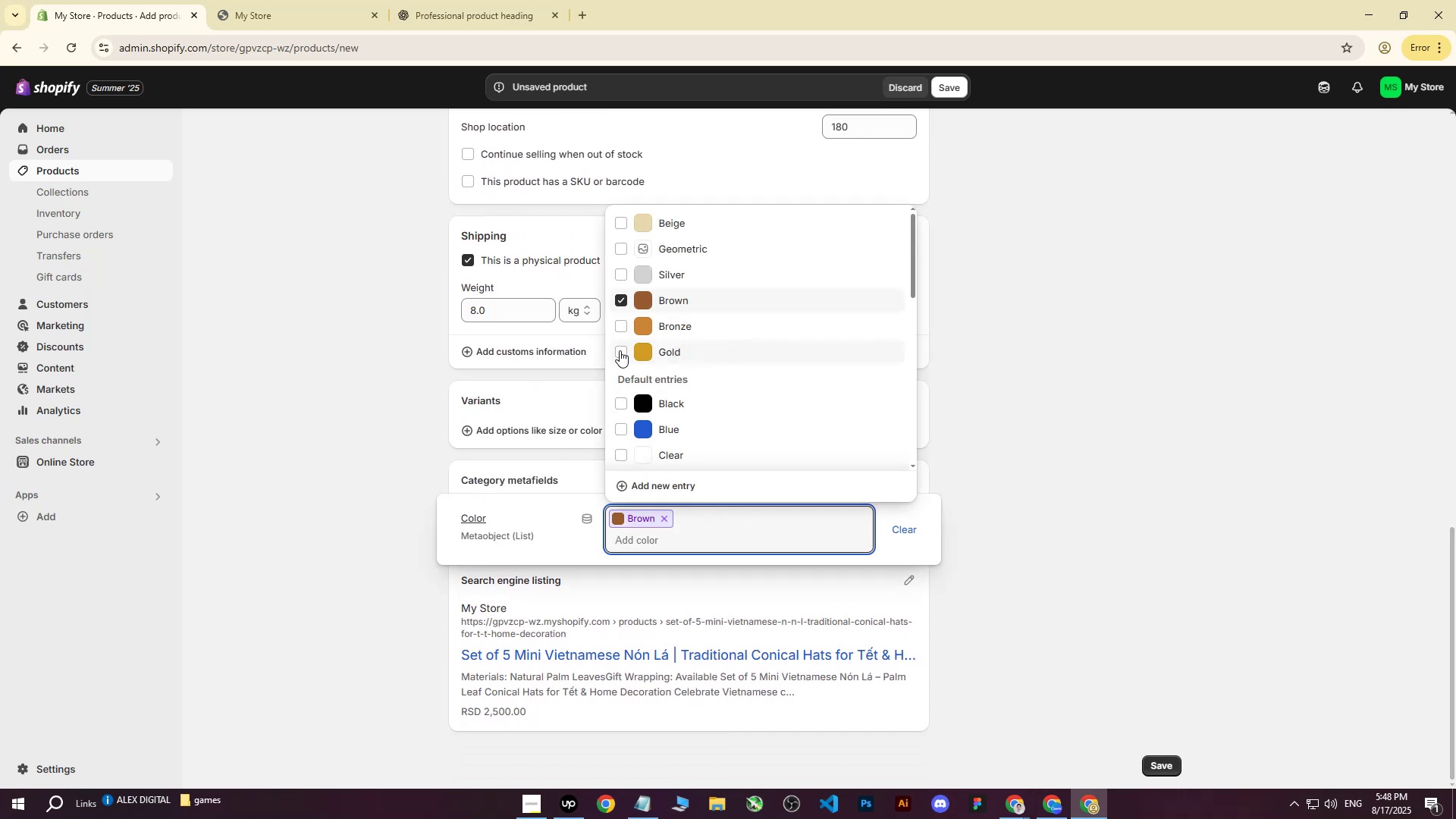 
double_click([620, 322])
 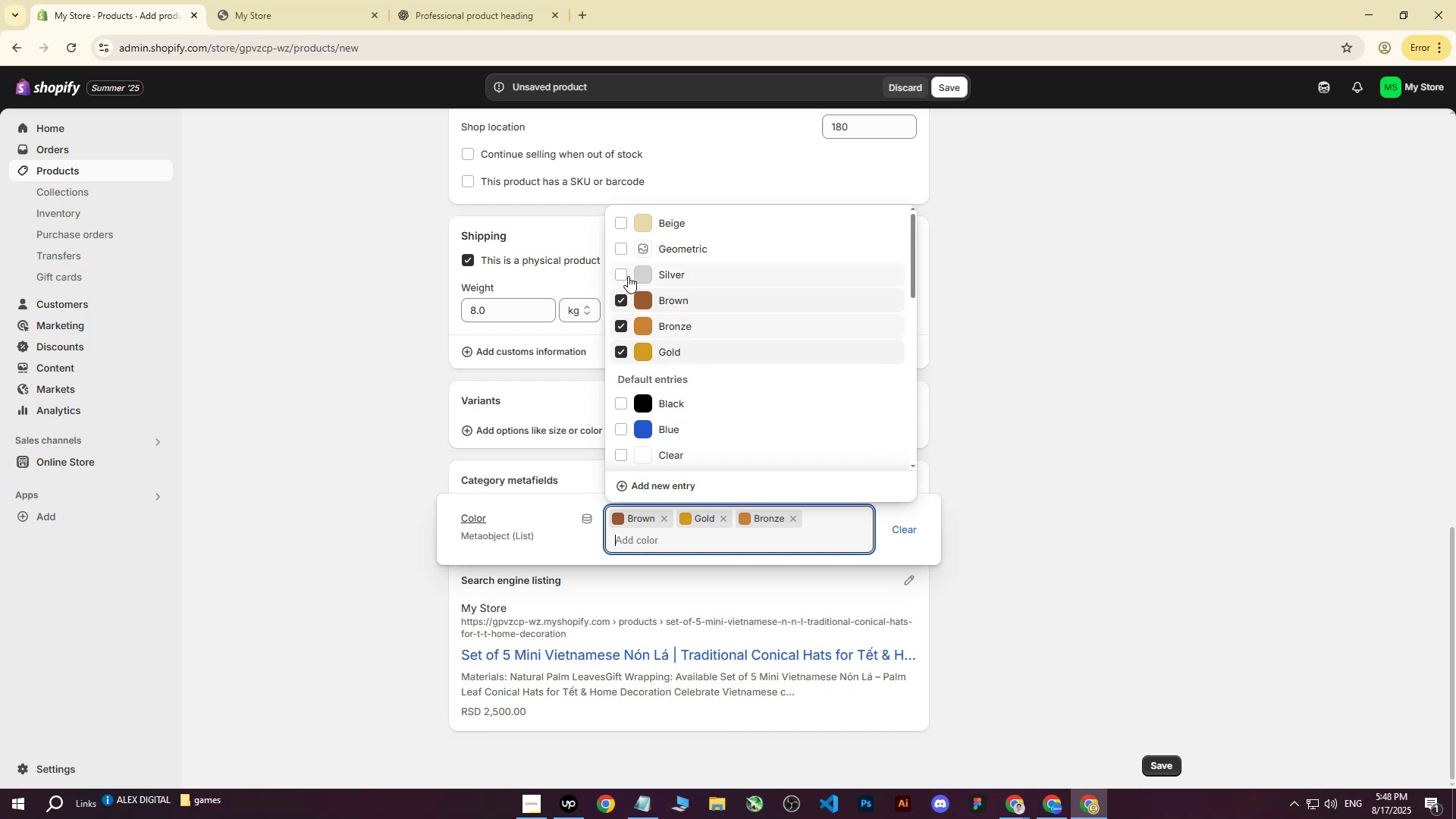 
triple_click([628, 276])
 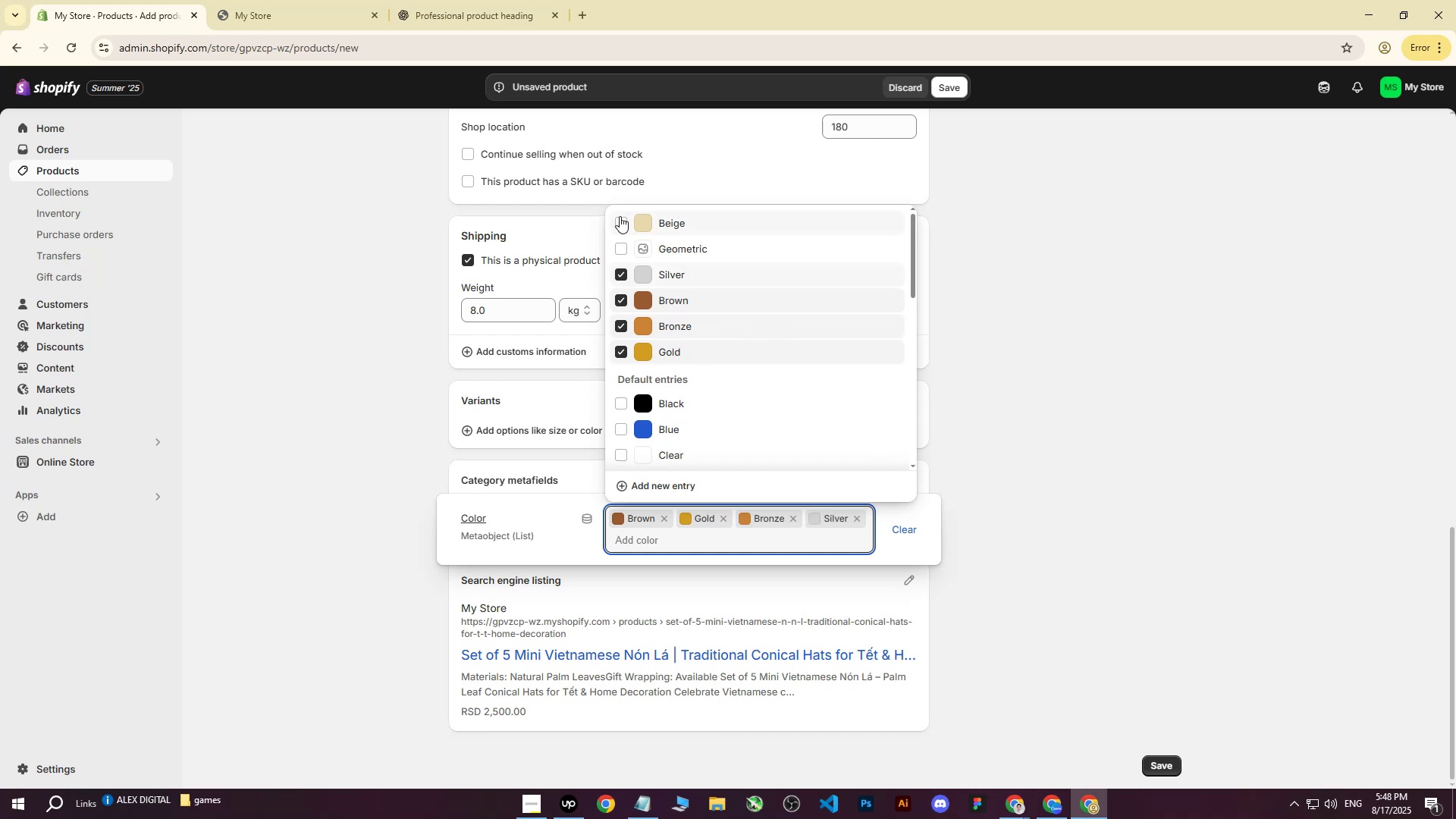 
triple_click([620, 216])
 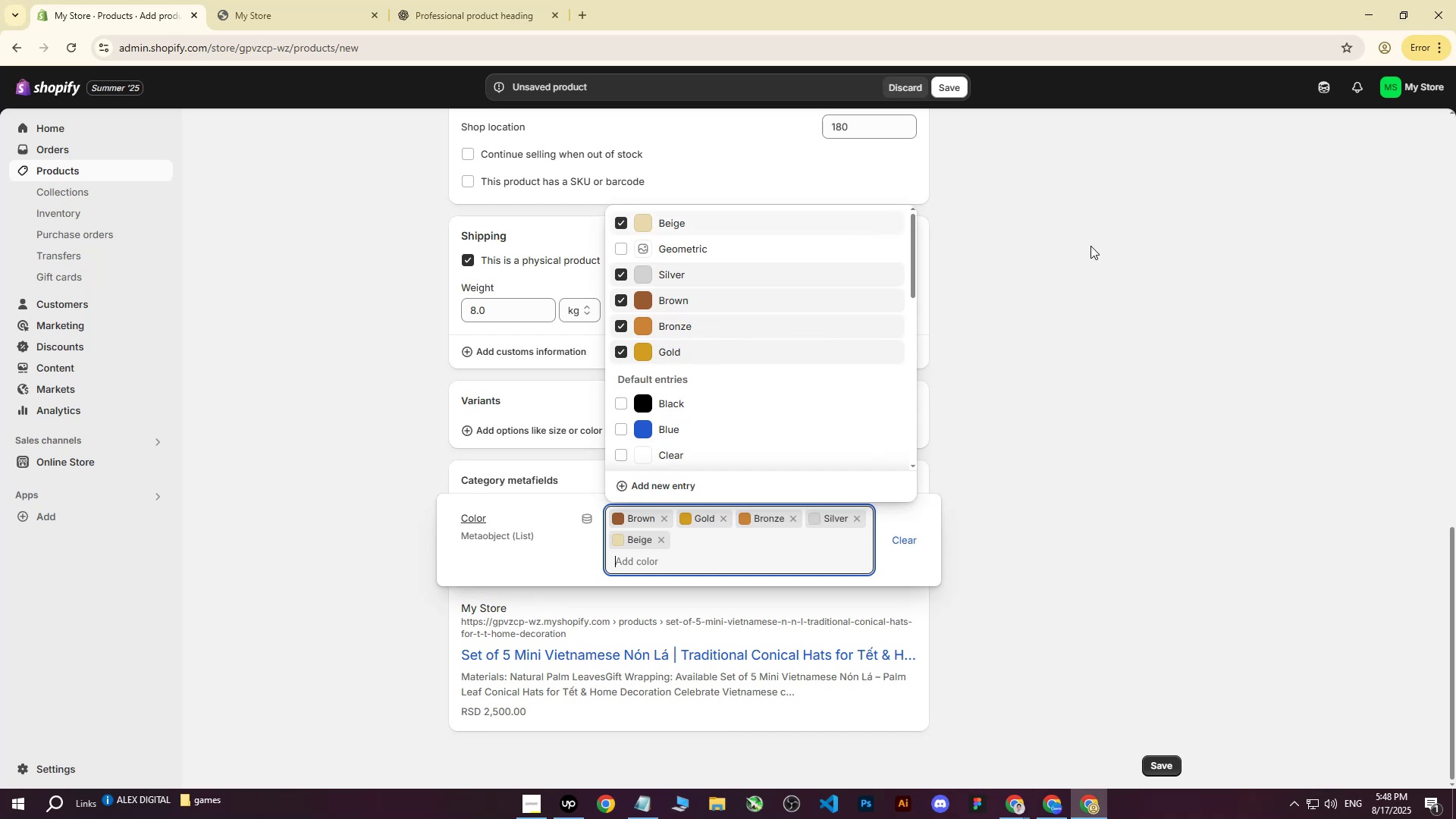 
triple_click([1090, 246])
 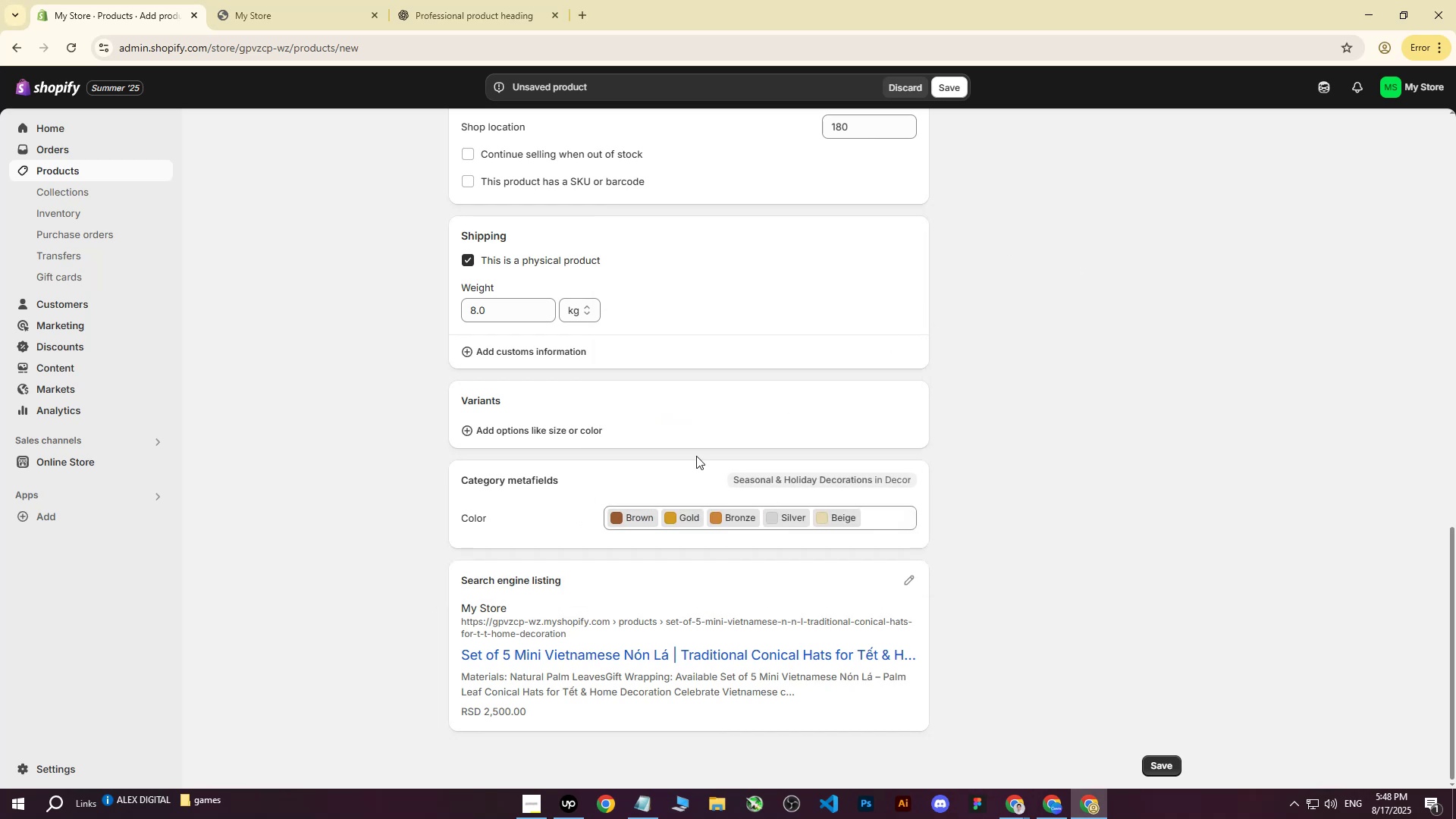 
scroll: coordinate [681, 472], scroll_direction: up, amount: 23.0
 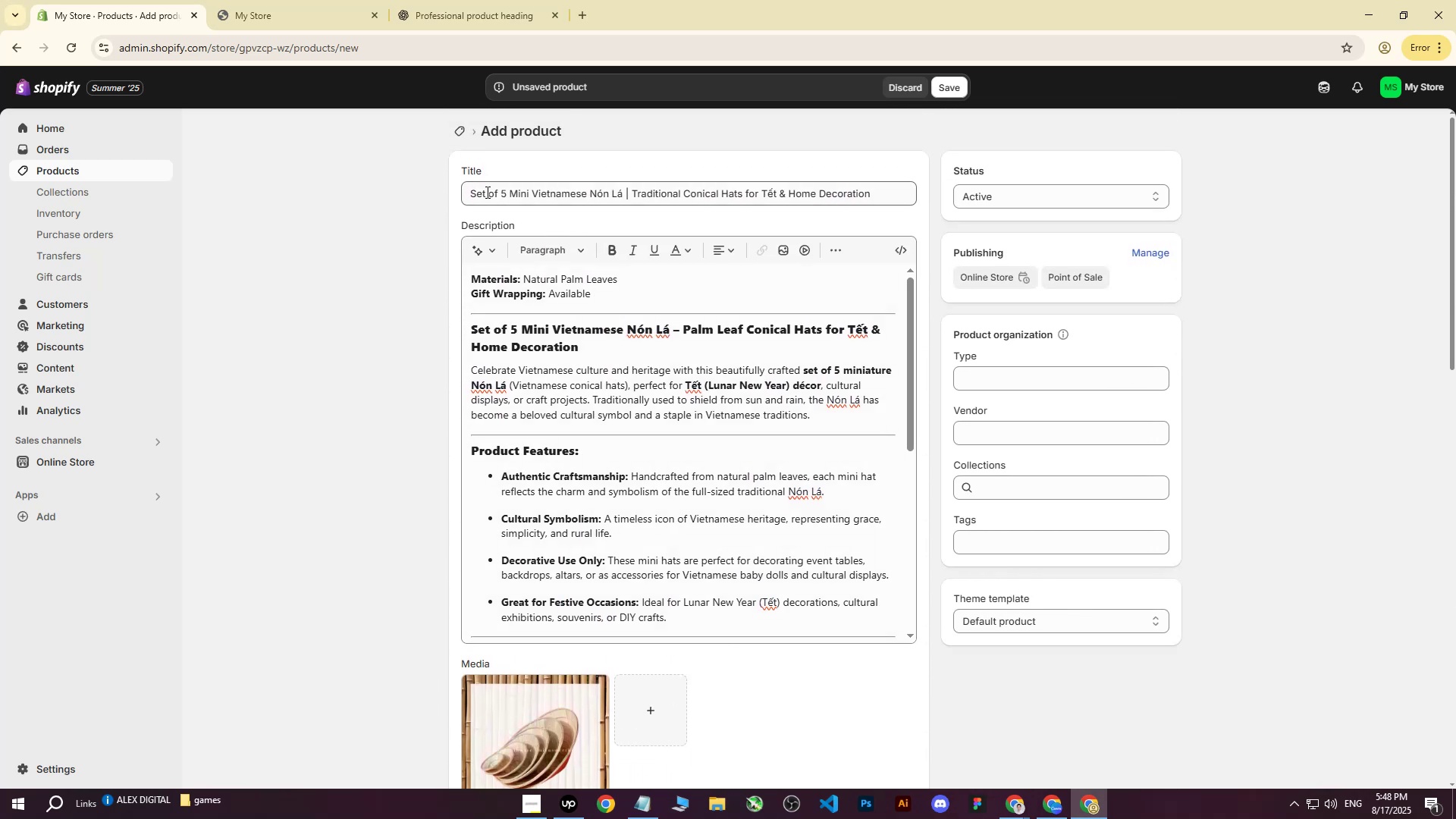 
left_click_drag(start_coordinate=[472, 189], to_coordinate=[921, 180])
 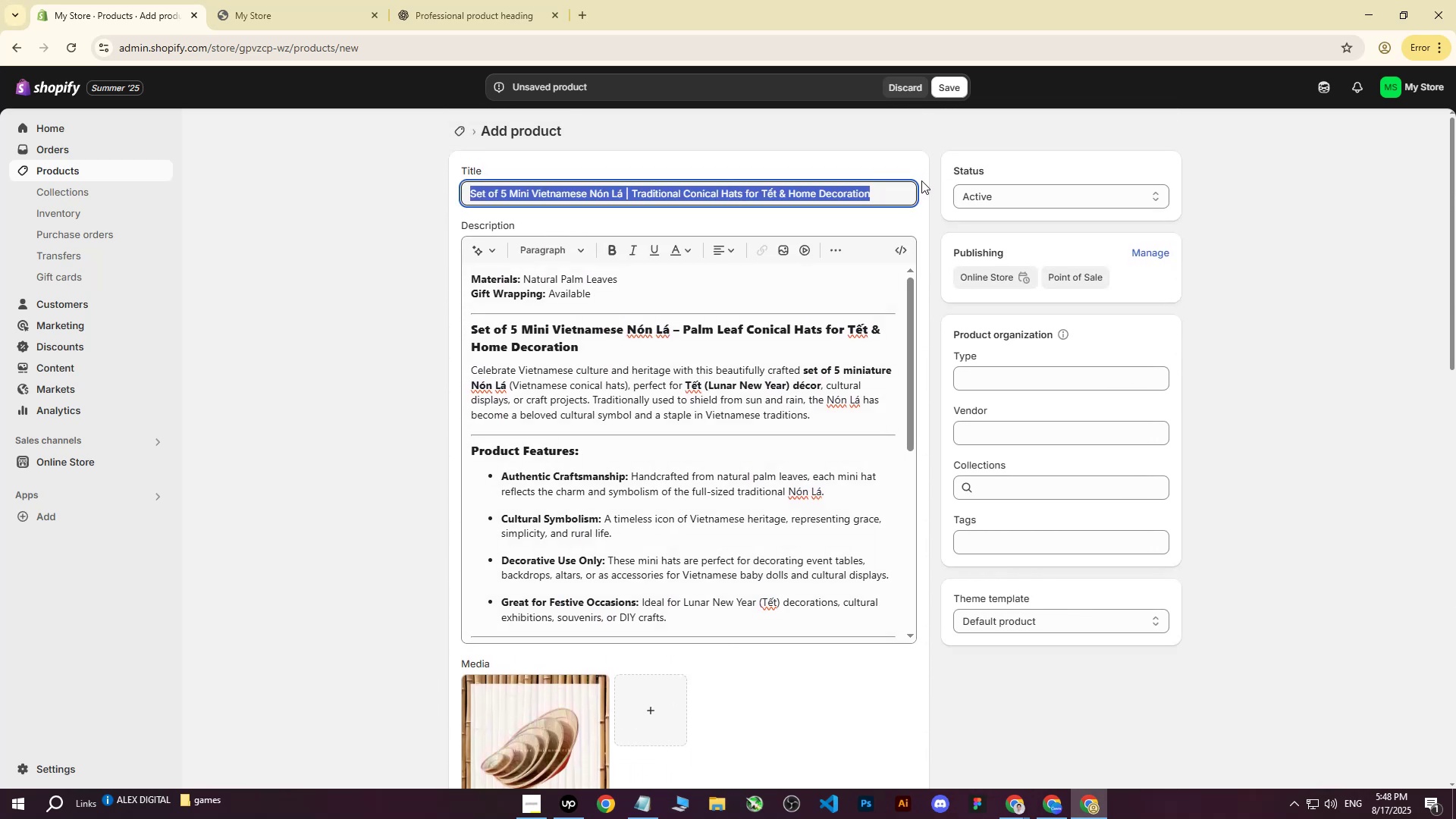 
key(Control+C)
 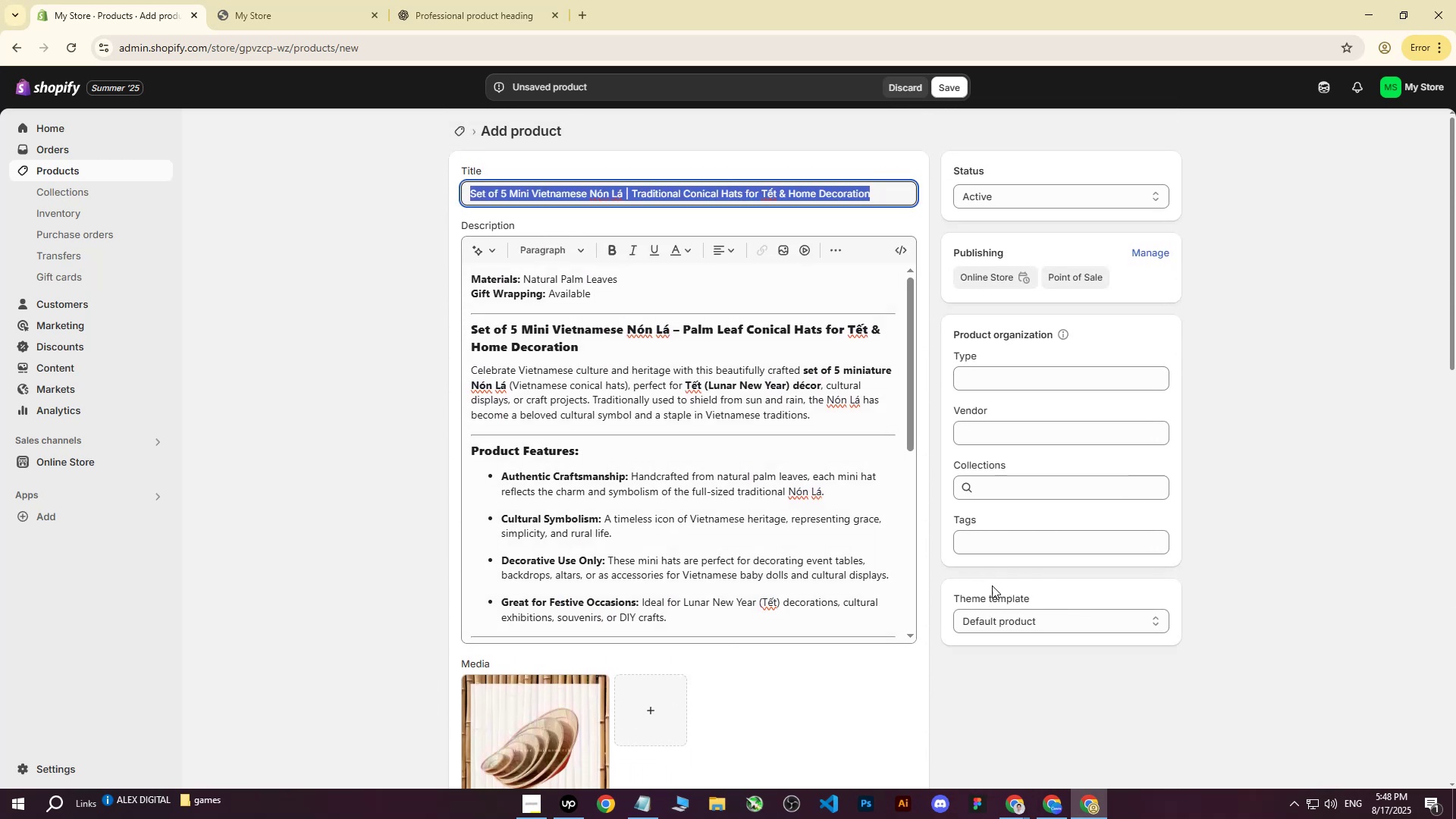 
left_click([1003, 551])
 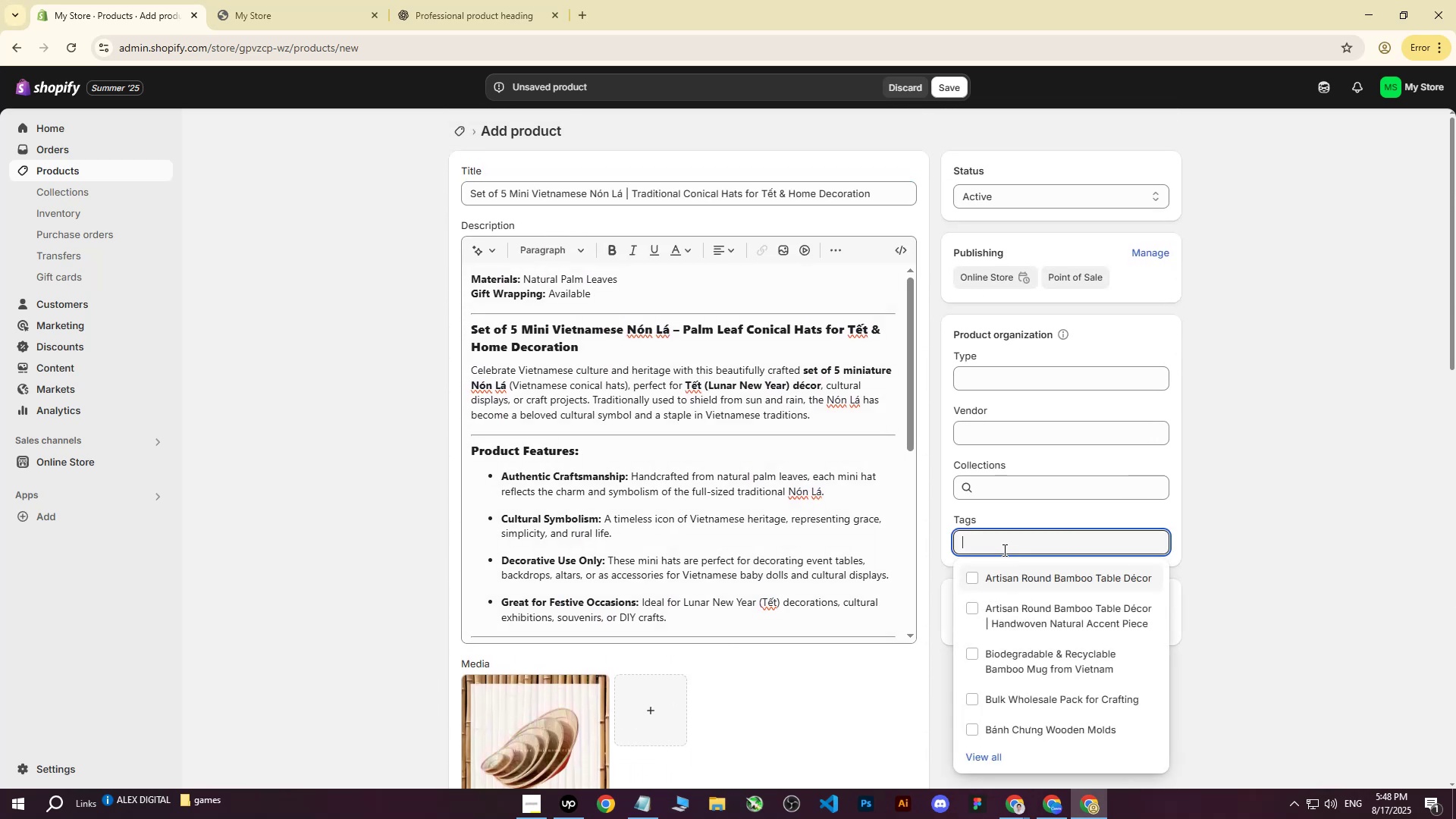 
key(Control+ControlLeft)
 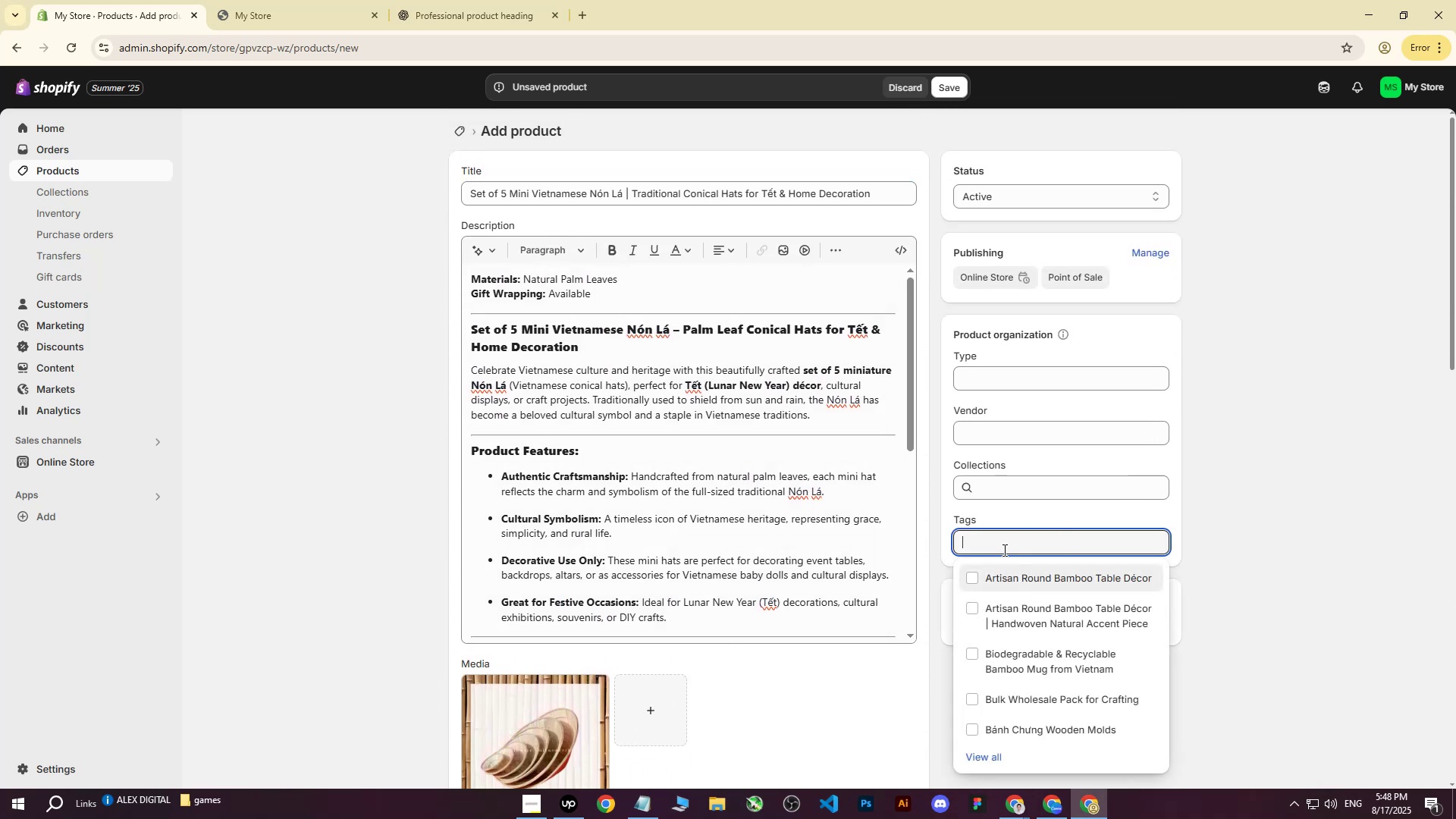 
key(Control+V)
 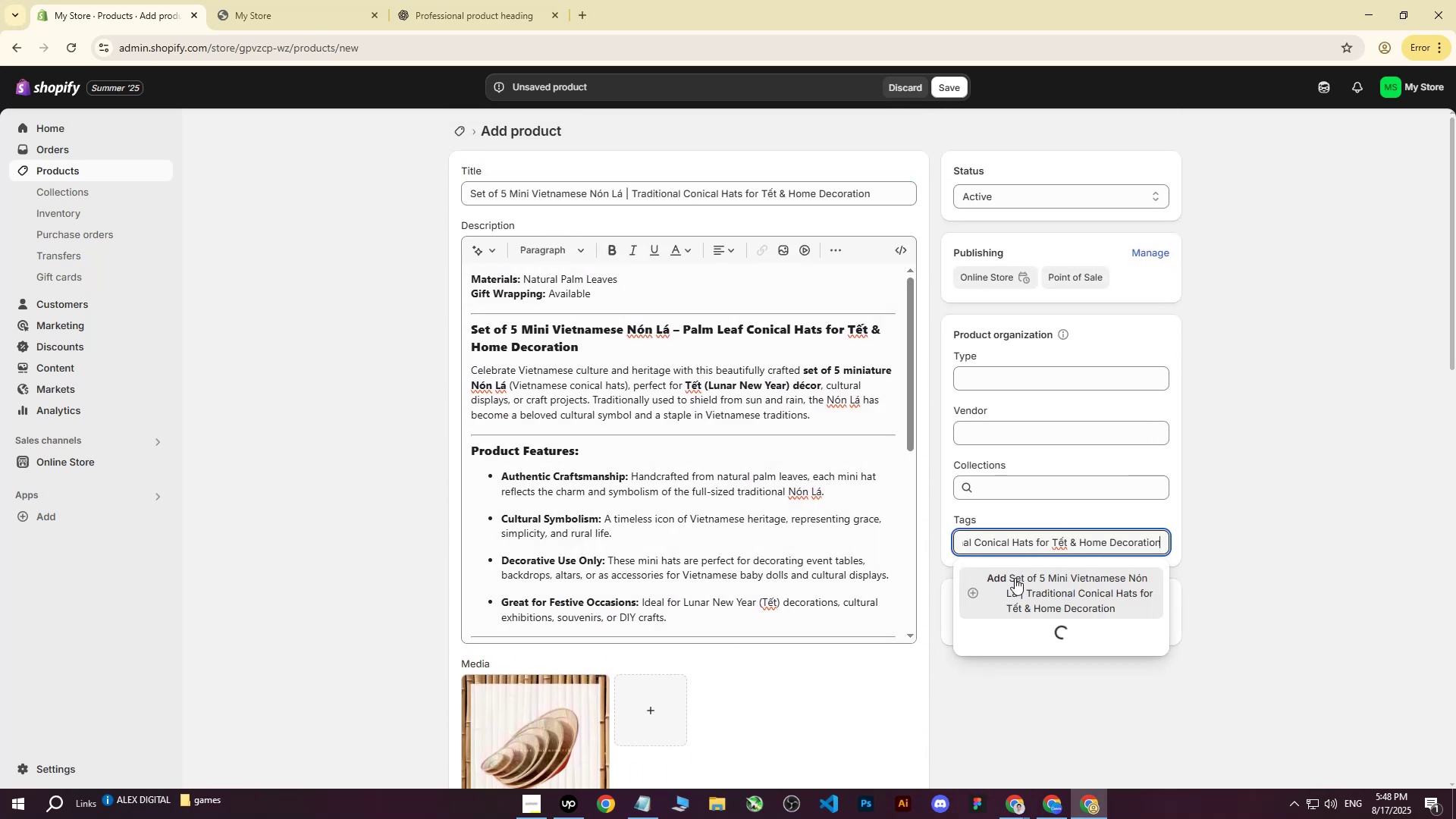 
left_click([1015, 582])
 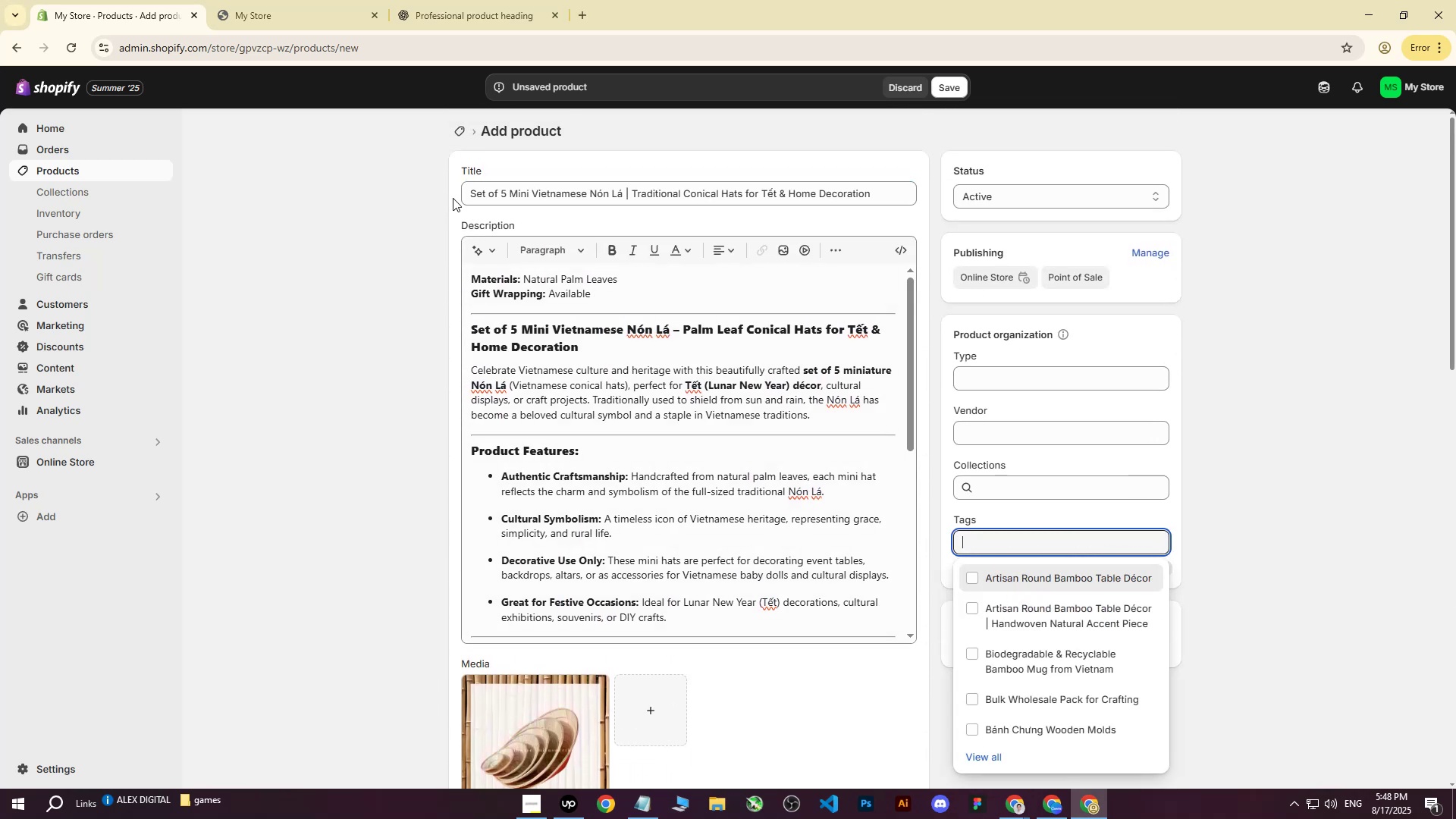 
left_click_drag(start_coordinate=[469, 187], to_coordinate=[623, 193])
 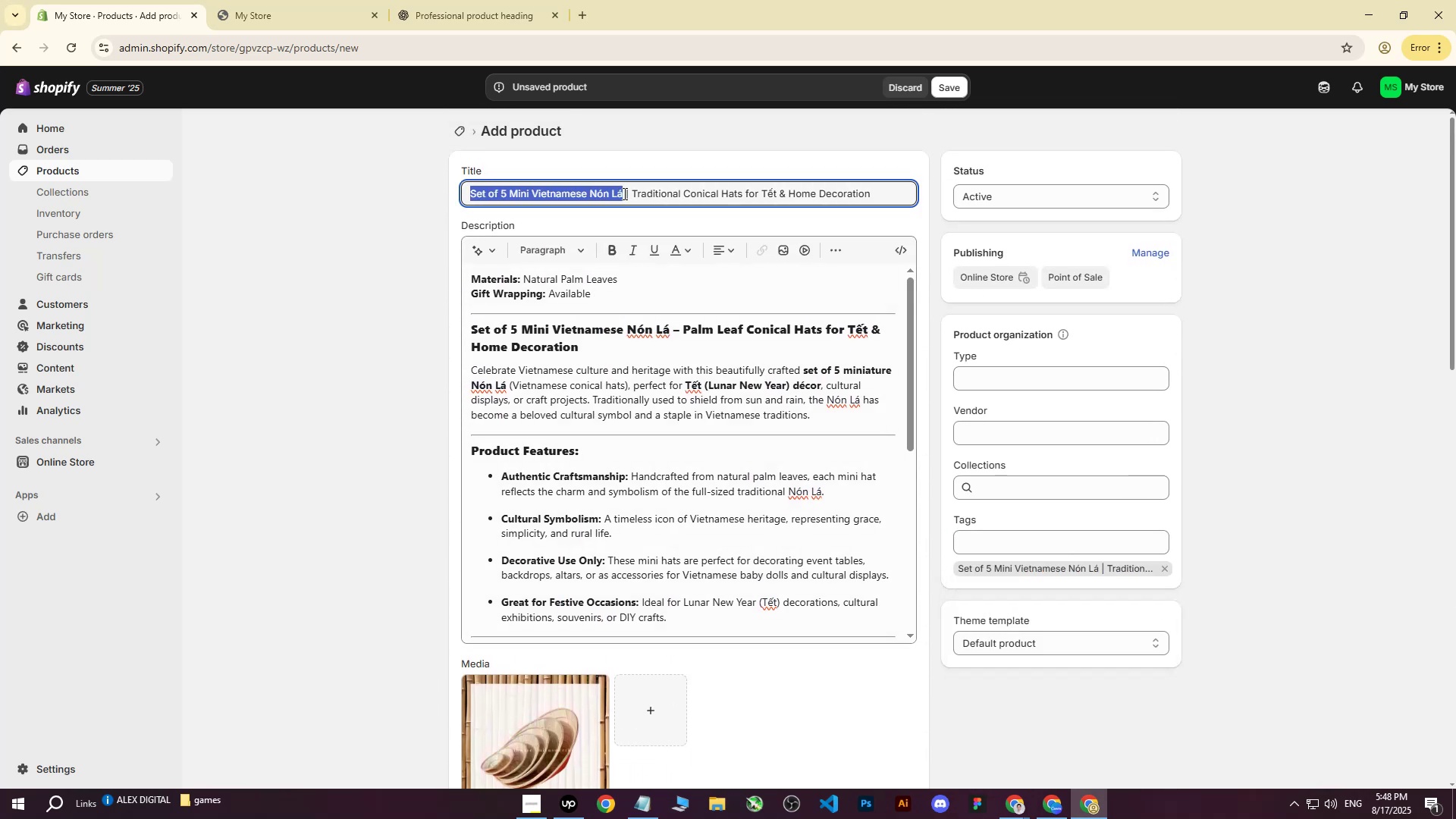 
key(Control+C)
 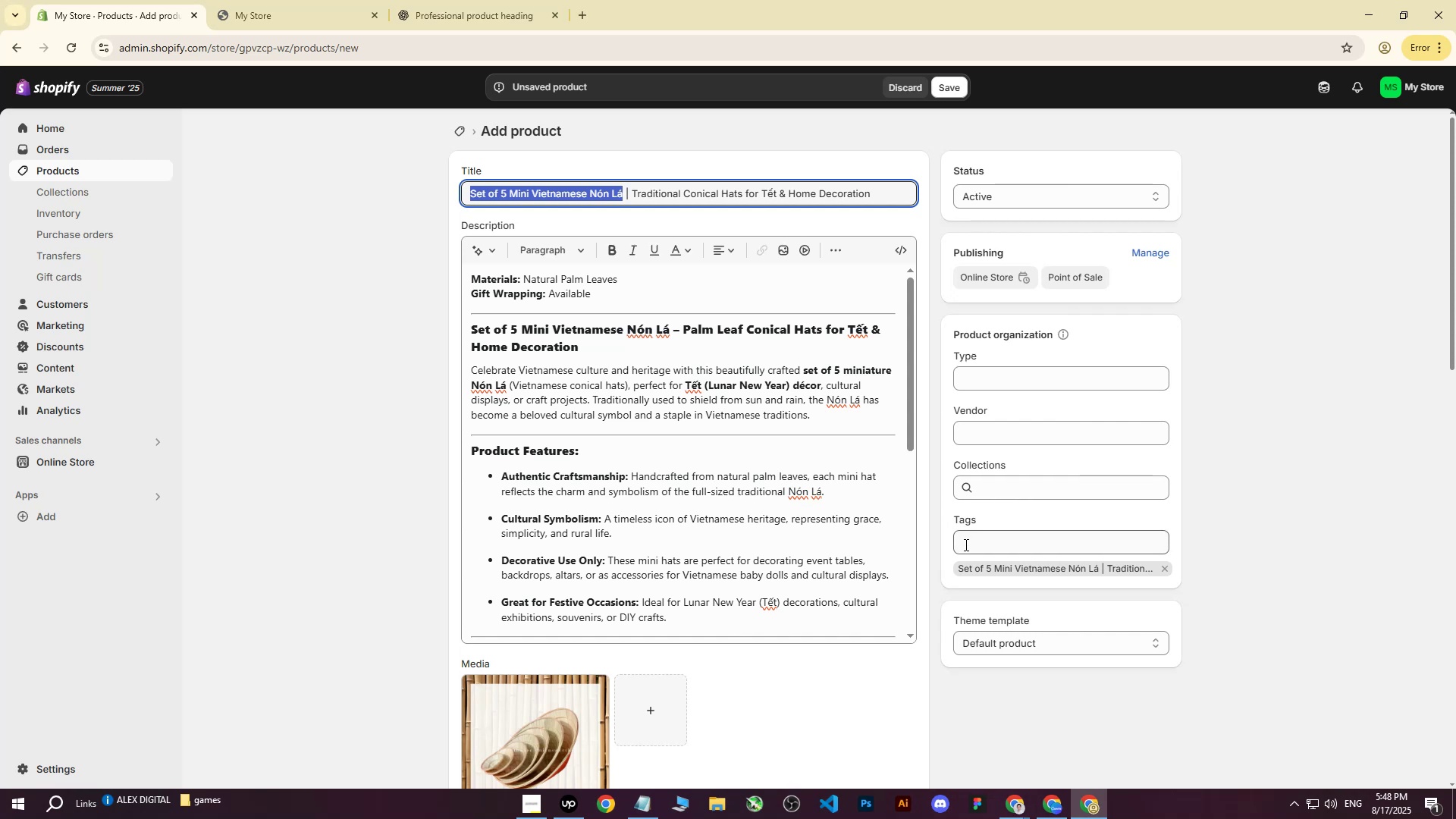 
left_click([964, 544])
 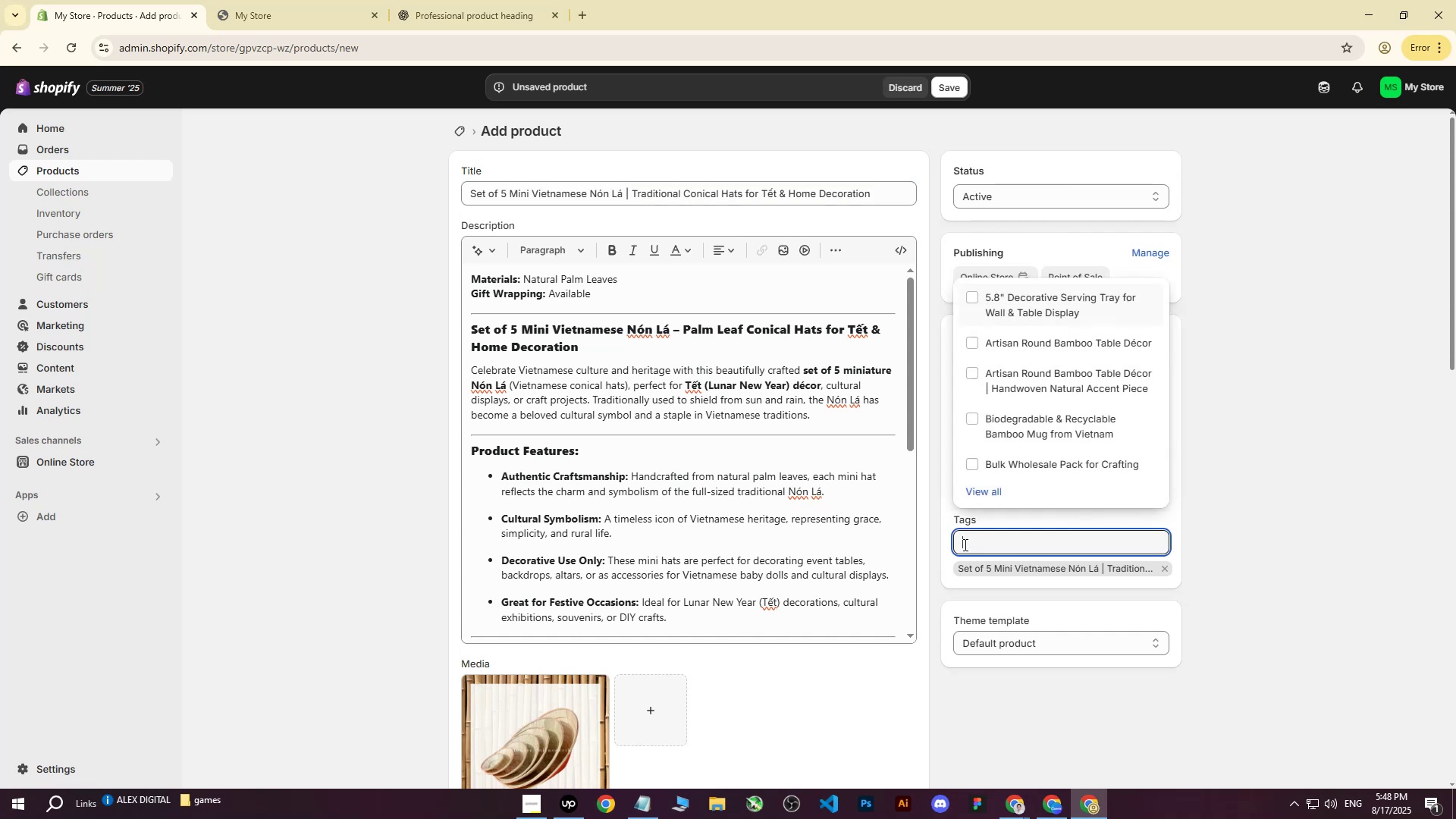 
key(Control+ControlLeft)
 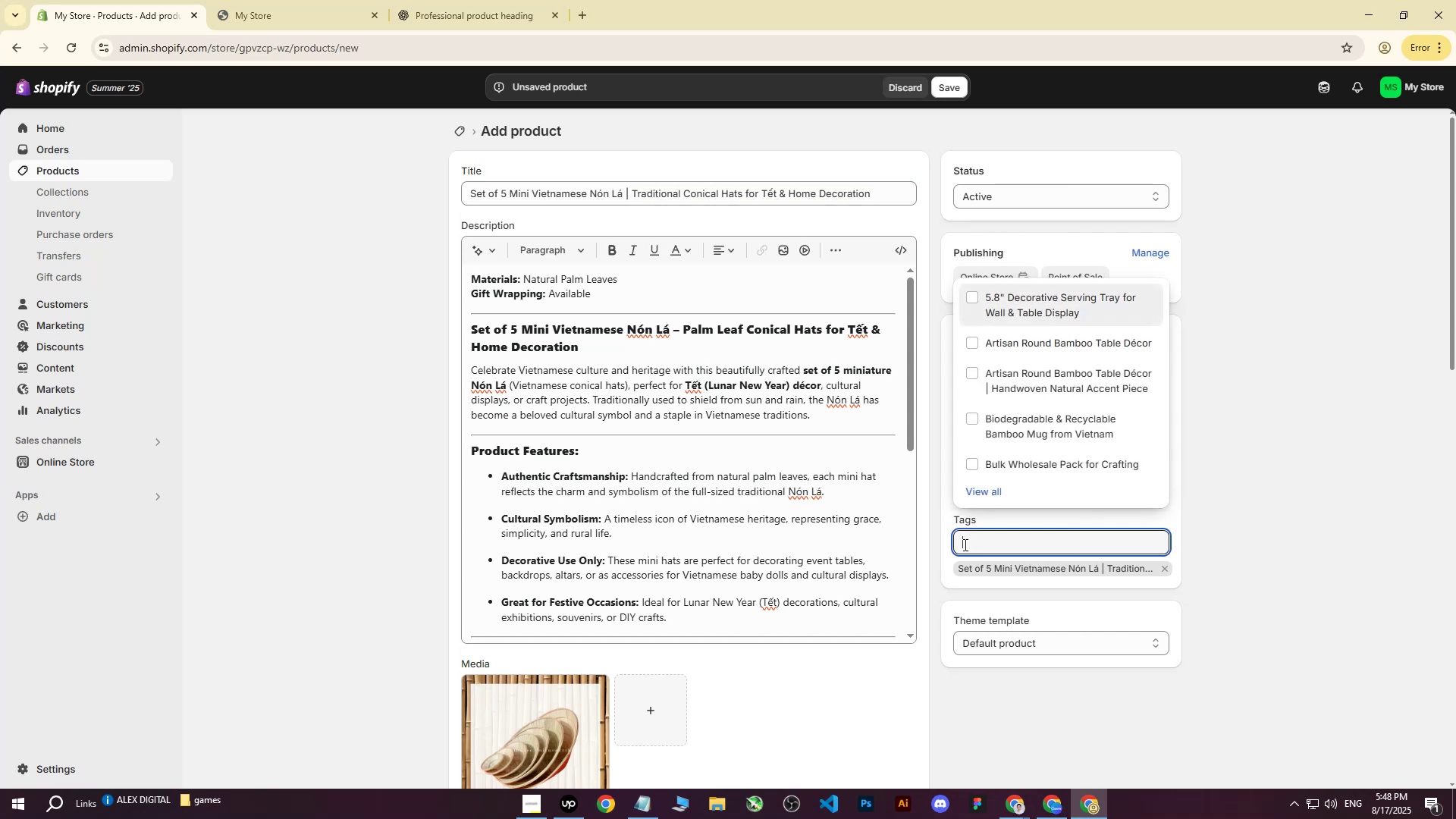 
key(Control+V)
 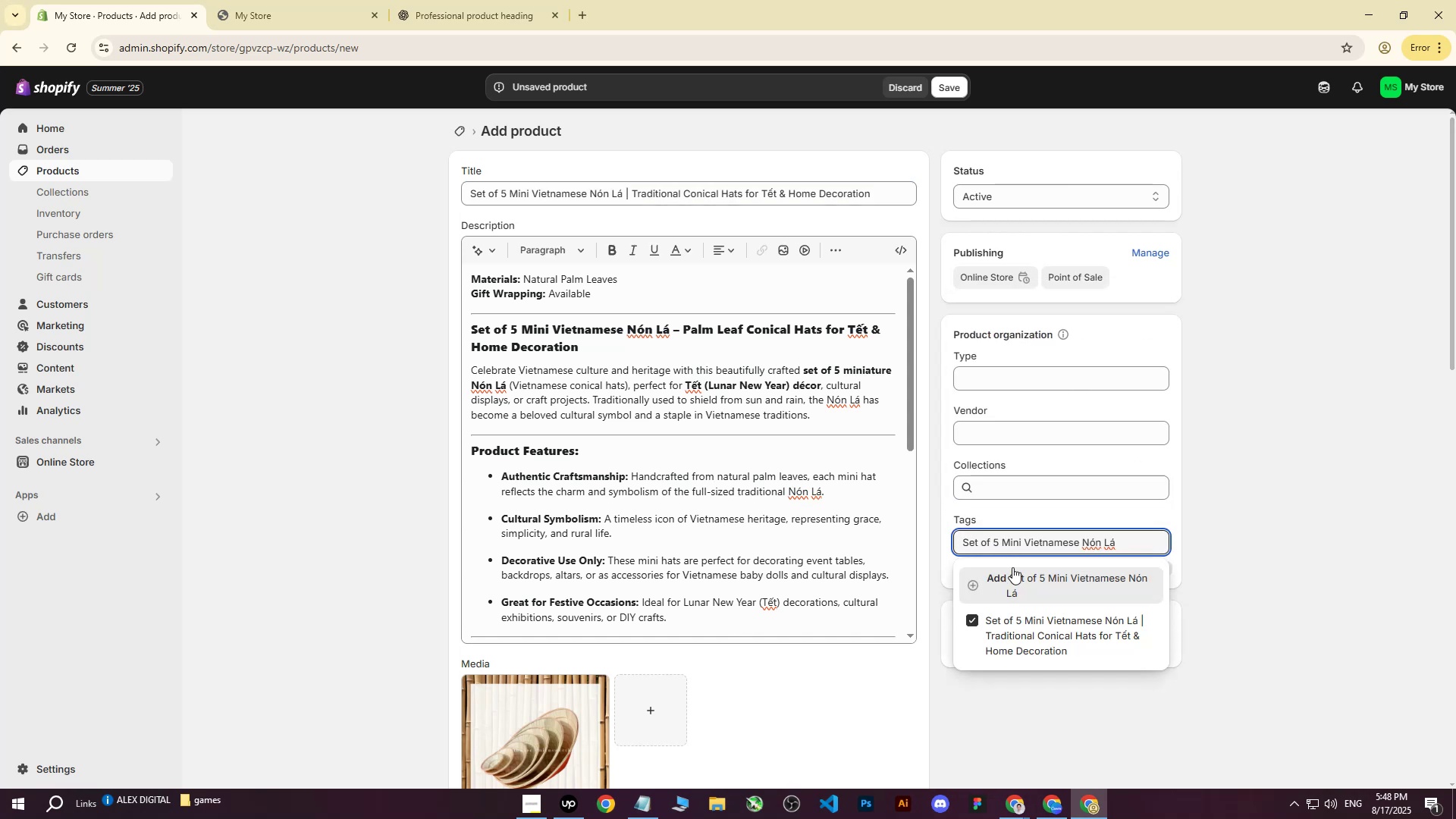 
left_click([1009, 573])
 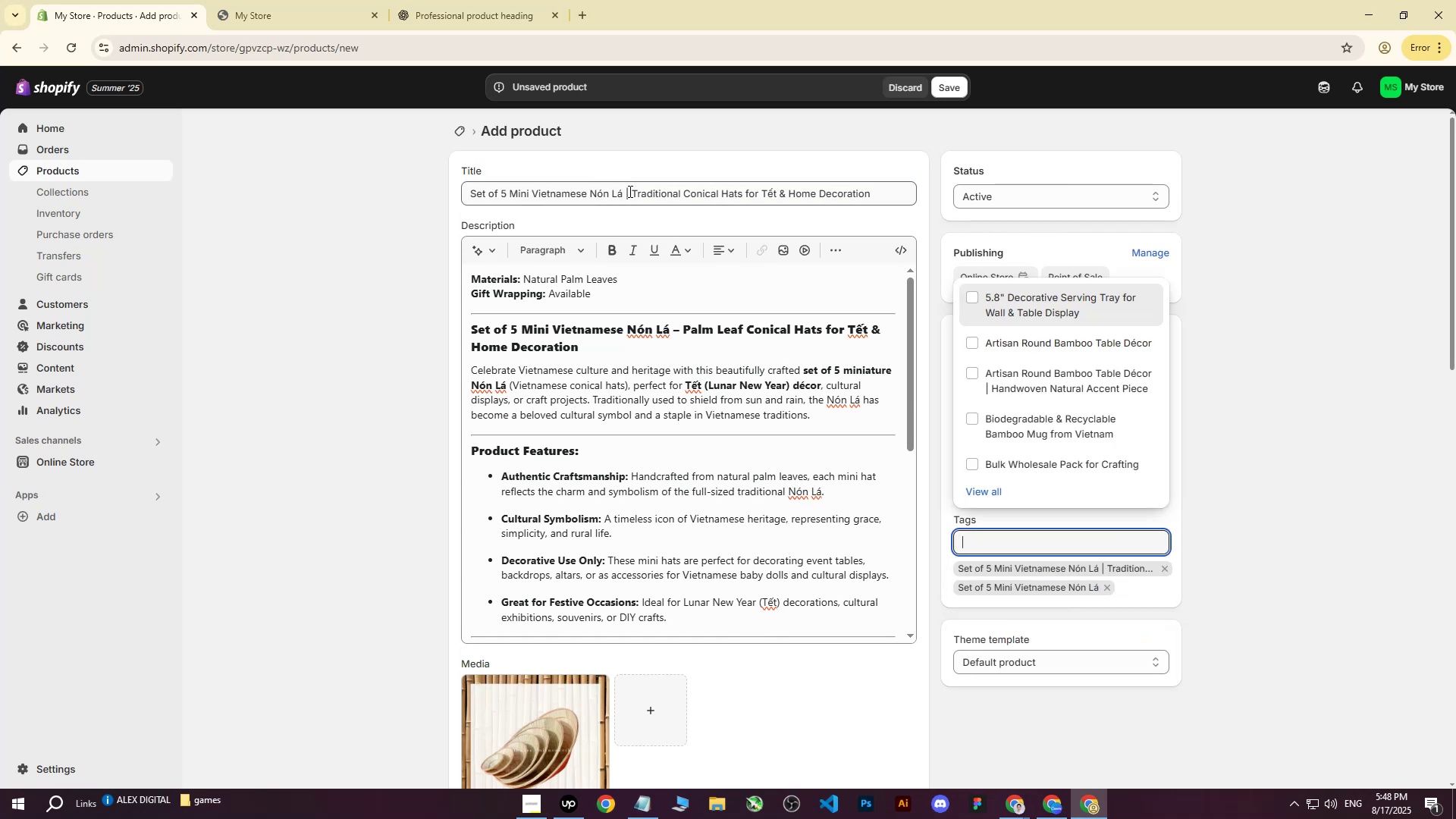 
left_click_drag(start_coordinate=[631, 191], to_coordinate=[934, 199])
 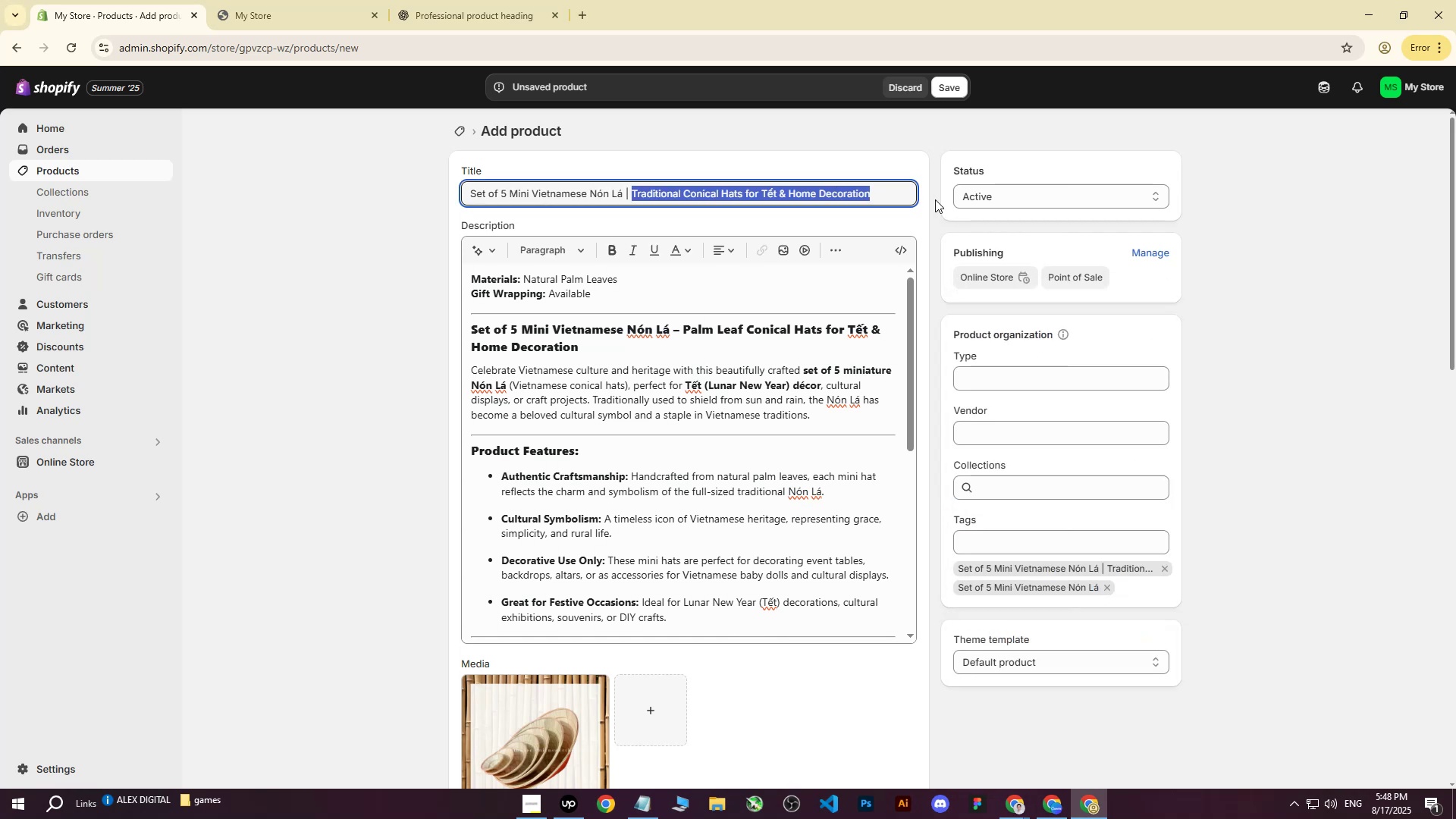 
key(Control+ControlLeft)
 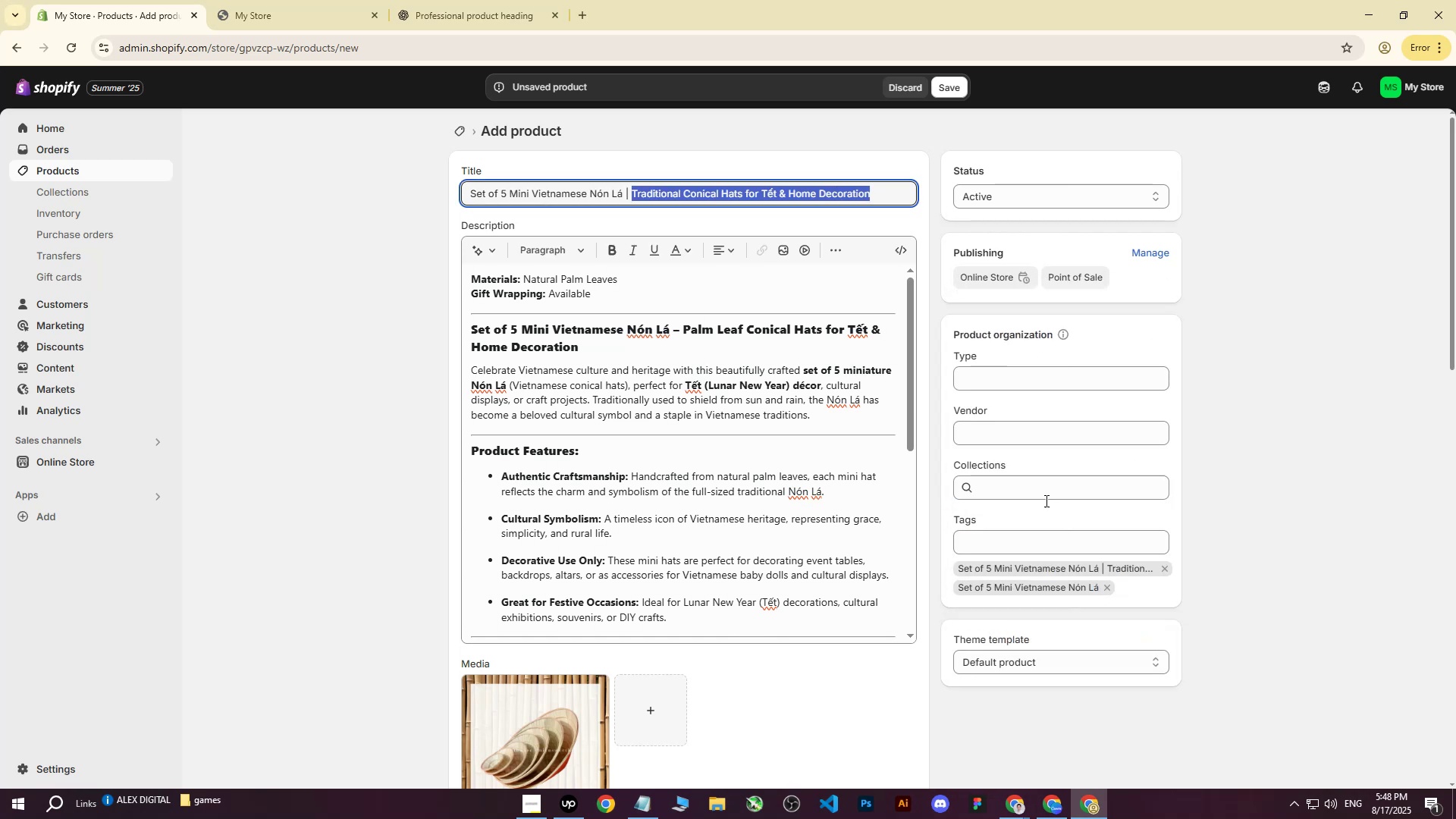 
key(Control+C)
 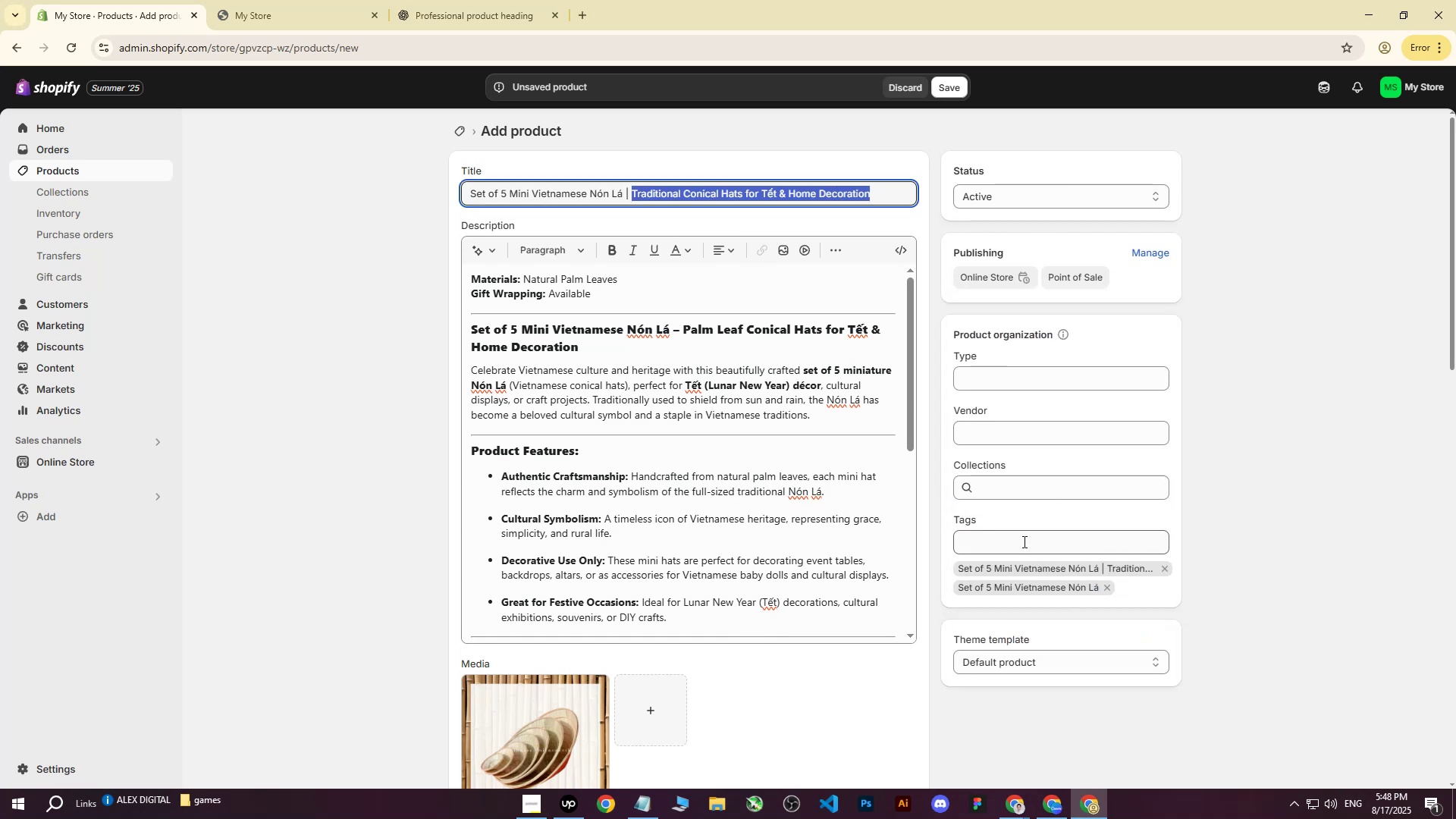 
left_click([1023, 541])
 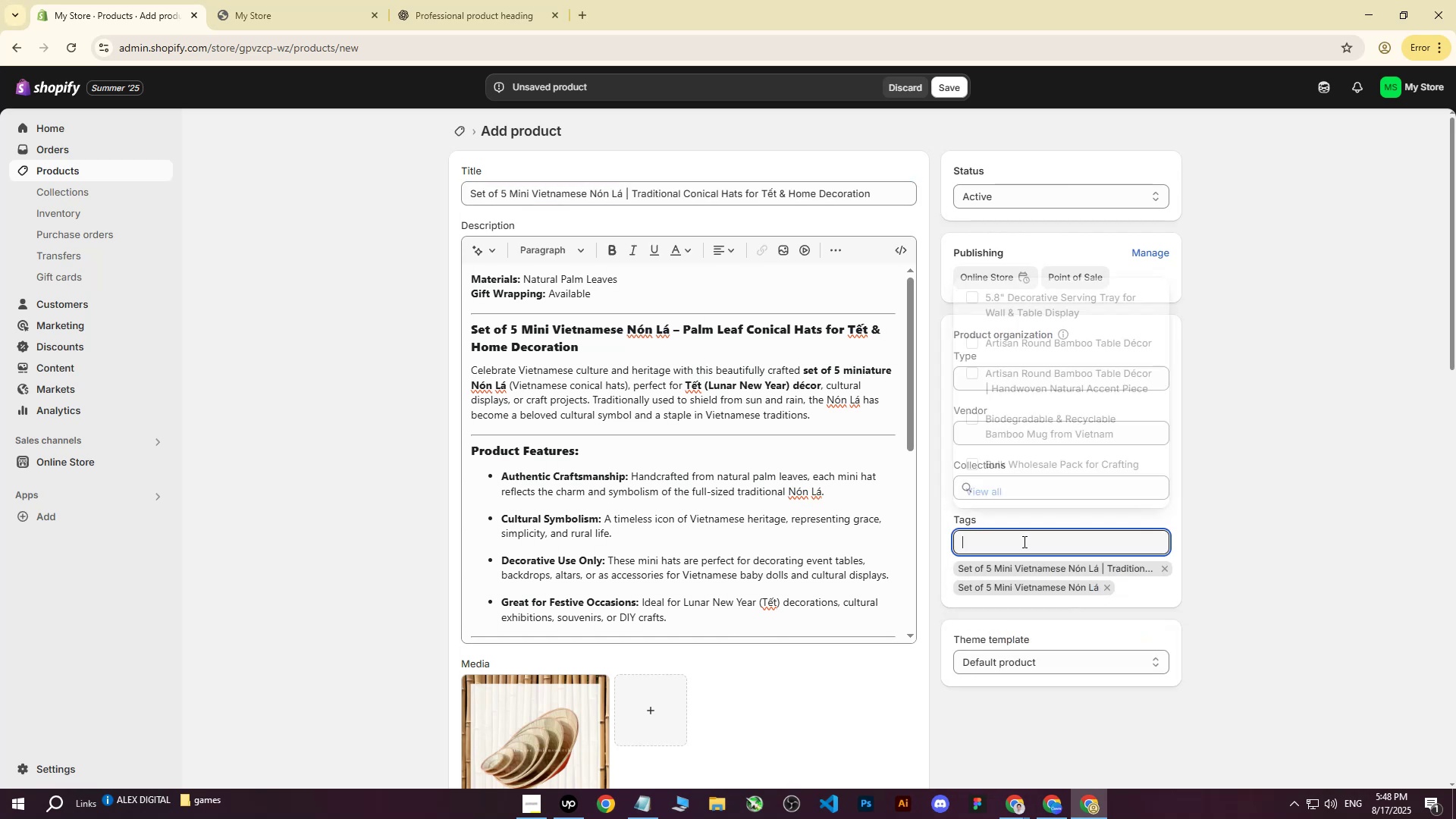 
key(Control+ControlLeft)
 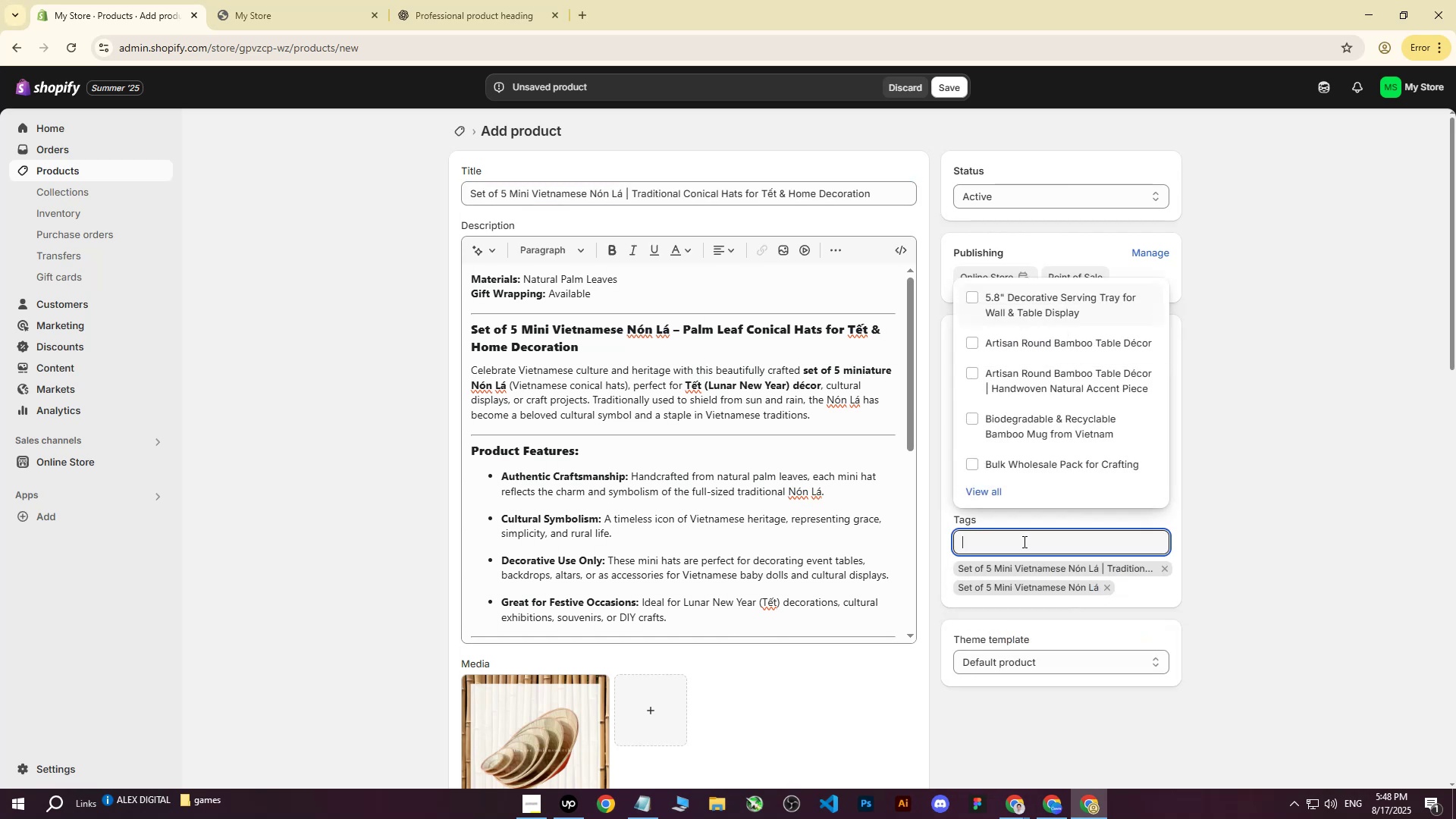 
key(Control+V)
 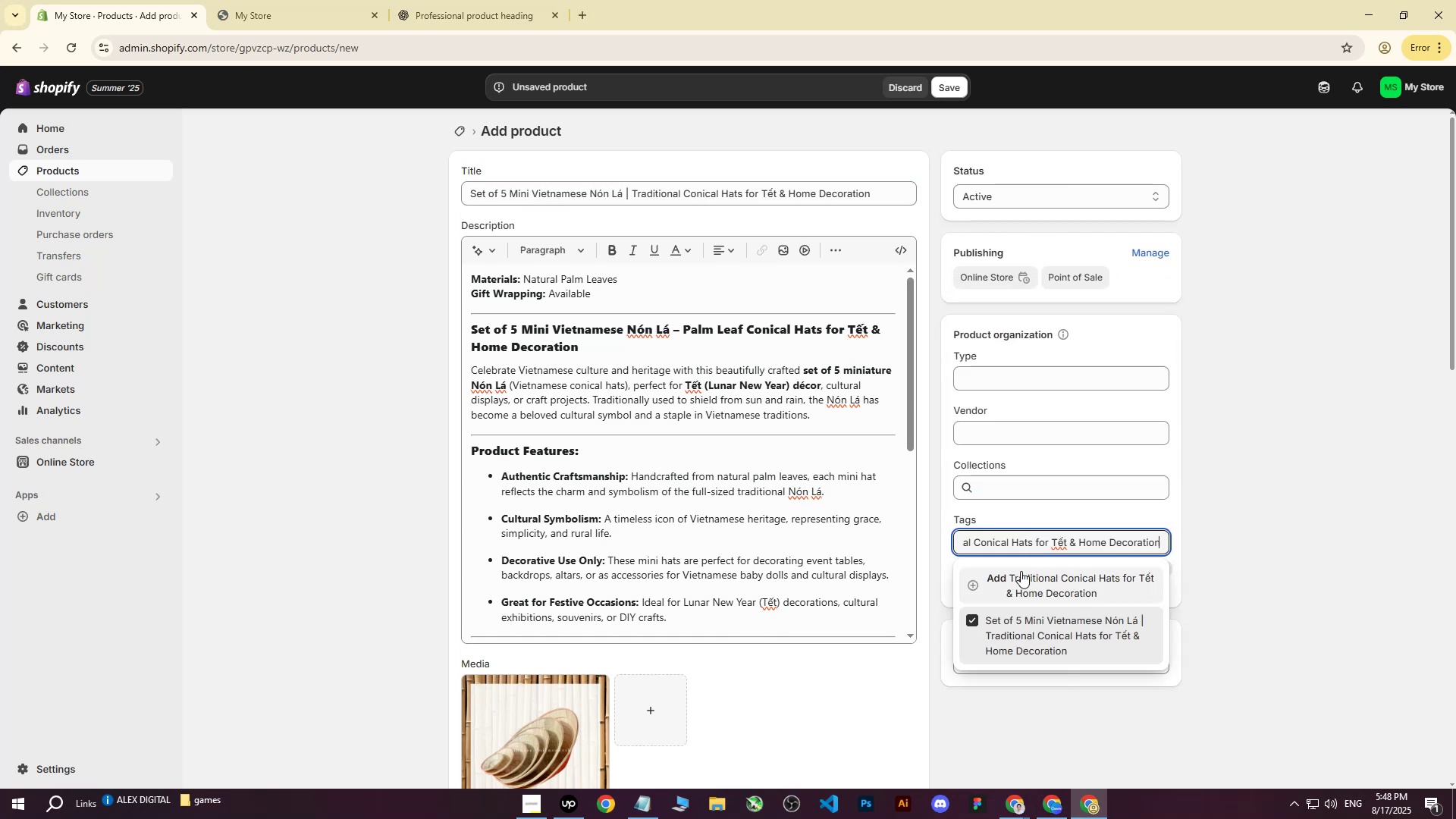 
left_click([1019, 575])
 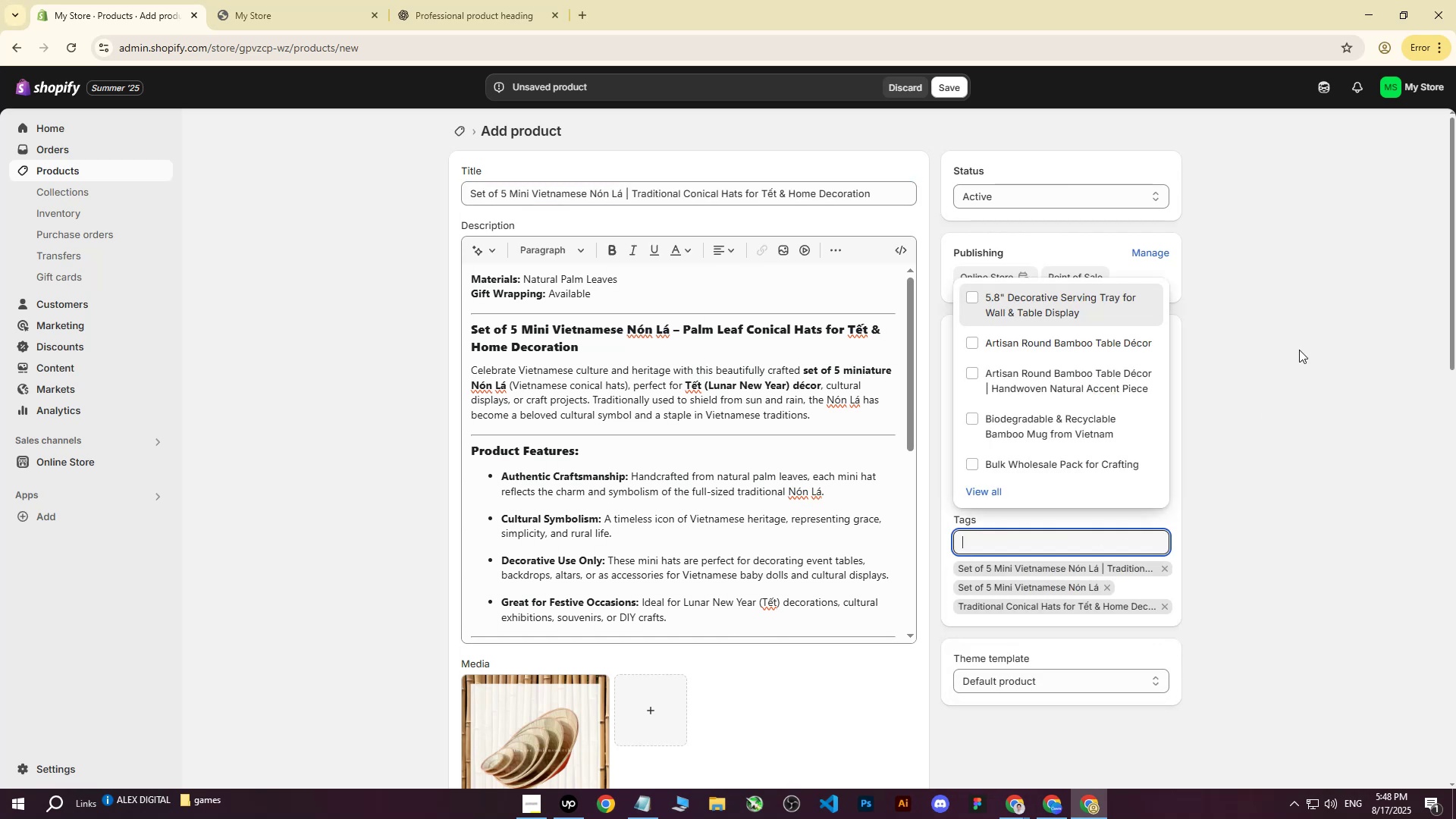 
left_click([1299, 350])
 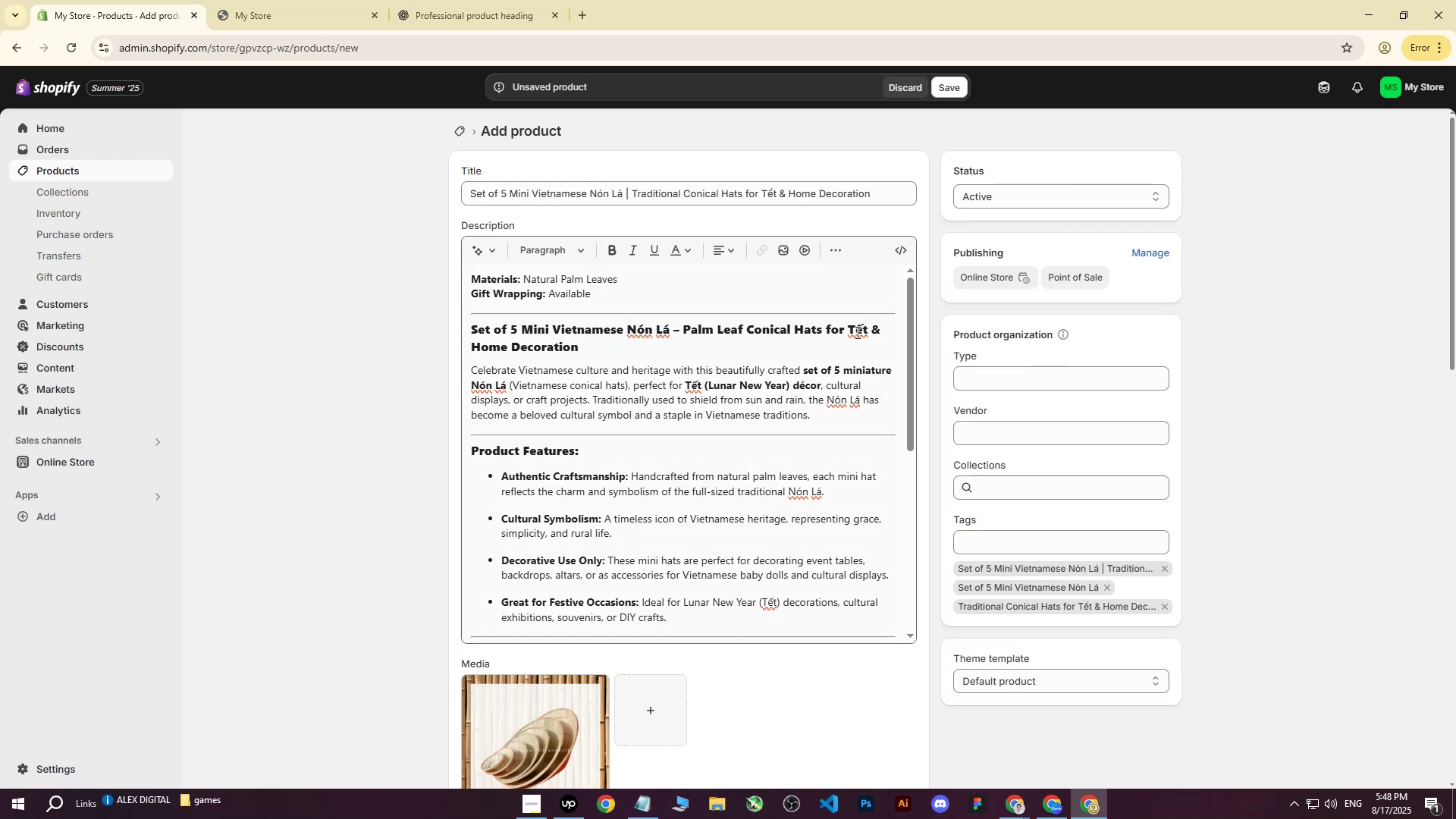 
scroll: coordinate [930, 410], scroll_direction: up, amount: 8.0
 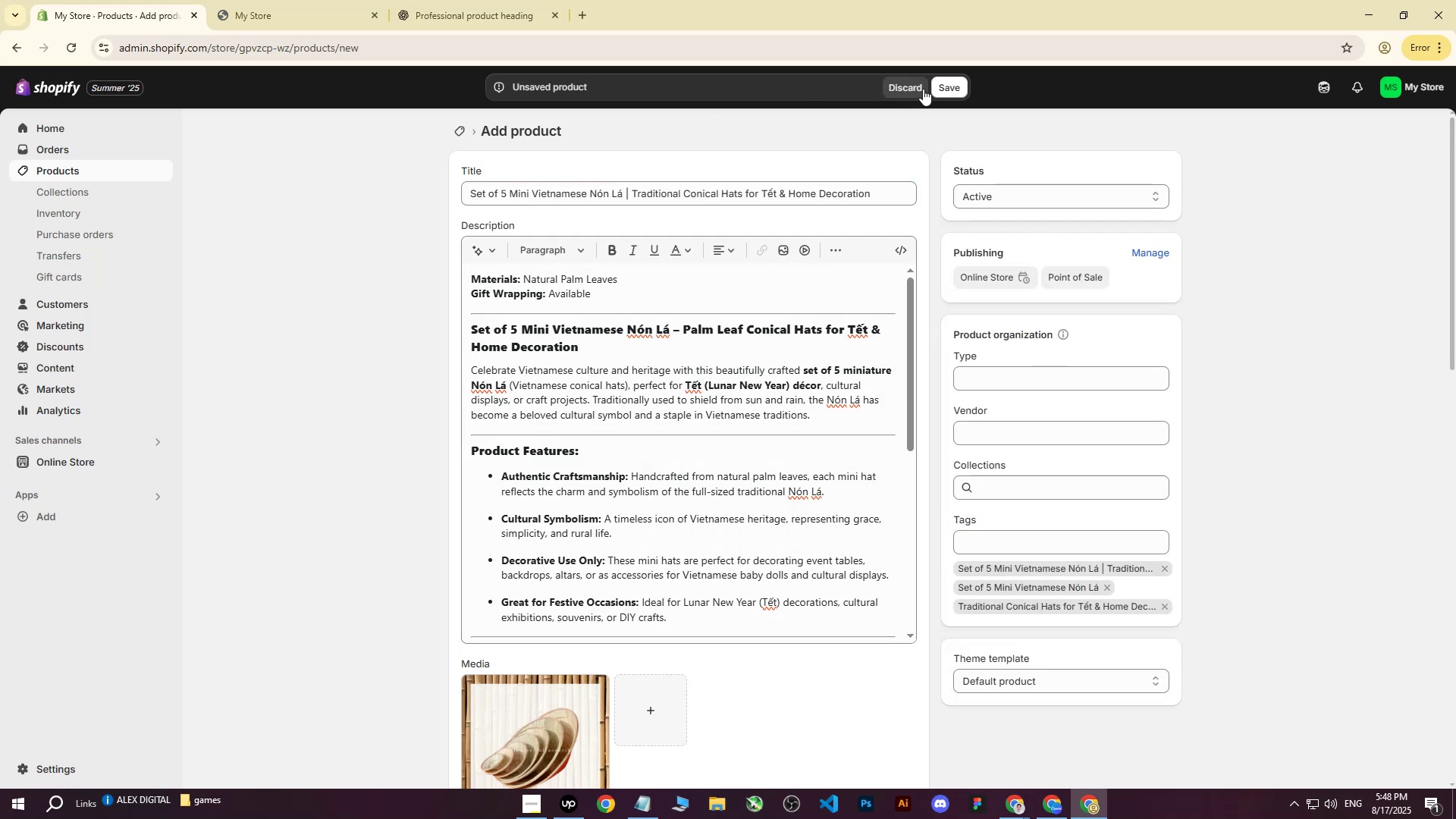 
left_click([956, 87])
 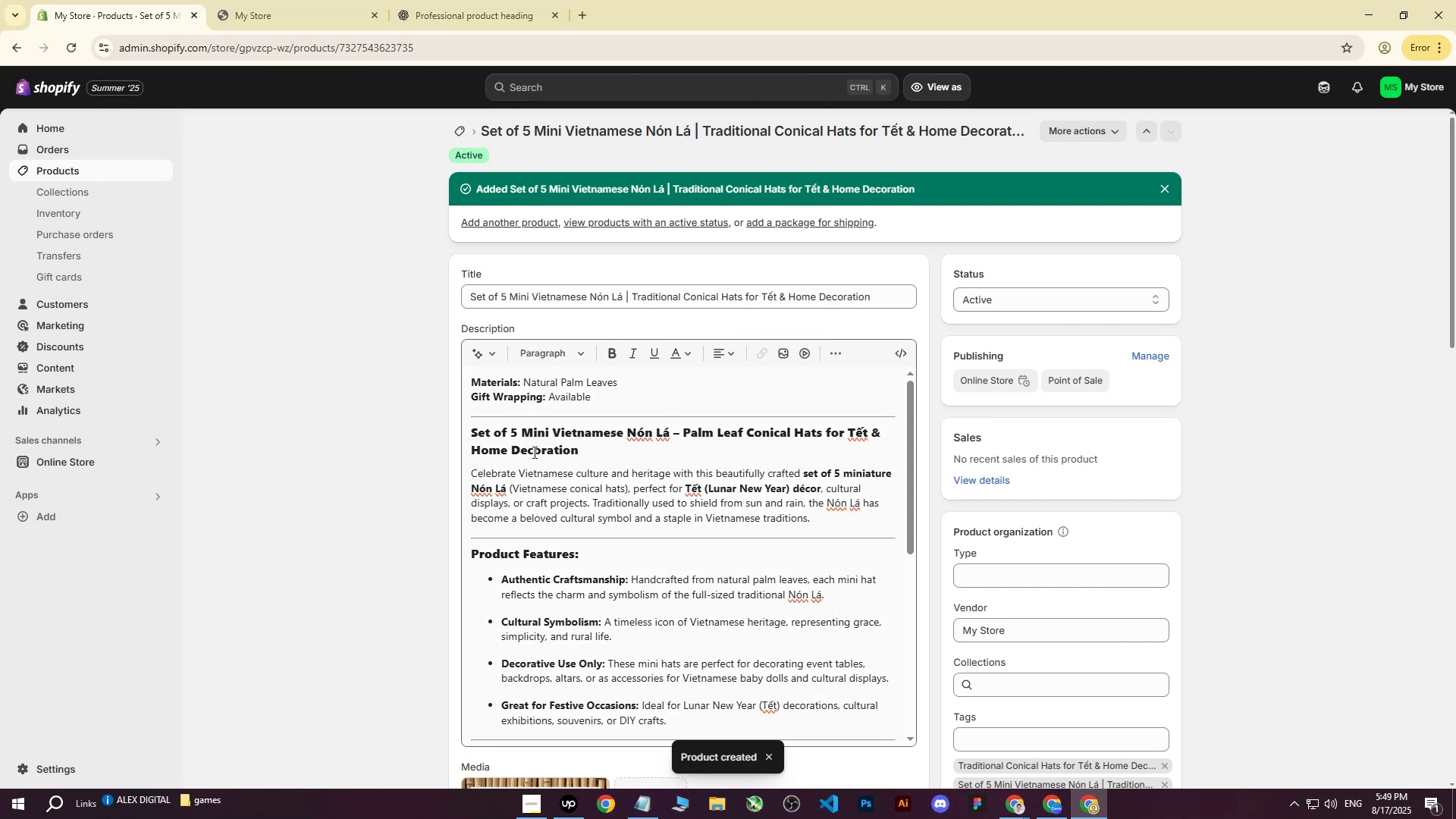 
wait(7.37)
 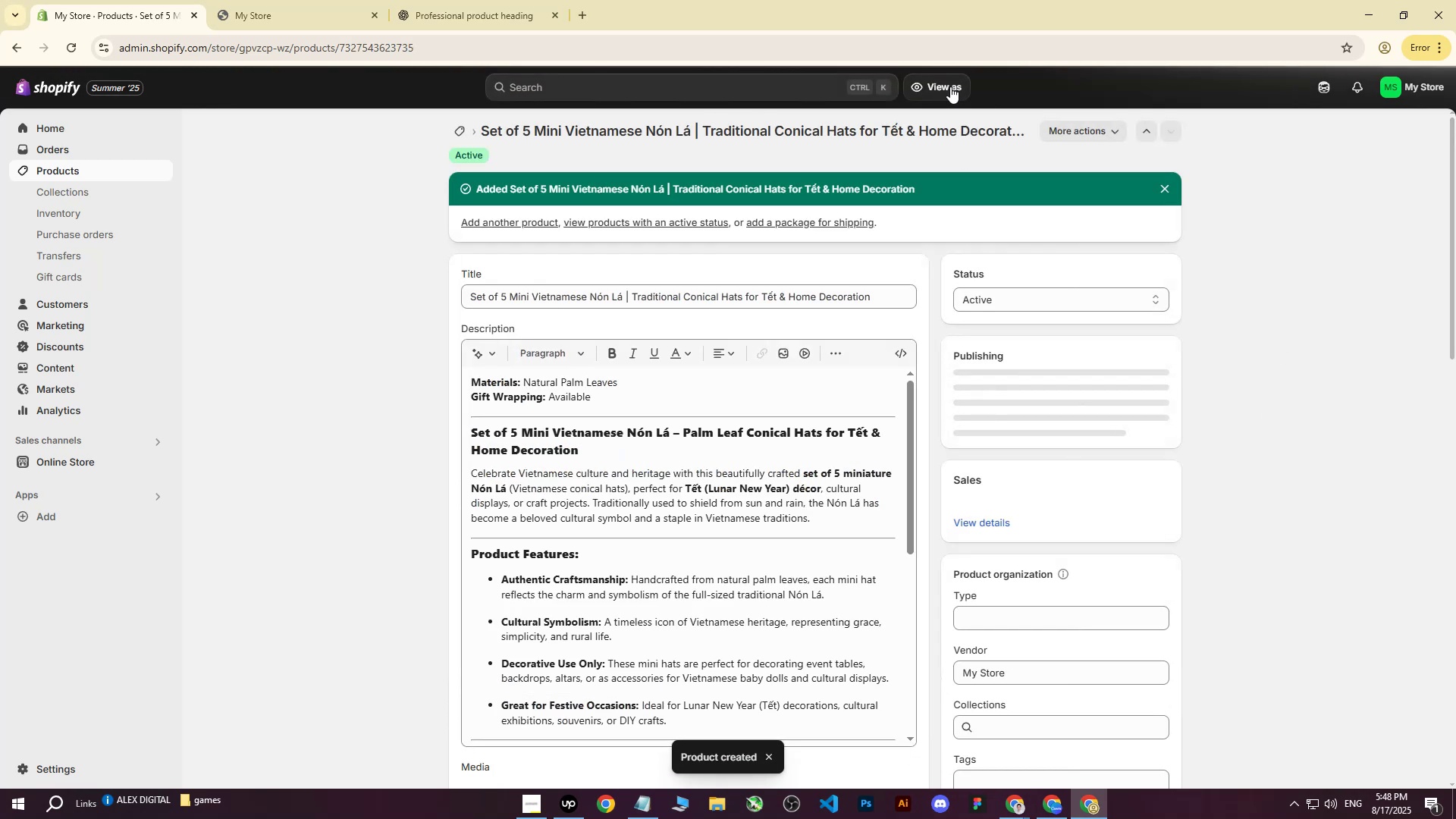 
scroll: coordinate [228, 279], scroll_direction: down, amount: 18.0
 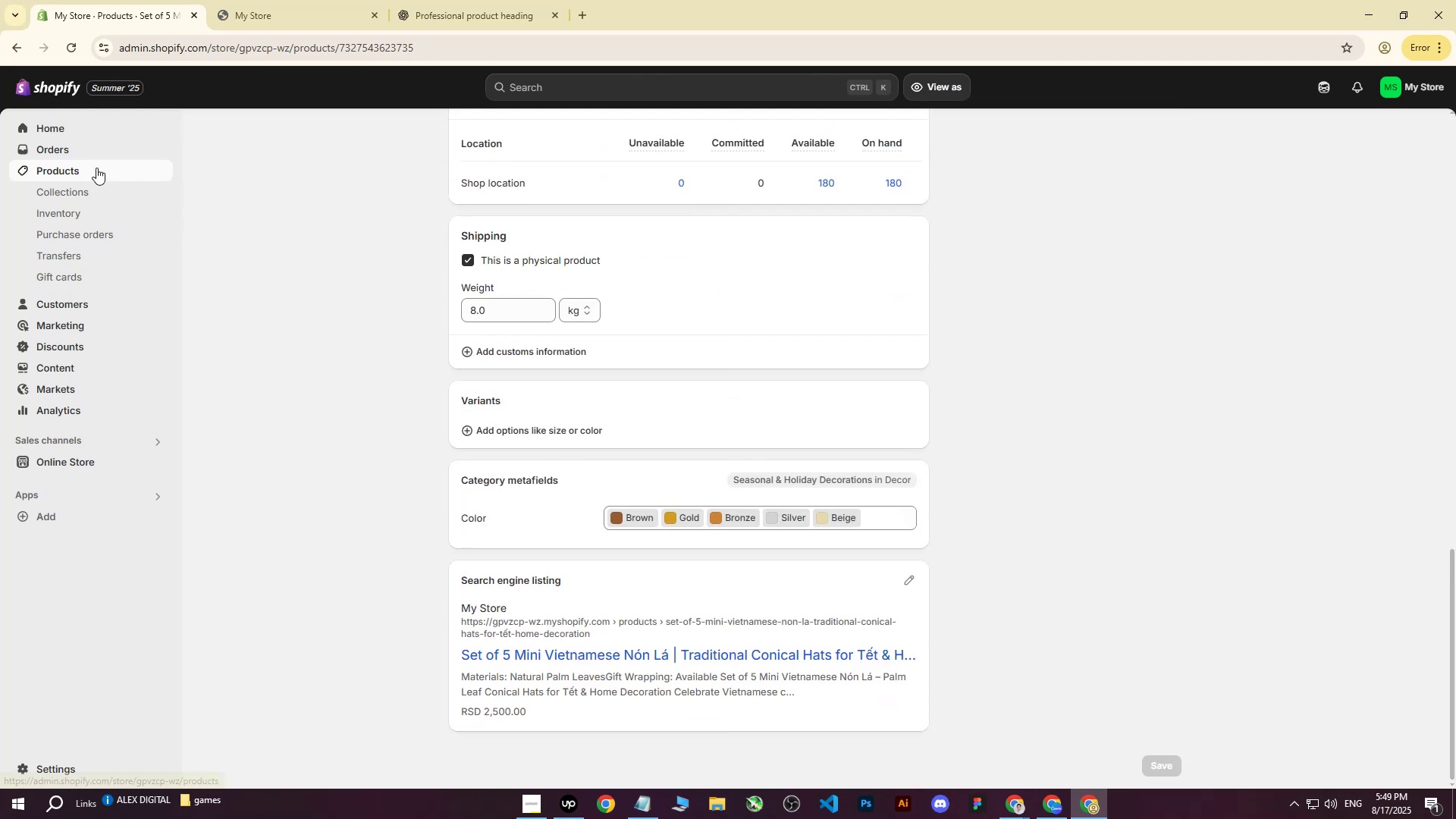 
left_click([89, 158])
 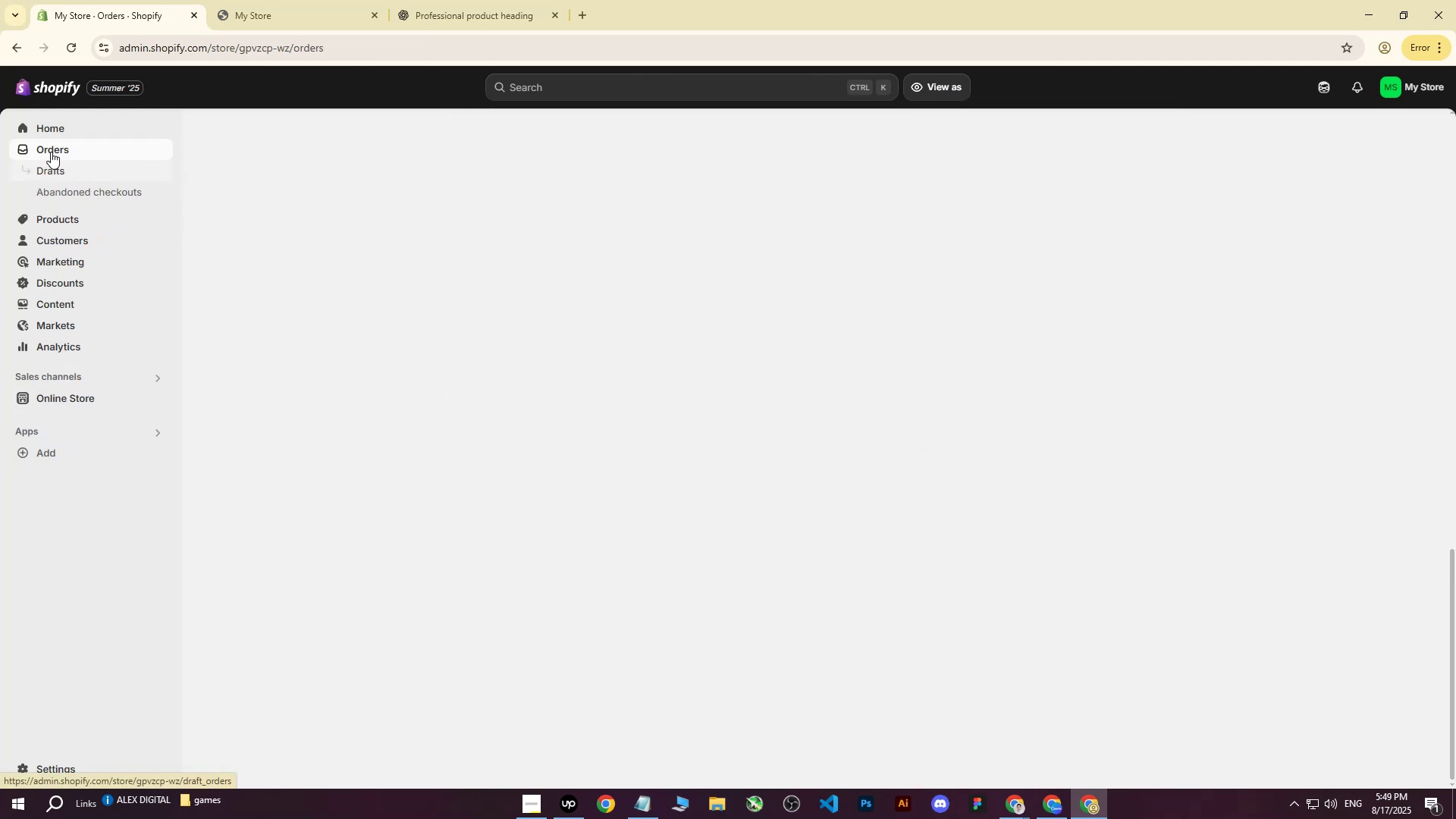 
left_click([56, 127])
 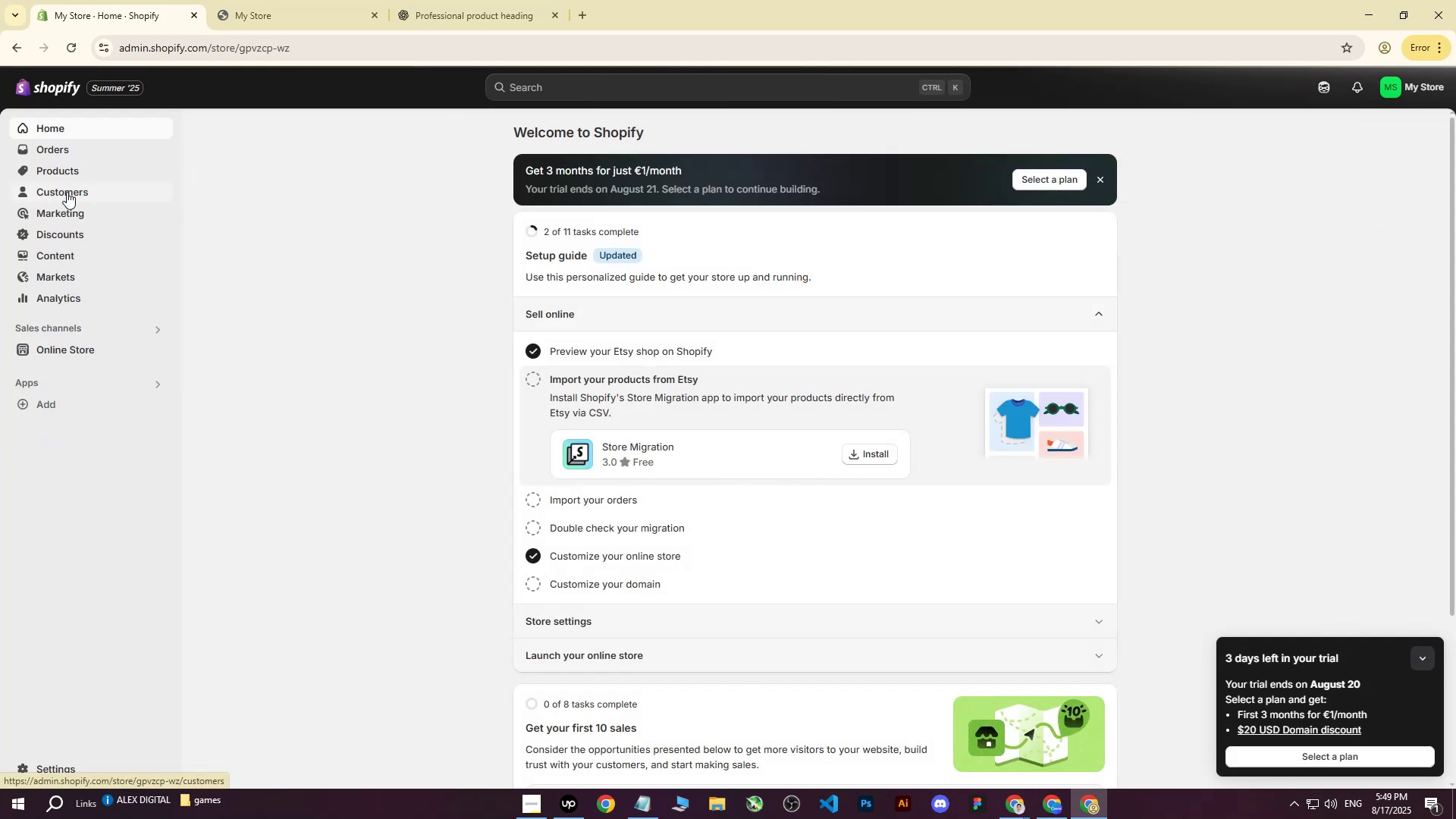 
left_click([76, 168])
 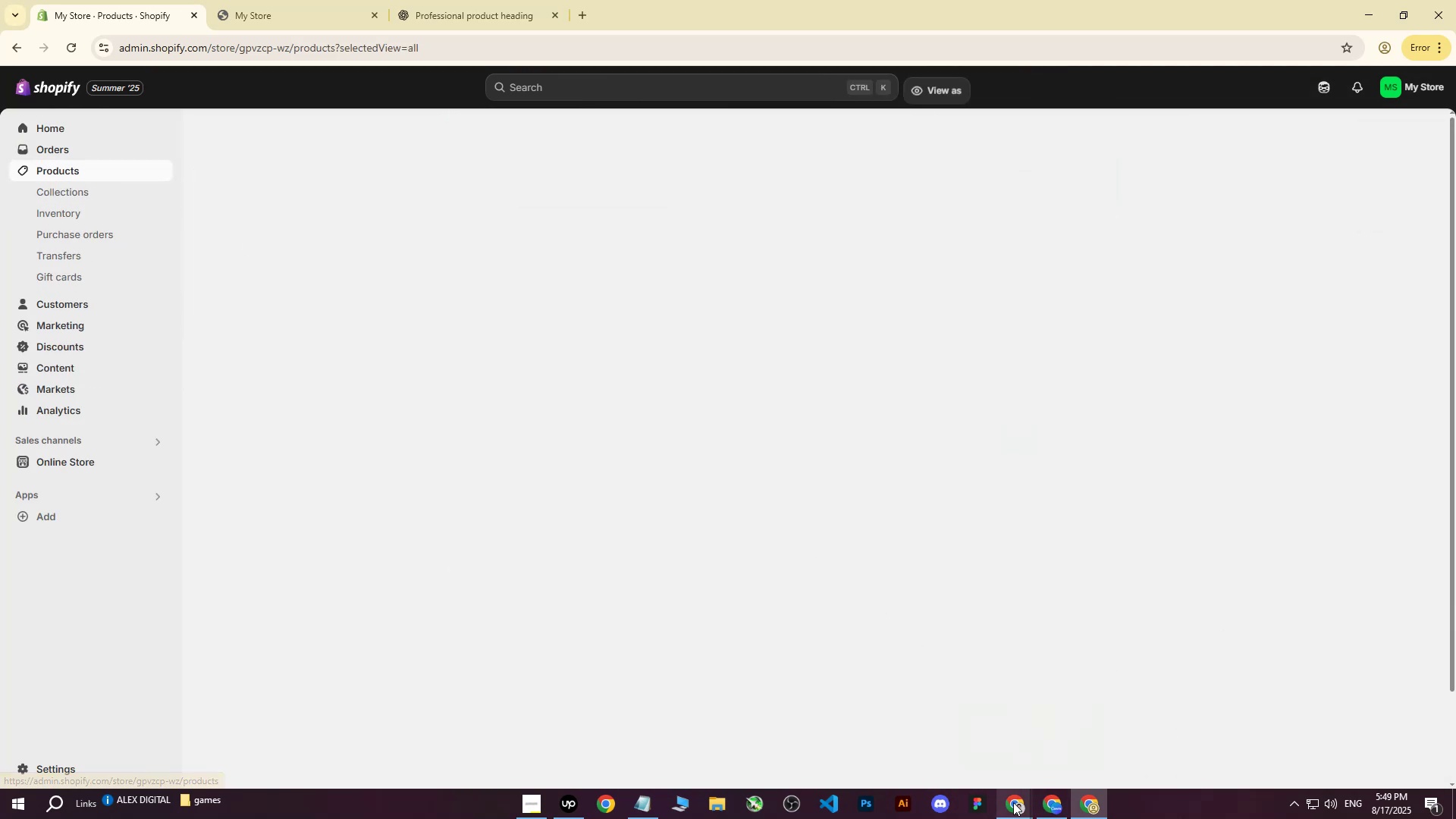 
double_click([944, 744])
 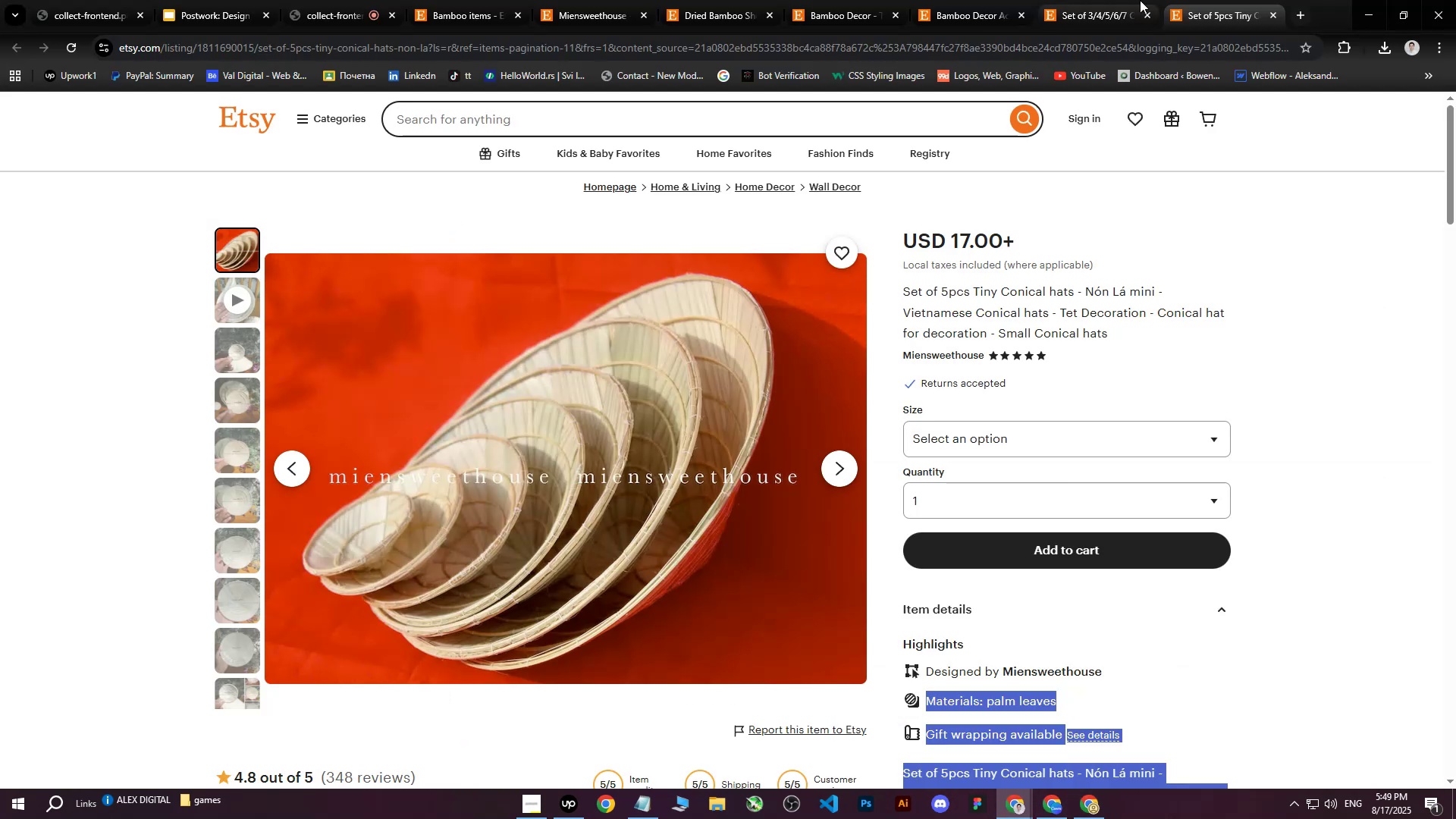 
left_click([1175, 0])
 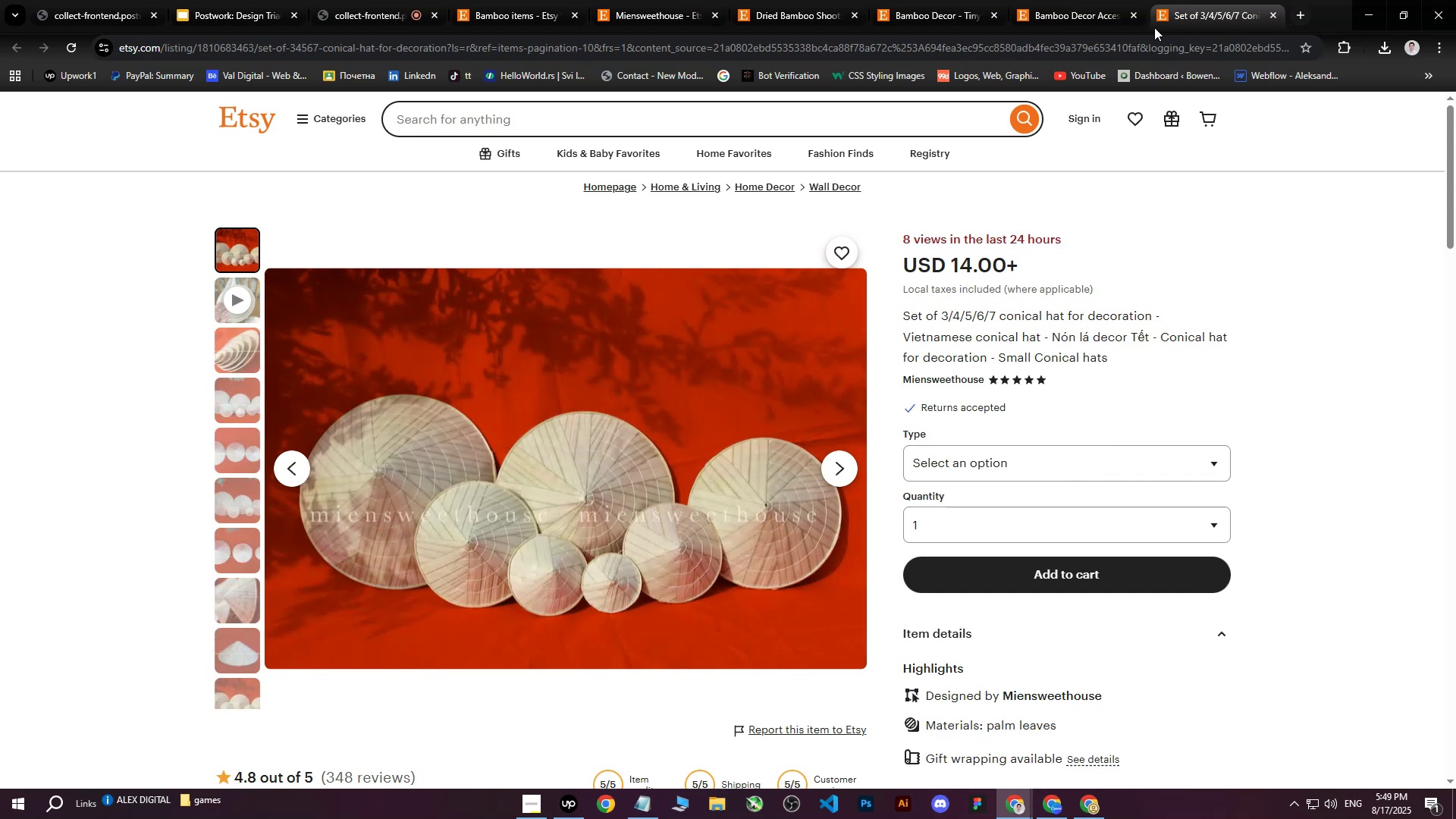 
right_click([661, 363])
 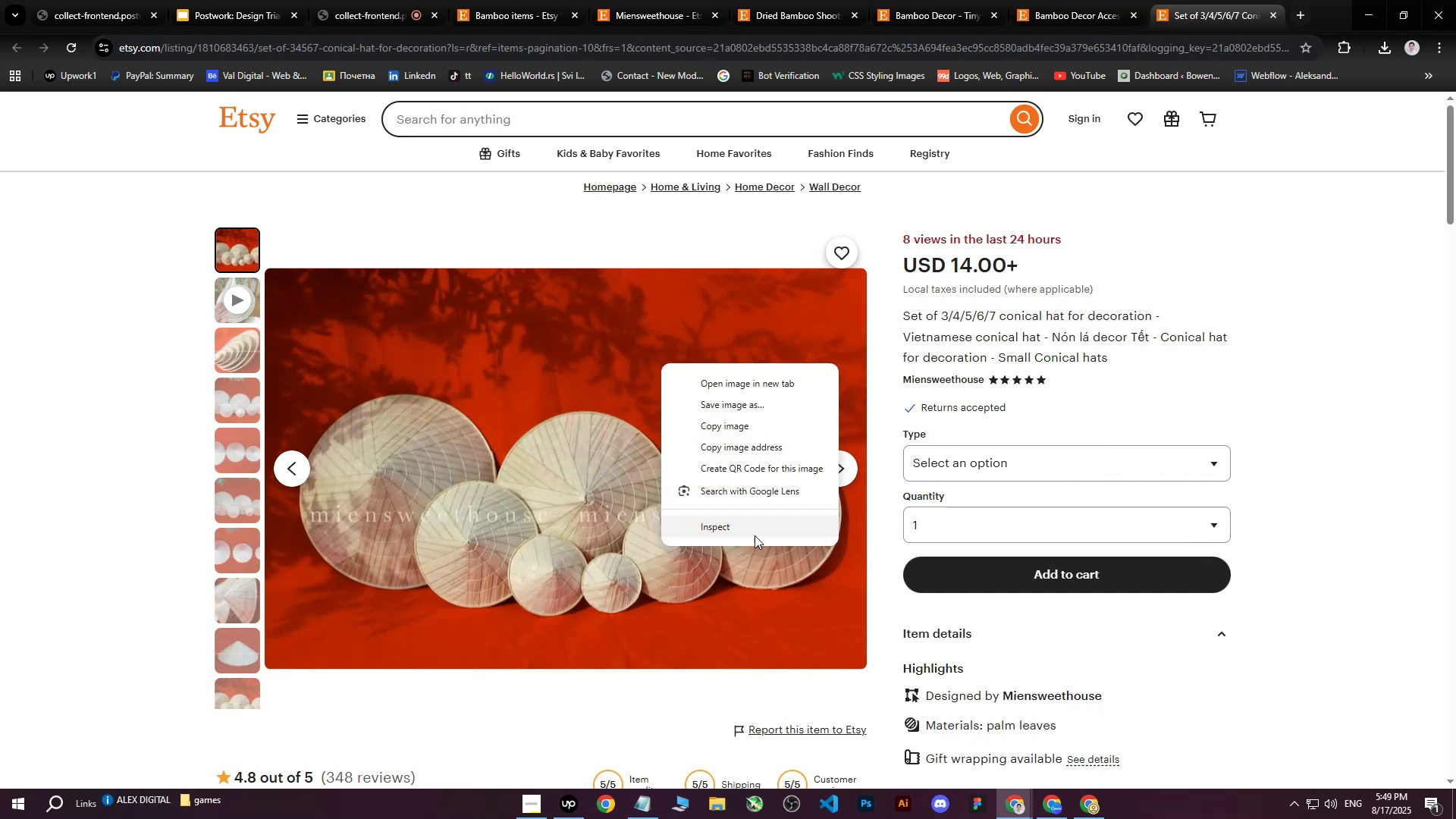 
left_click([755, 532])
 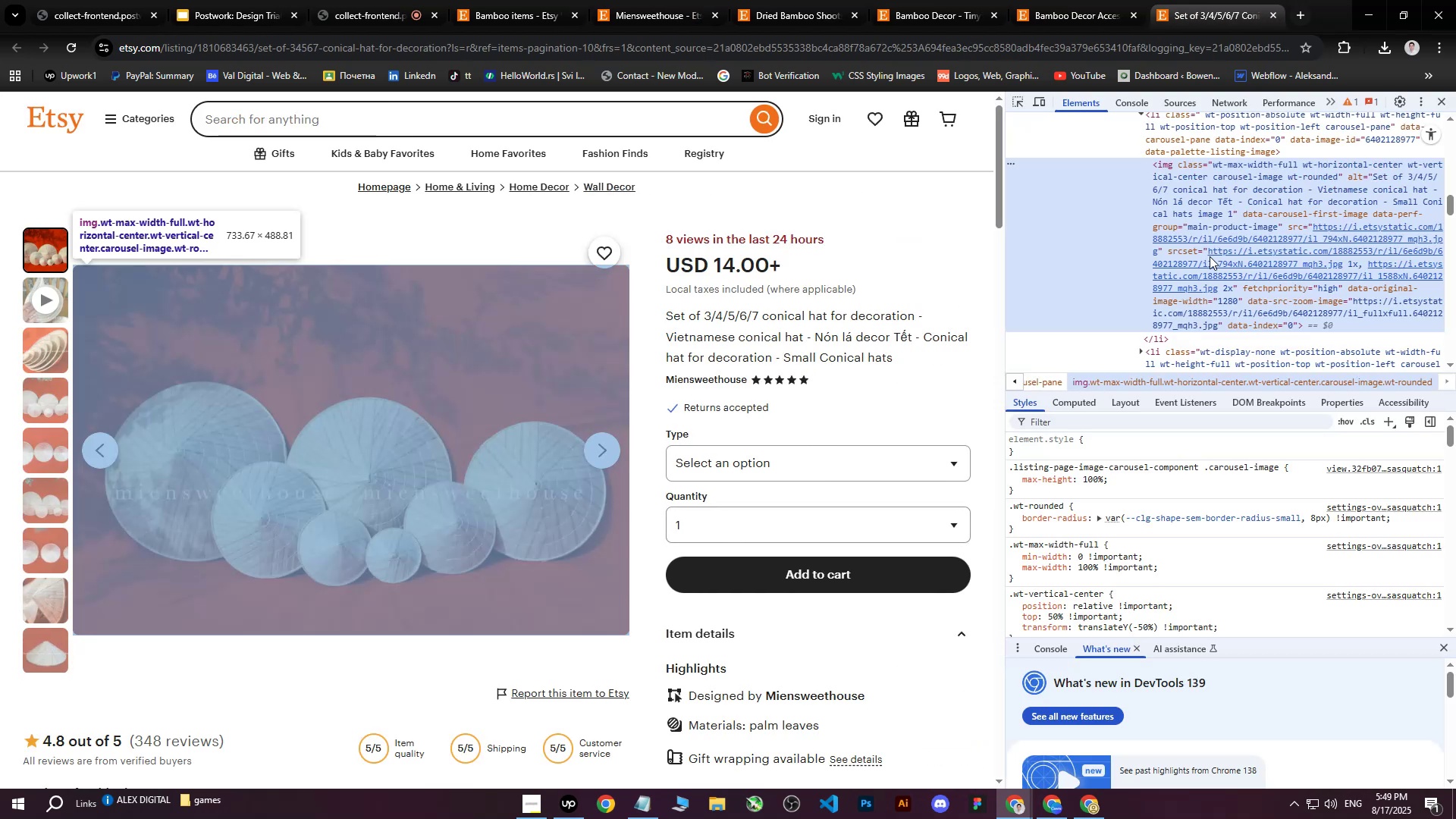 
left_click([1239, 276])
 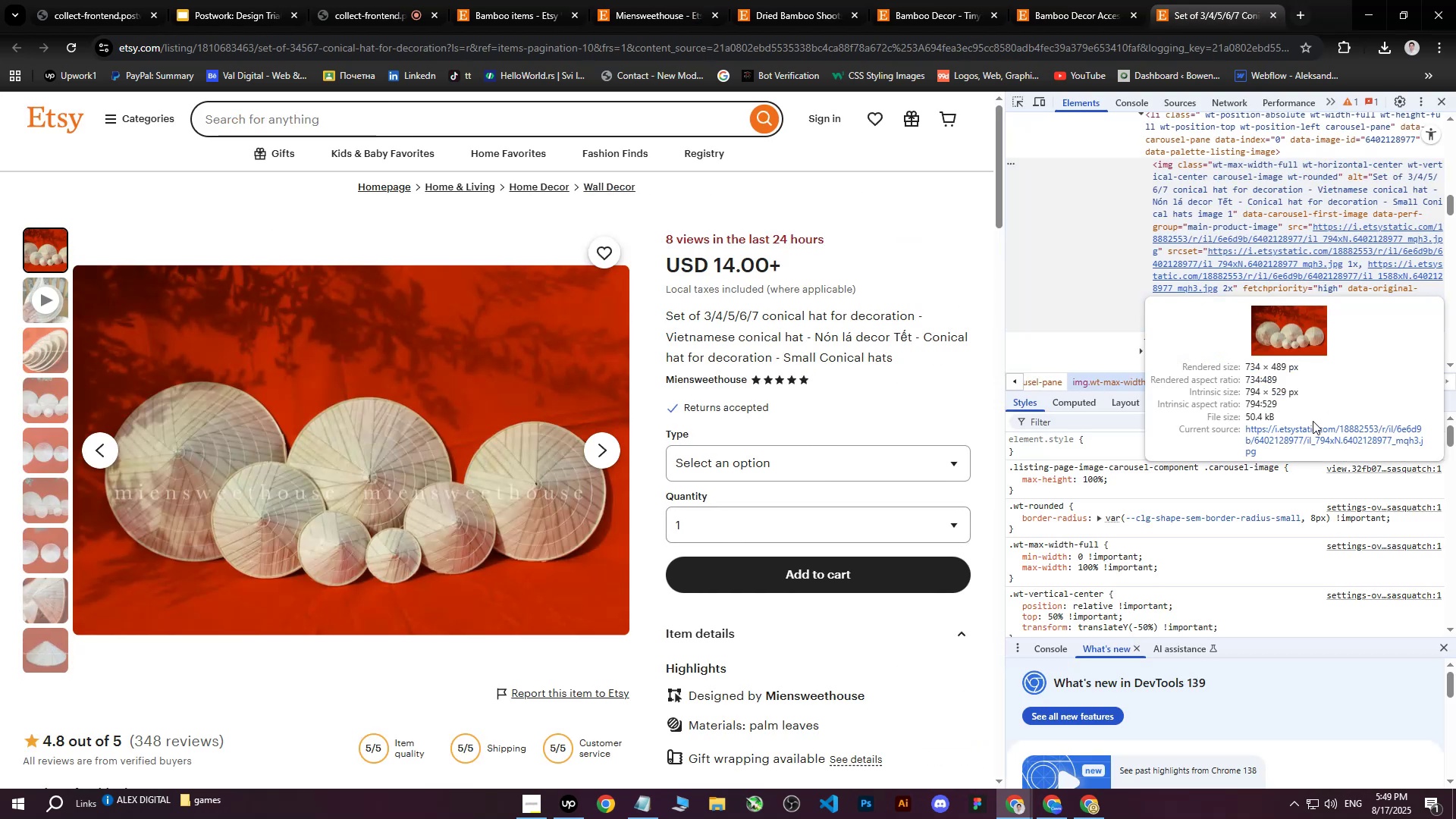 
left_click([1307, 432])
 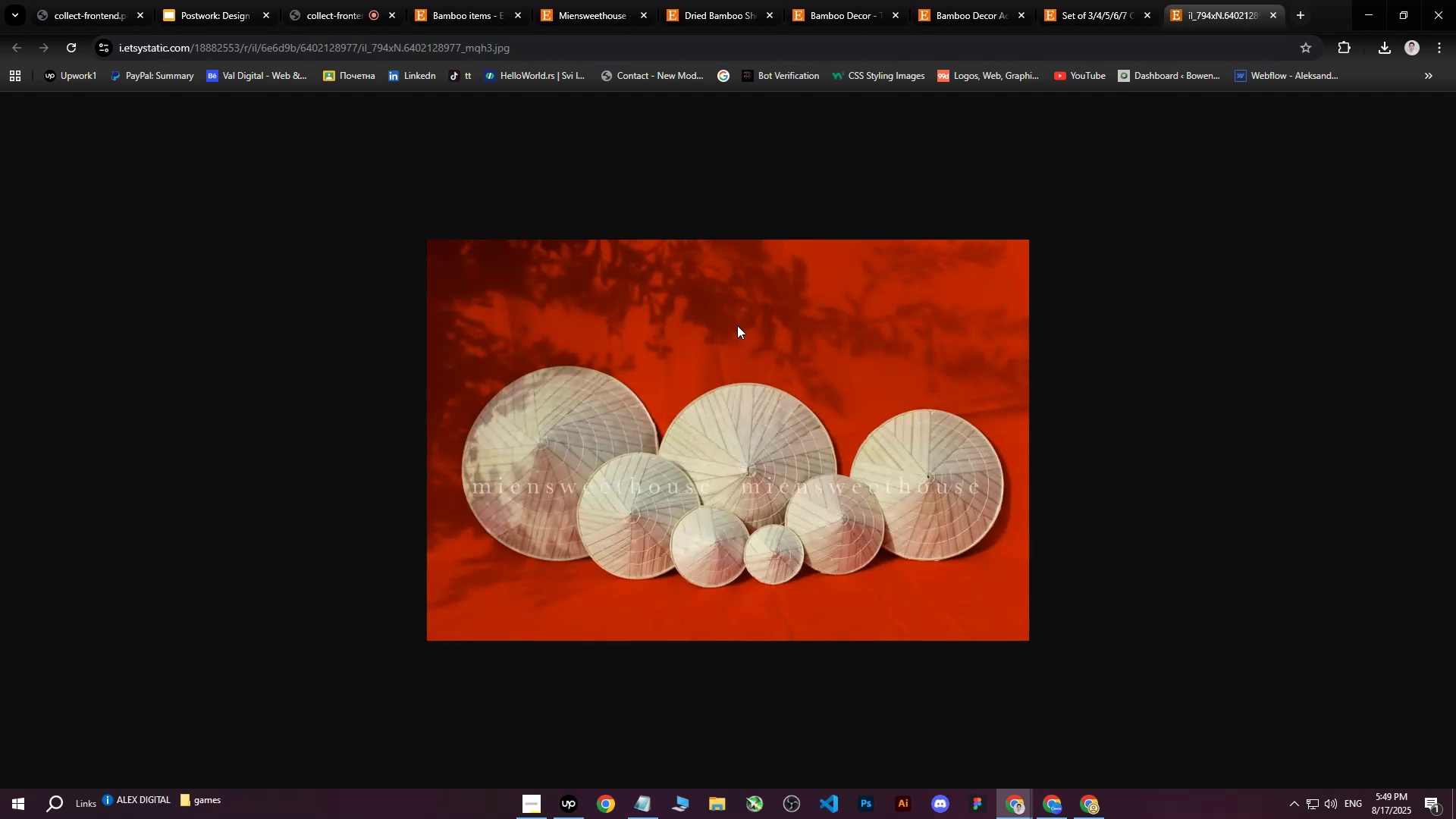 
right_click([734, 325])
 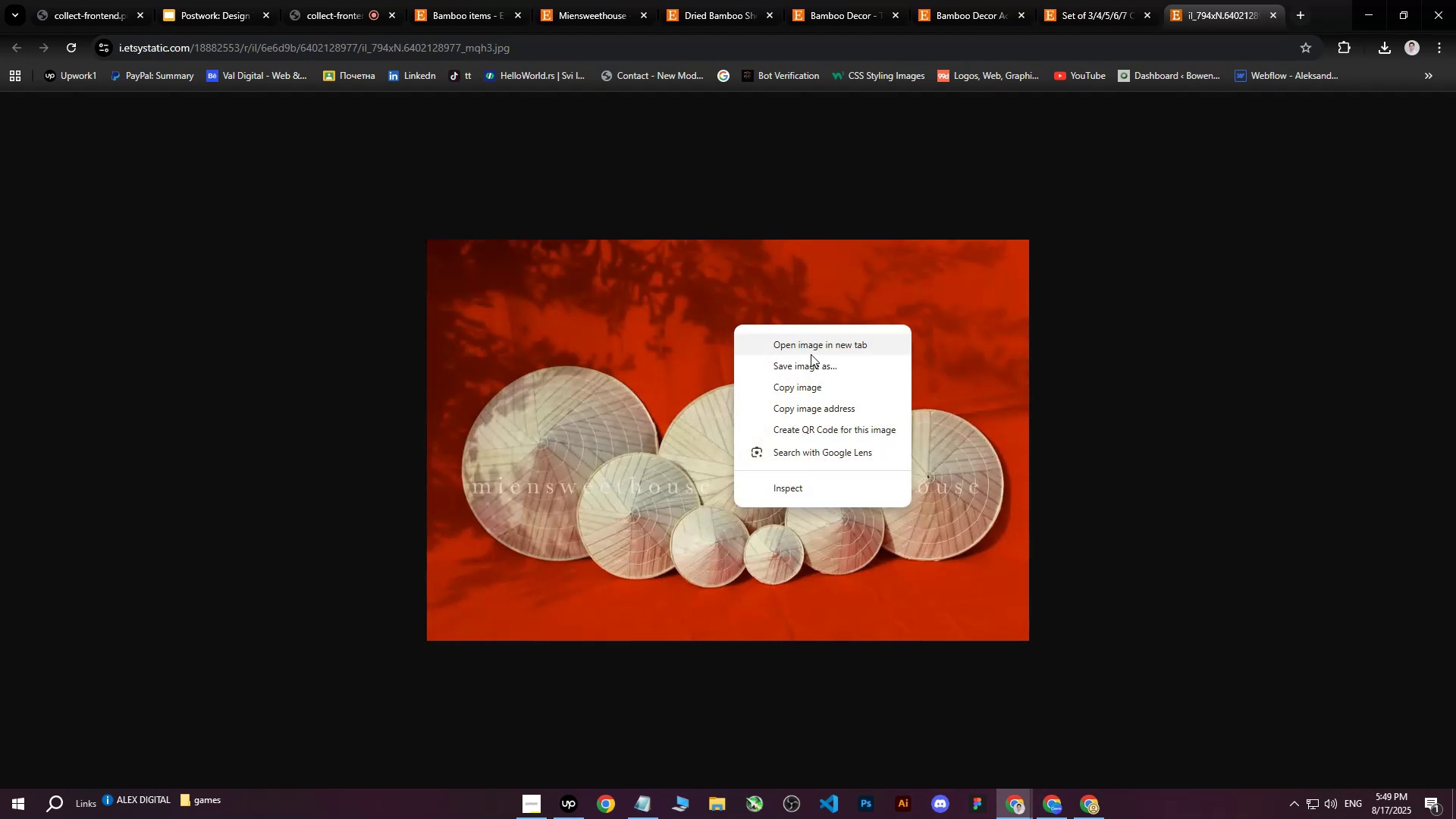 
left_click_drag(start_coordinate=[811, 354], to_coordinate=[811, 359])
 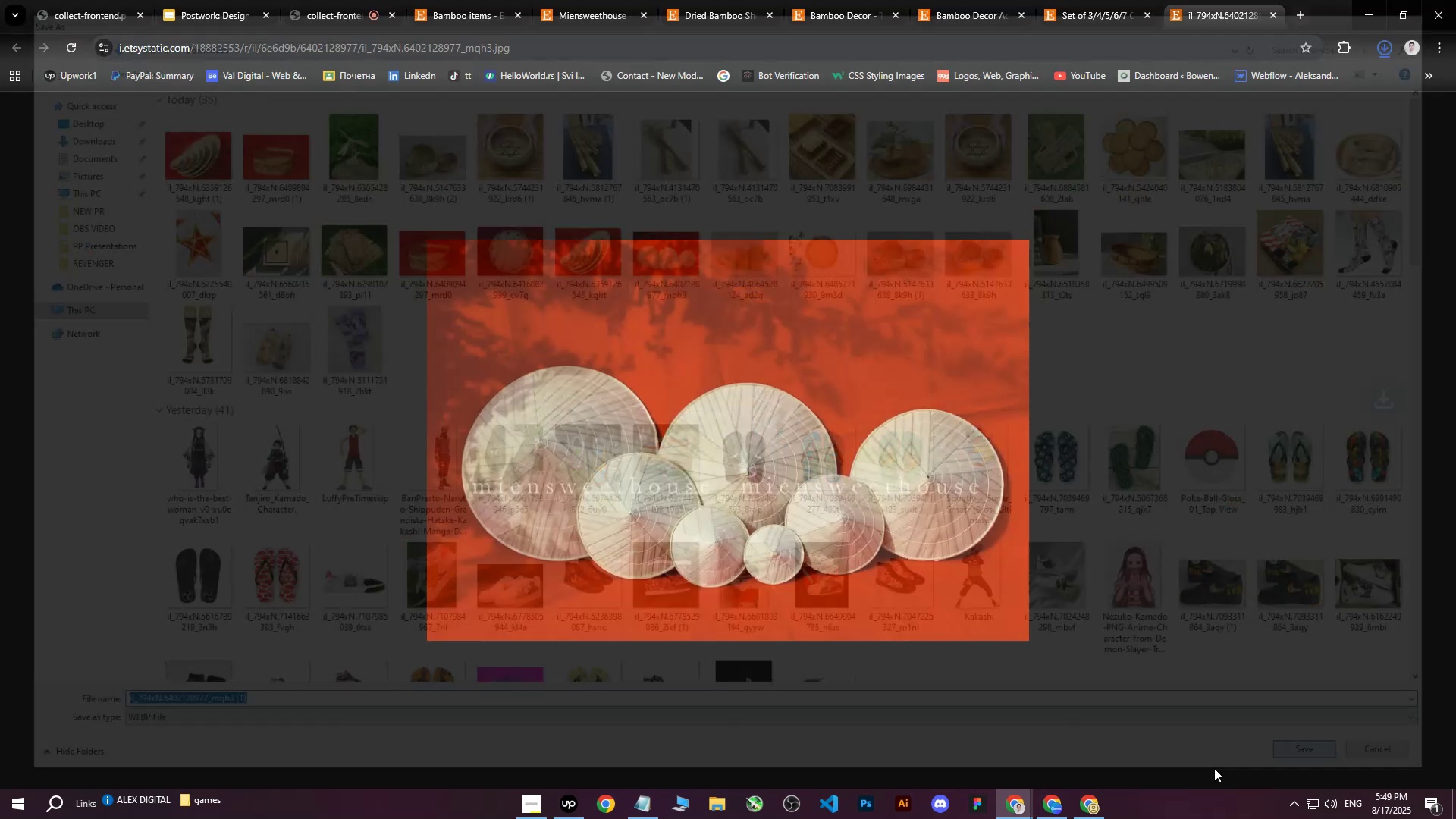 
double_click([1045, 799])
 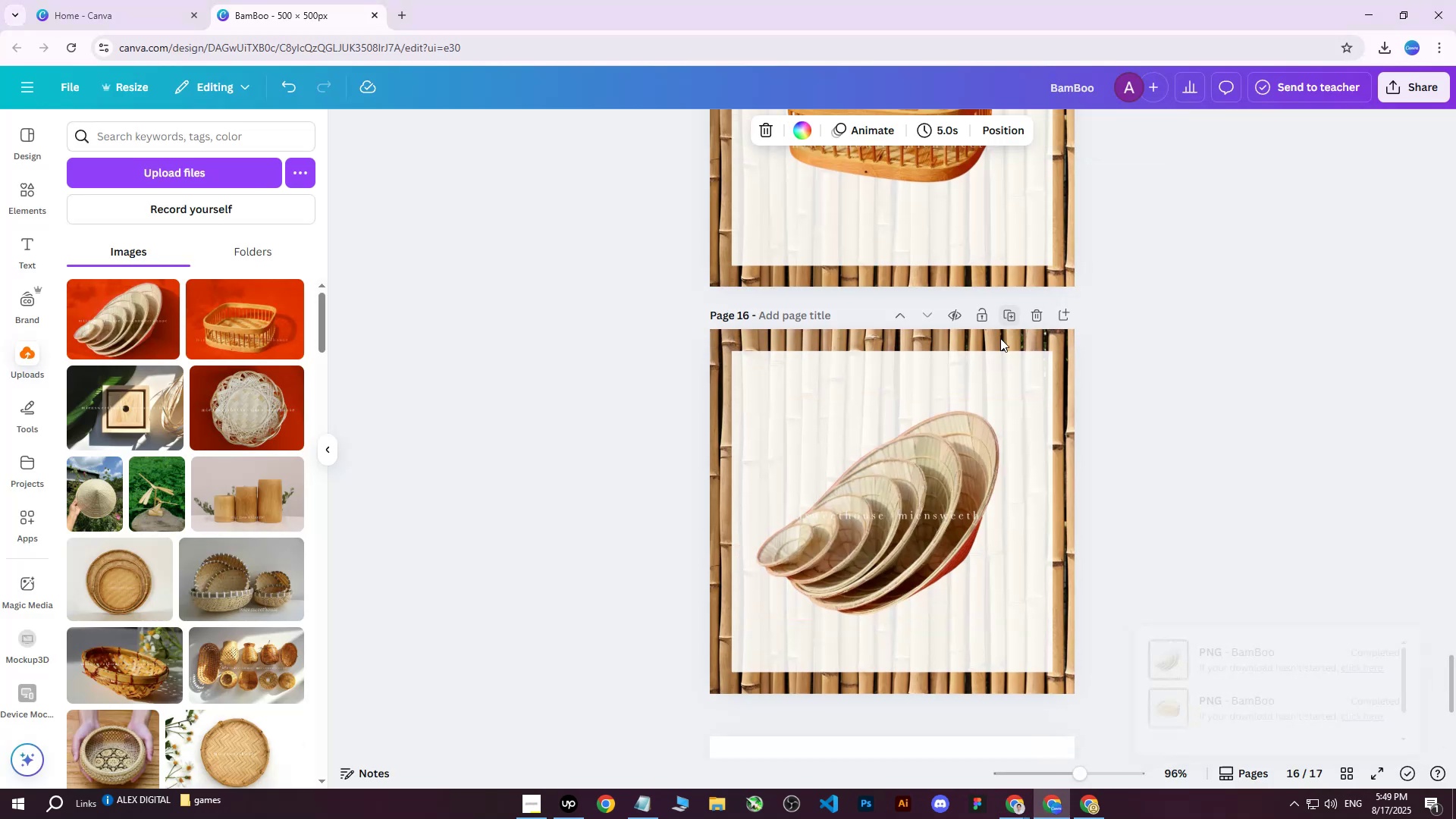 
double_click([937, 513])
 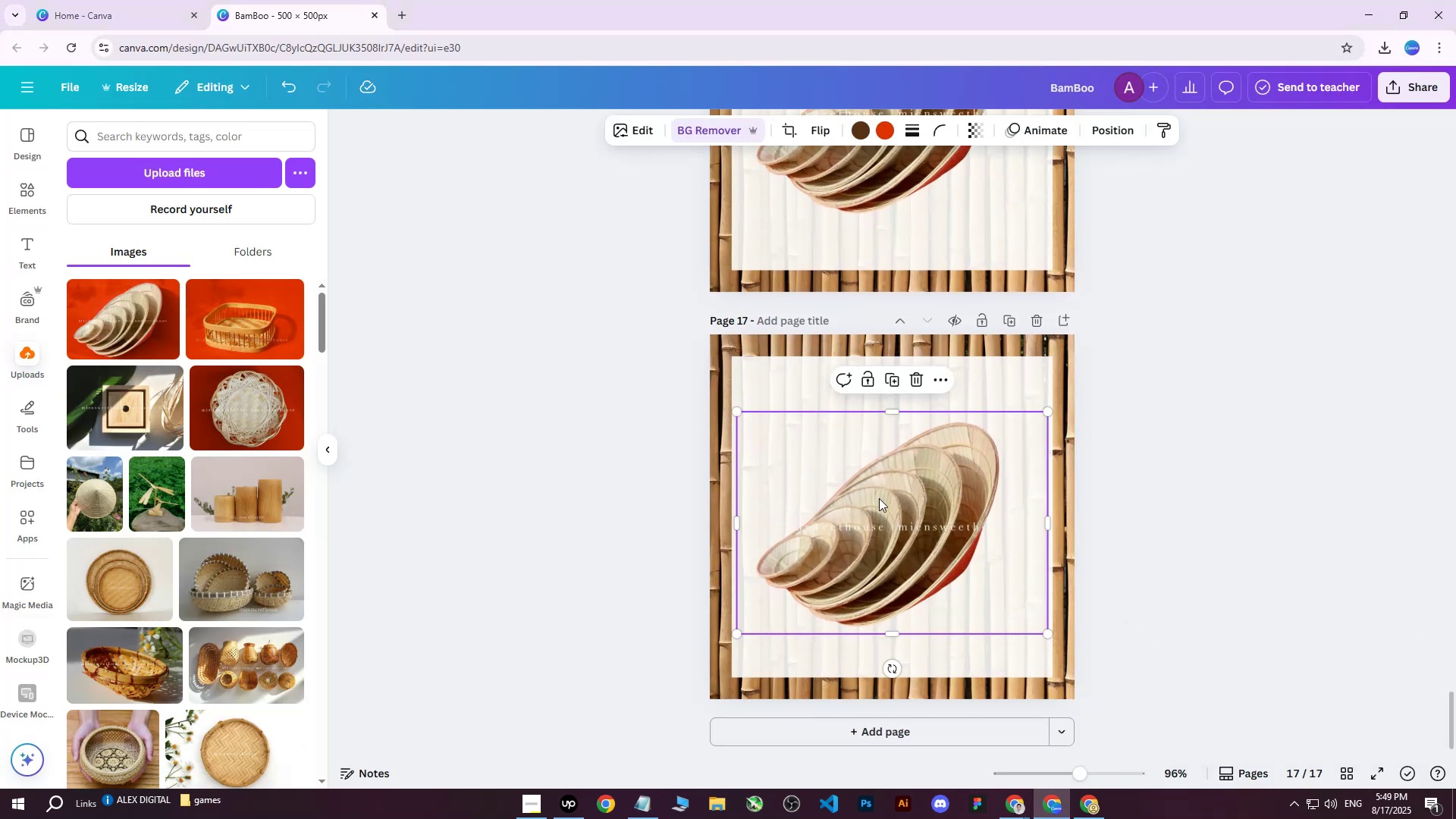 
key(Delete)
 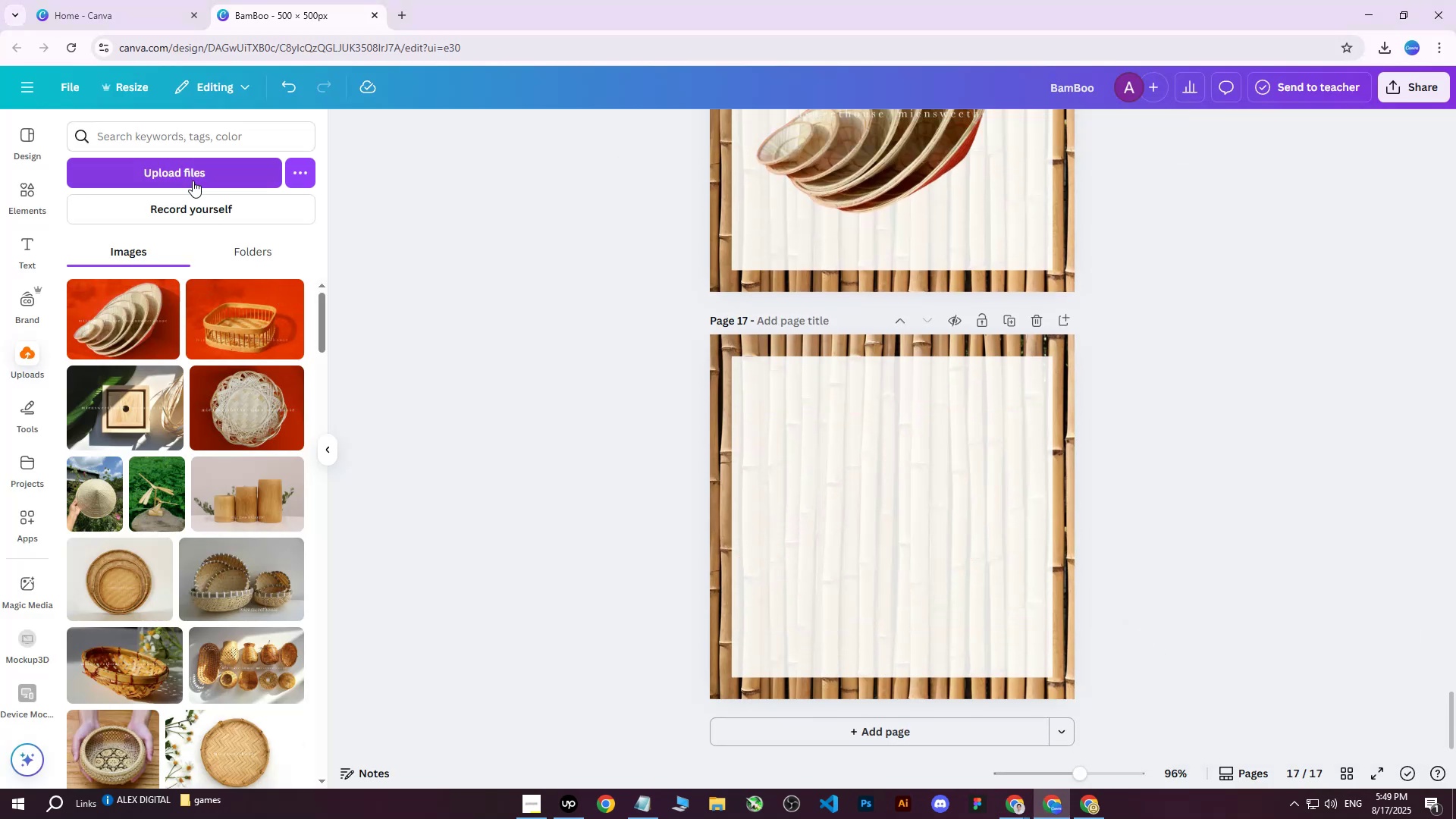 
left_click([193, 168])
 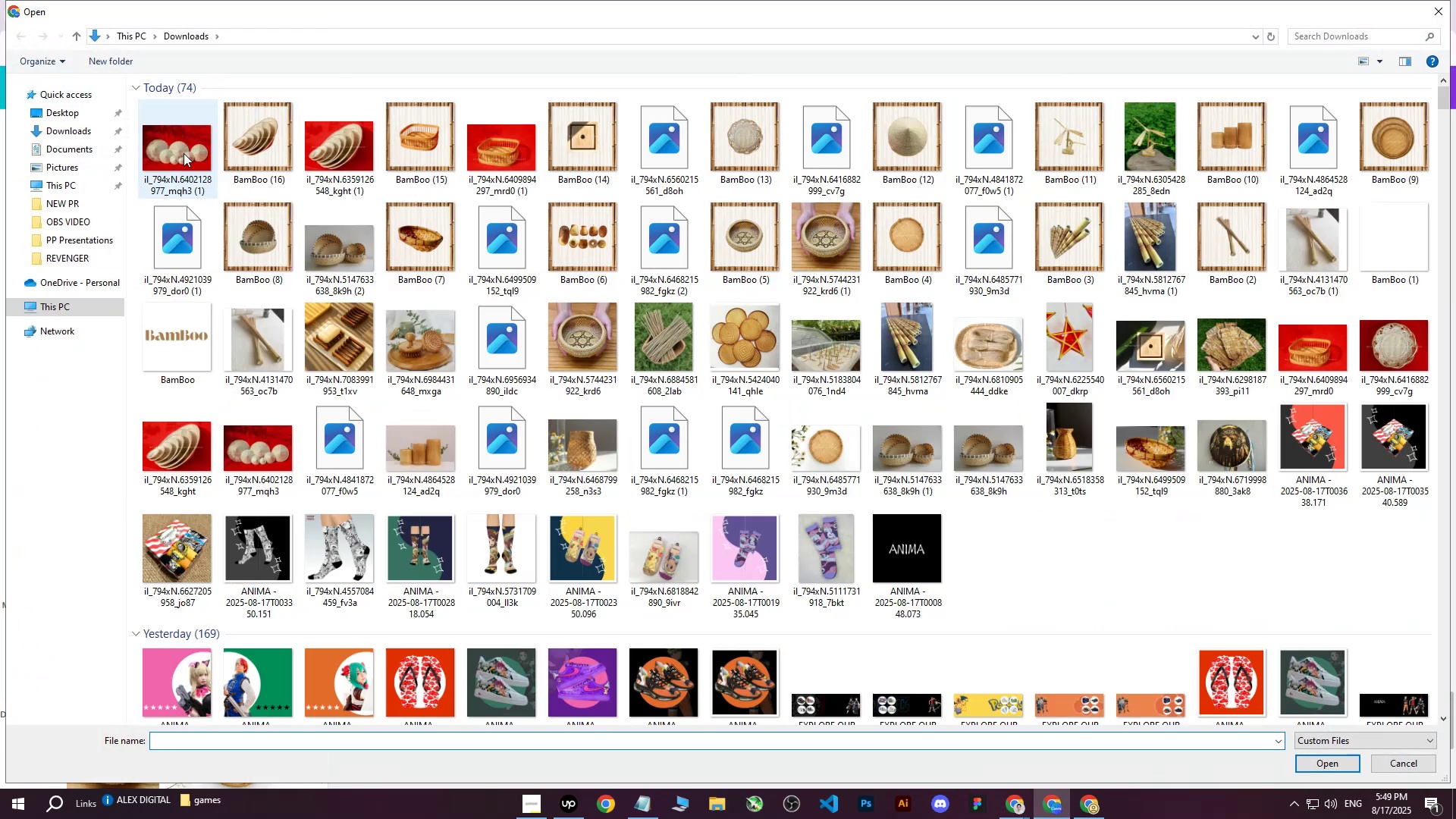 
left_click([170, 149])
 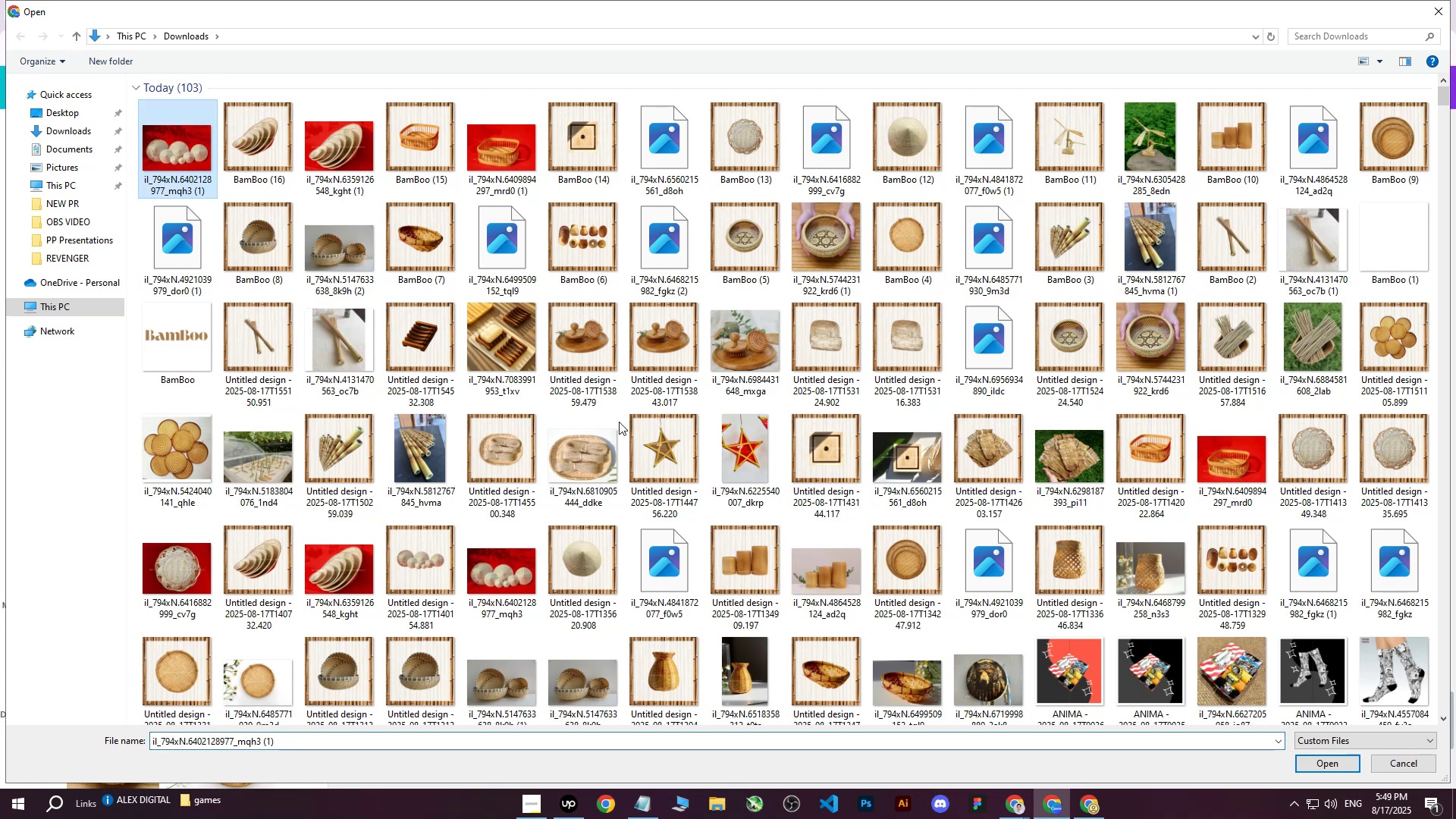 
key(Delete)
 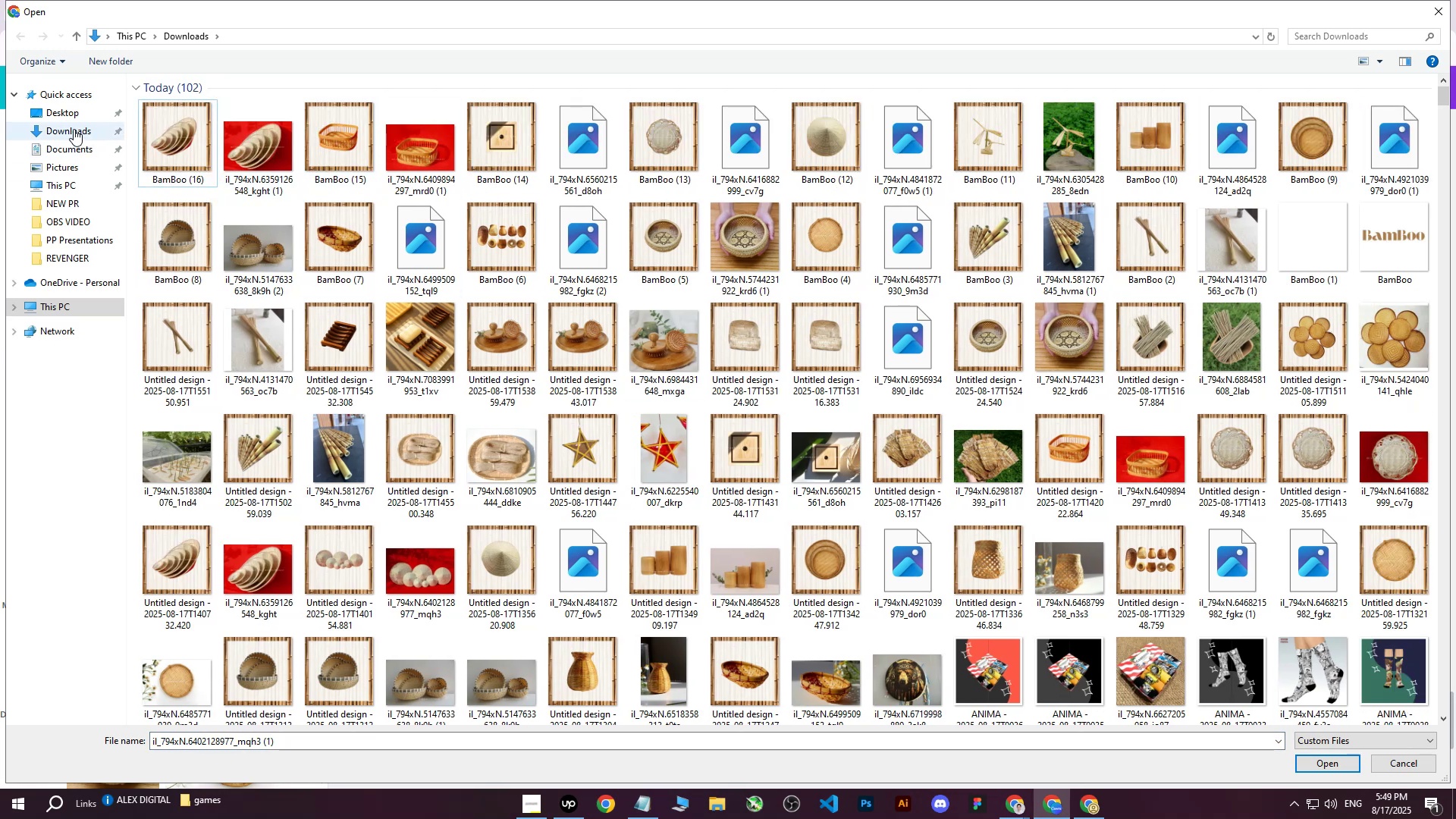 
double_click([68, 115])
 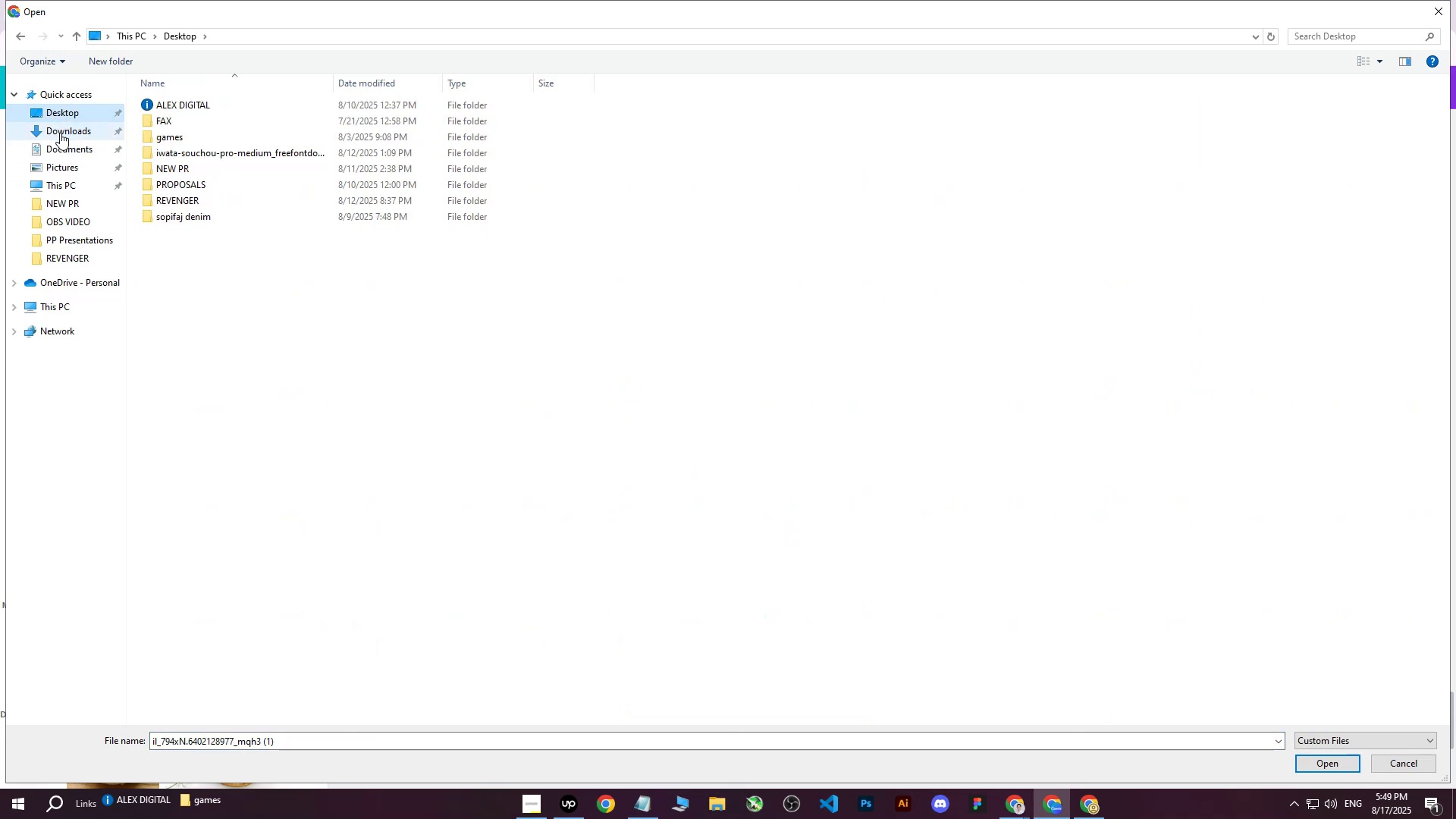 
triple_click([60, 133])
 